 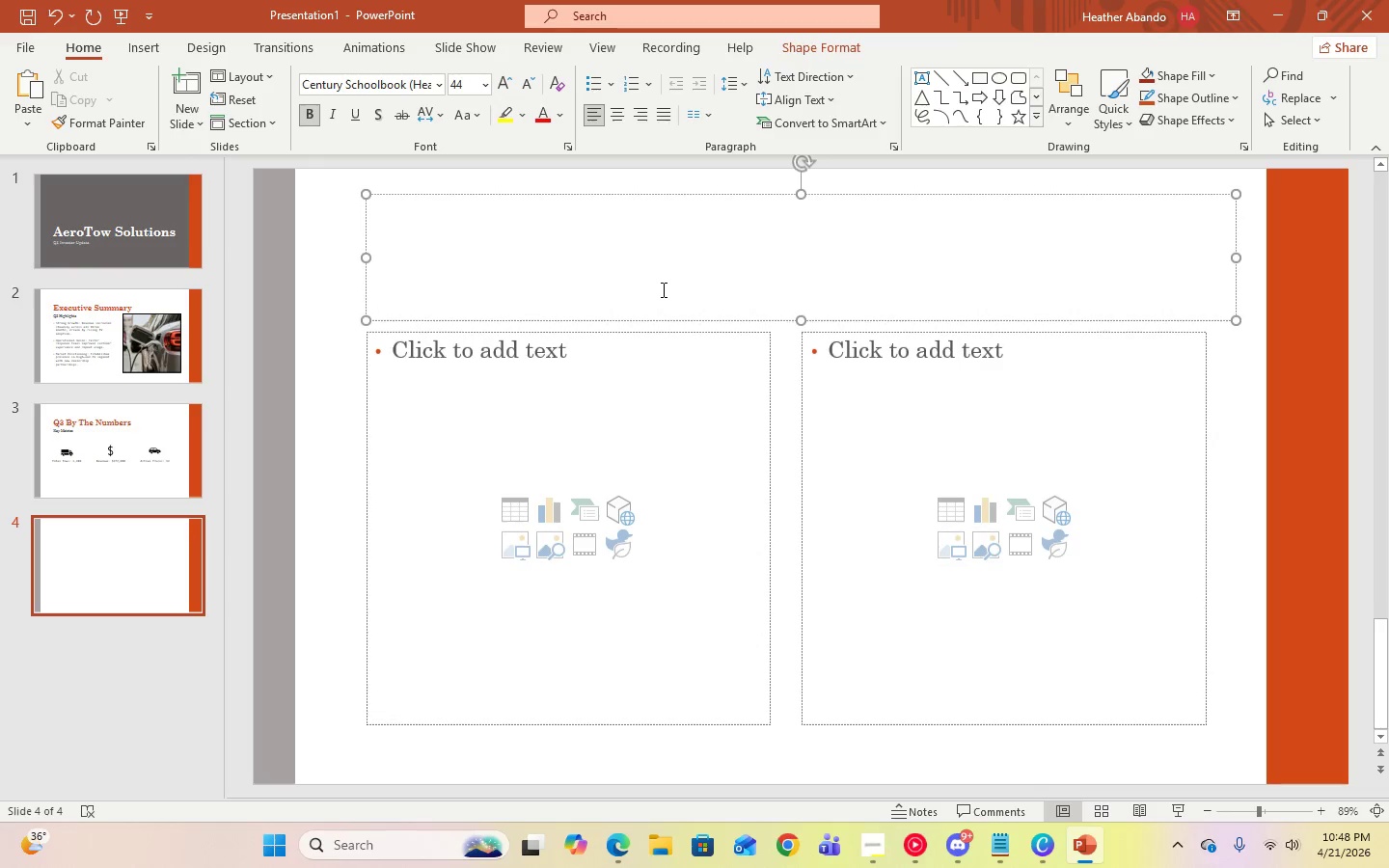 
type(revenue growth)
 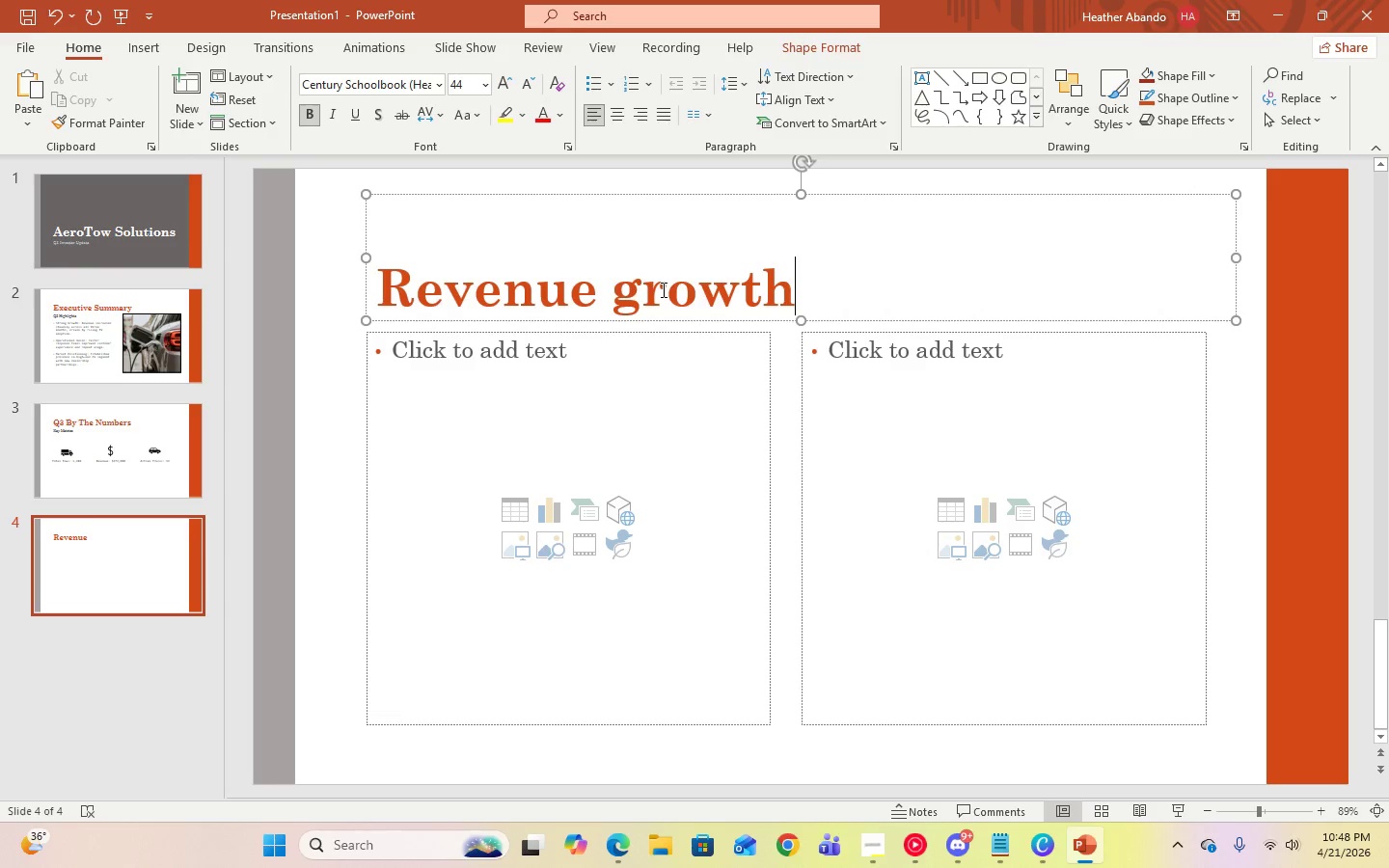 
key(Control+A)
 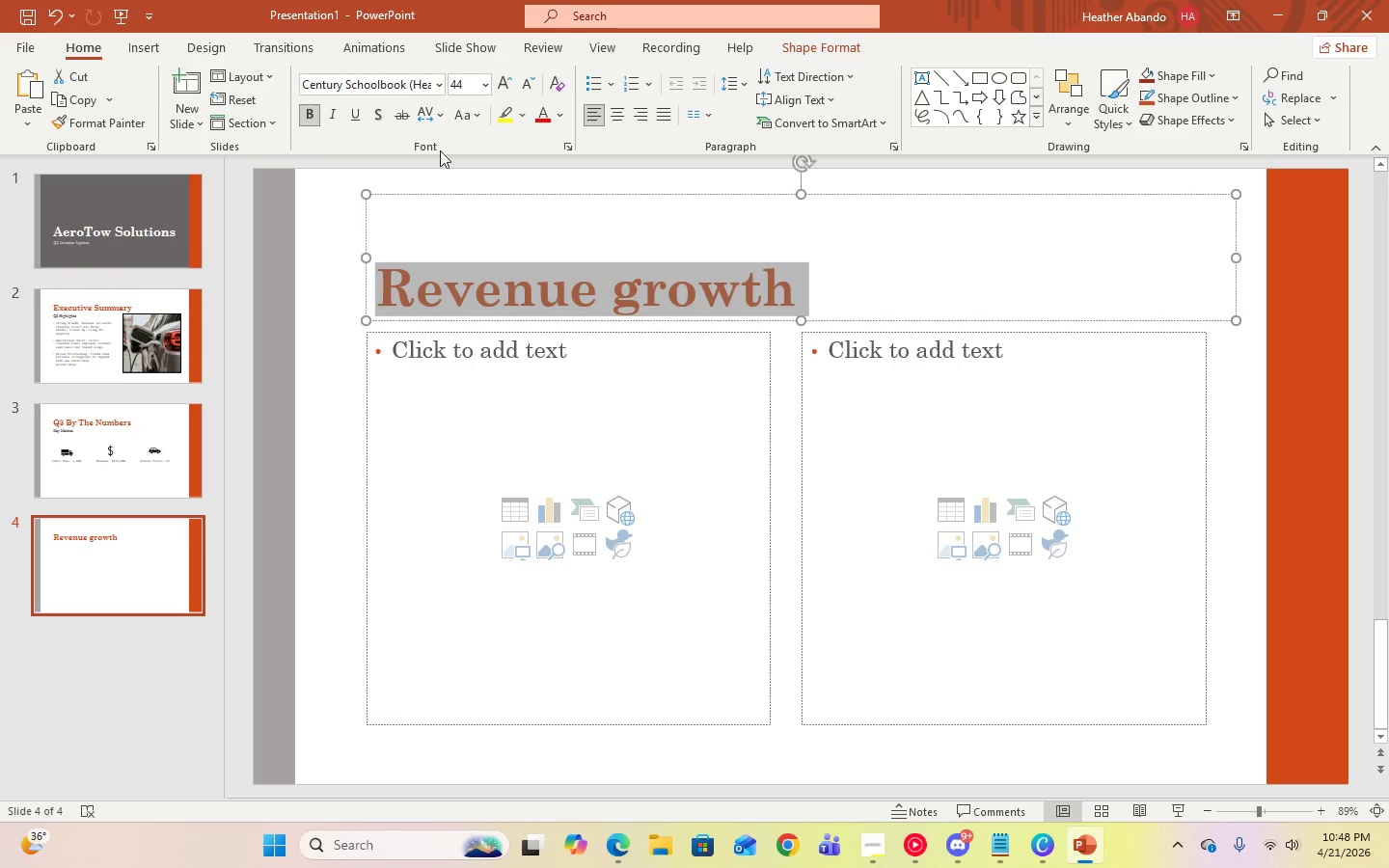 
left_click([459, 119])
 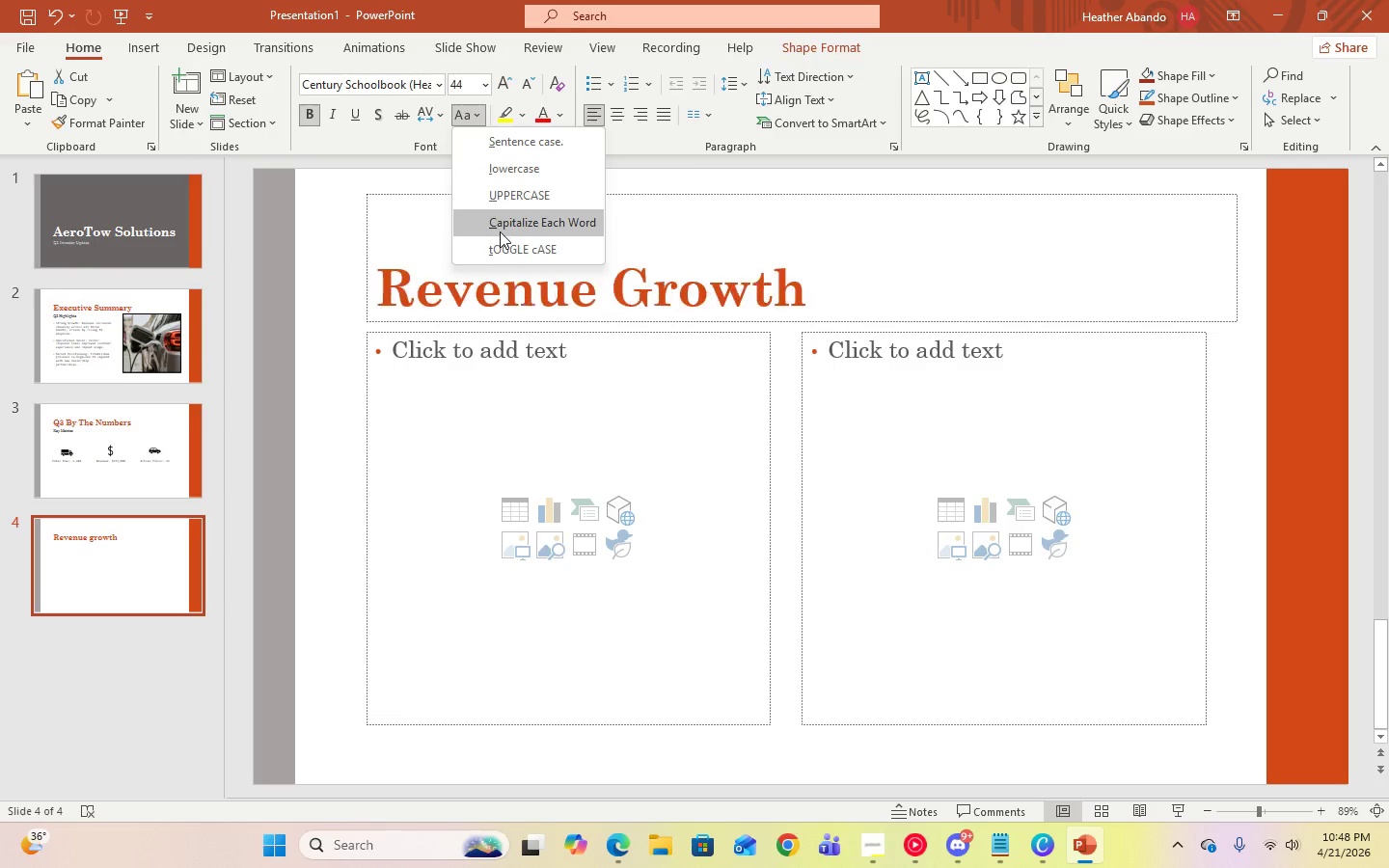 
left_click([500, 231])
 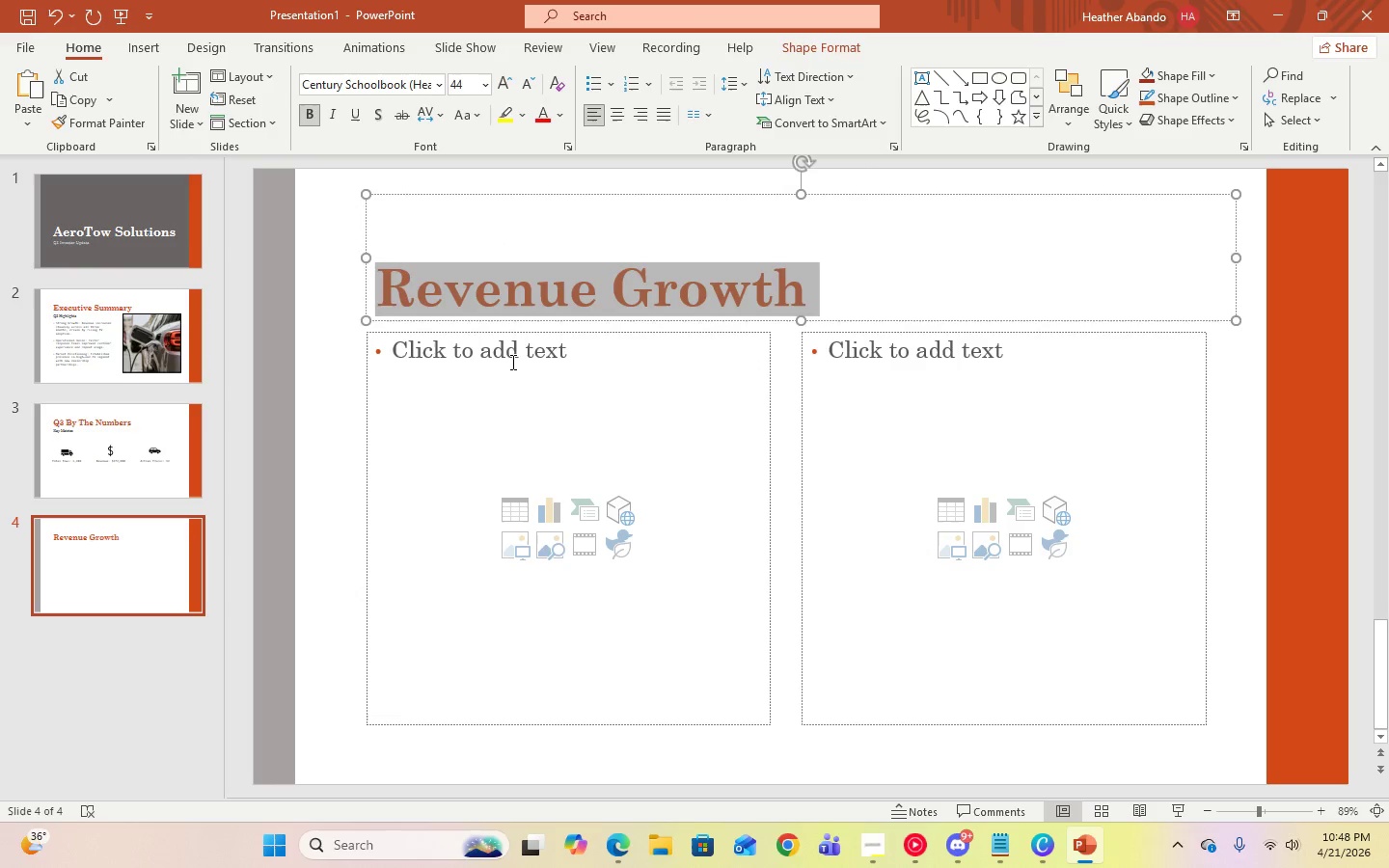 
left_click([511, 363])
 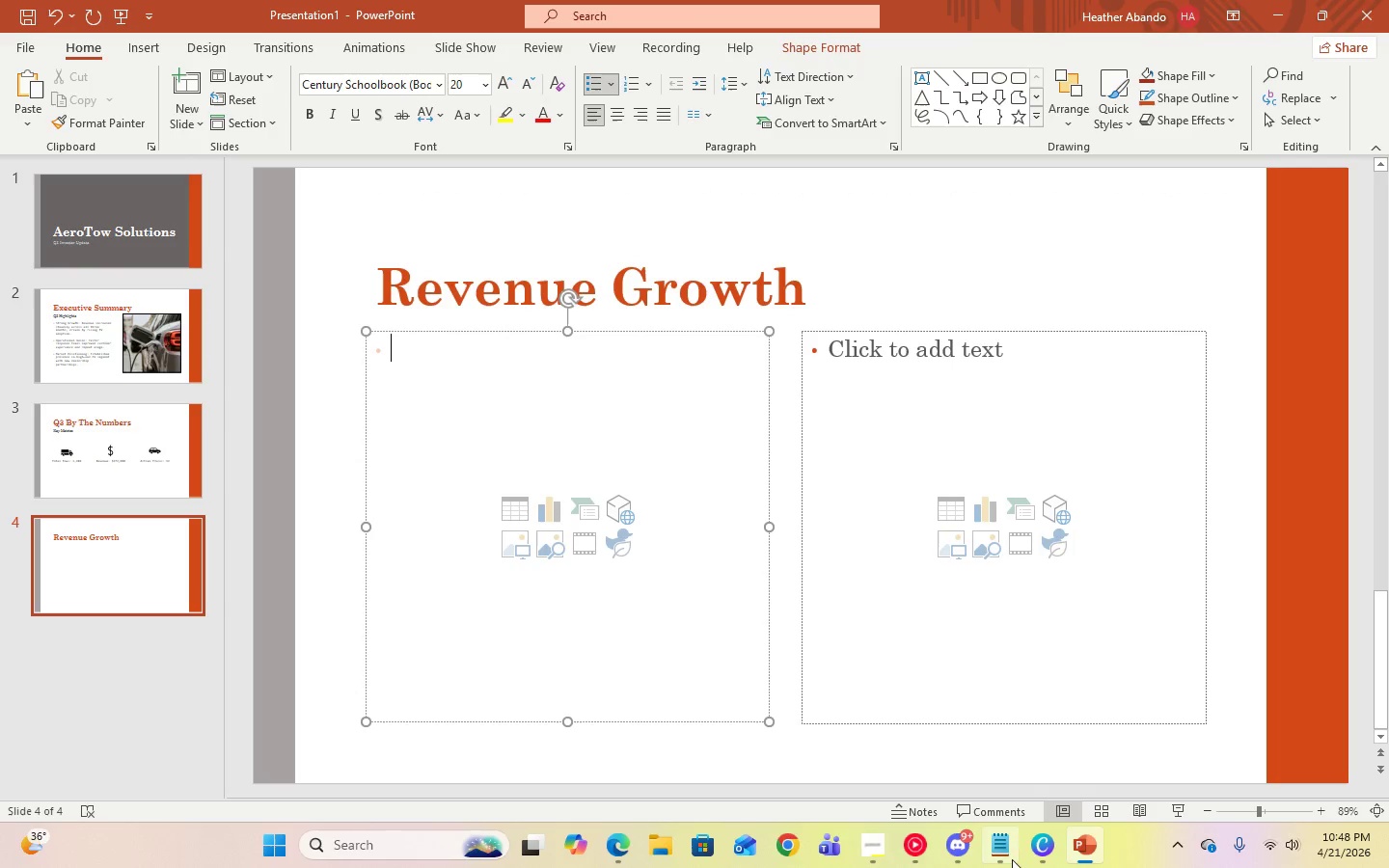 
left_click([1005, 853])
 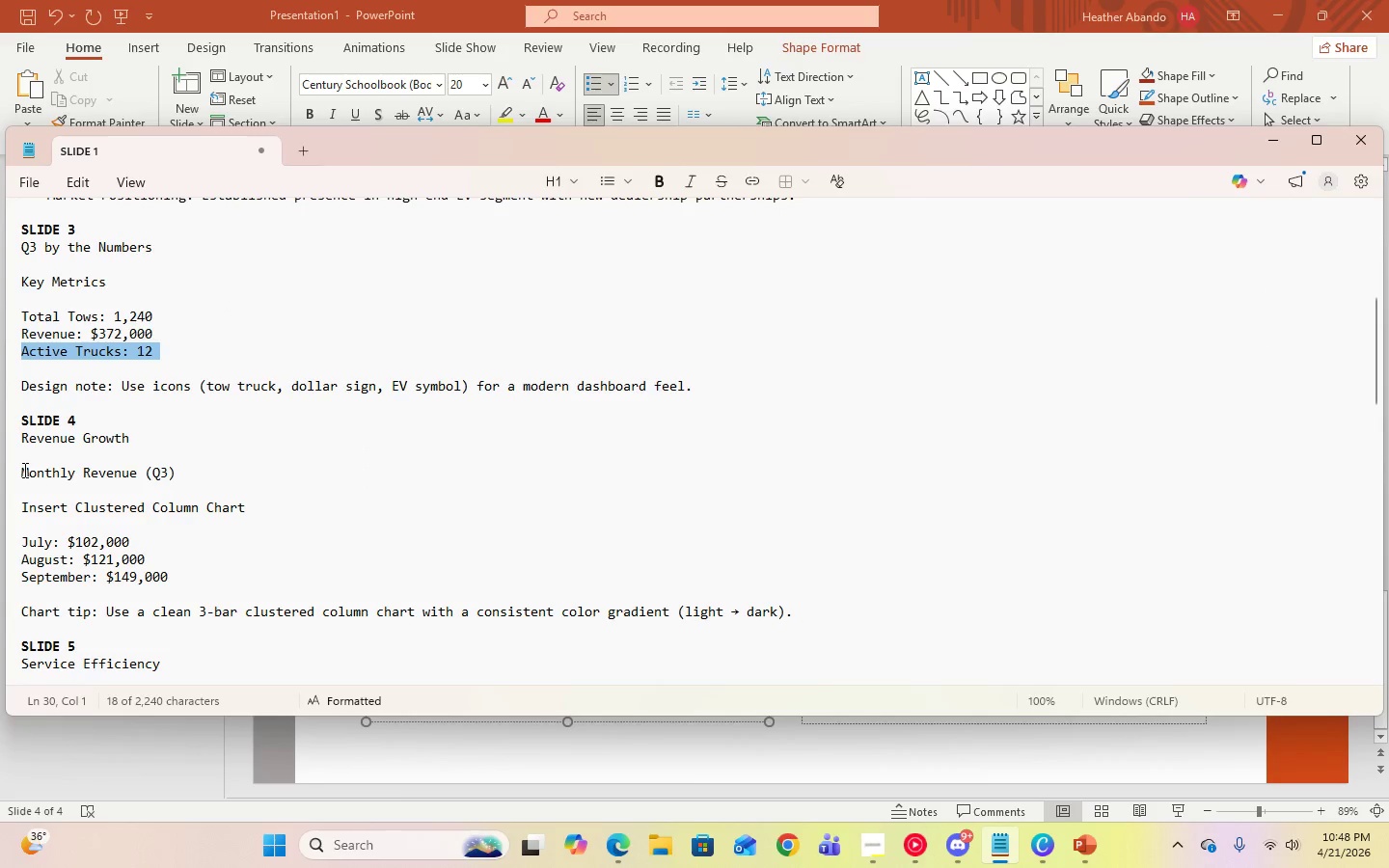 
left_click_drag(start_coordinate=[21, 472], to_coordinate=[180, 467])
 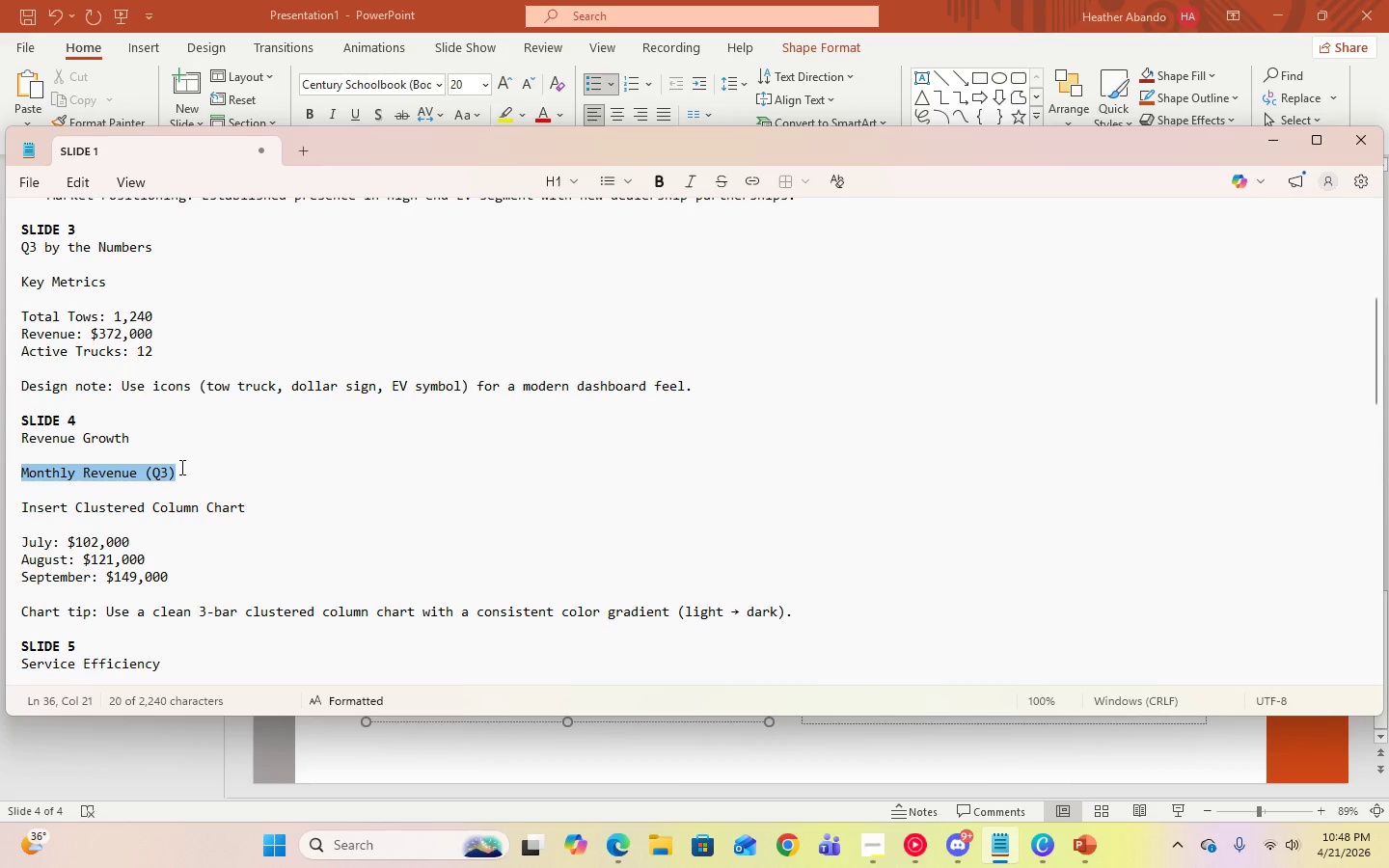 
key(Control+C)
 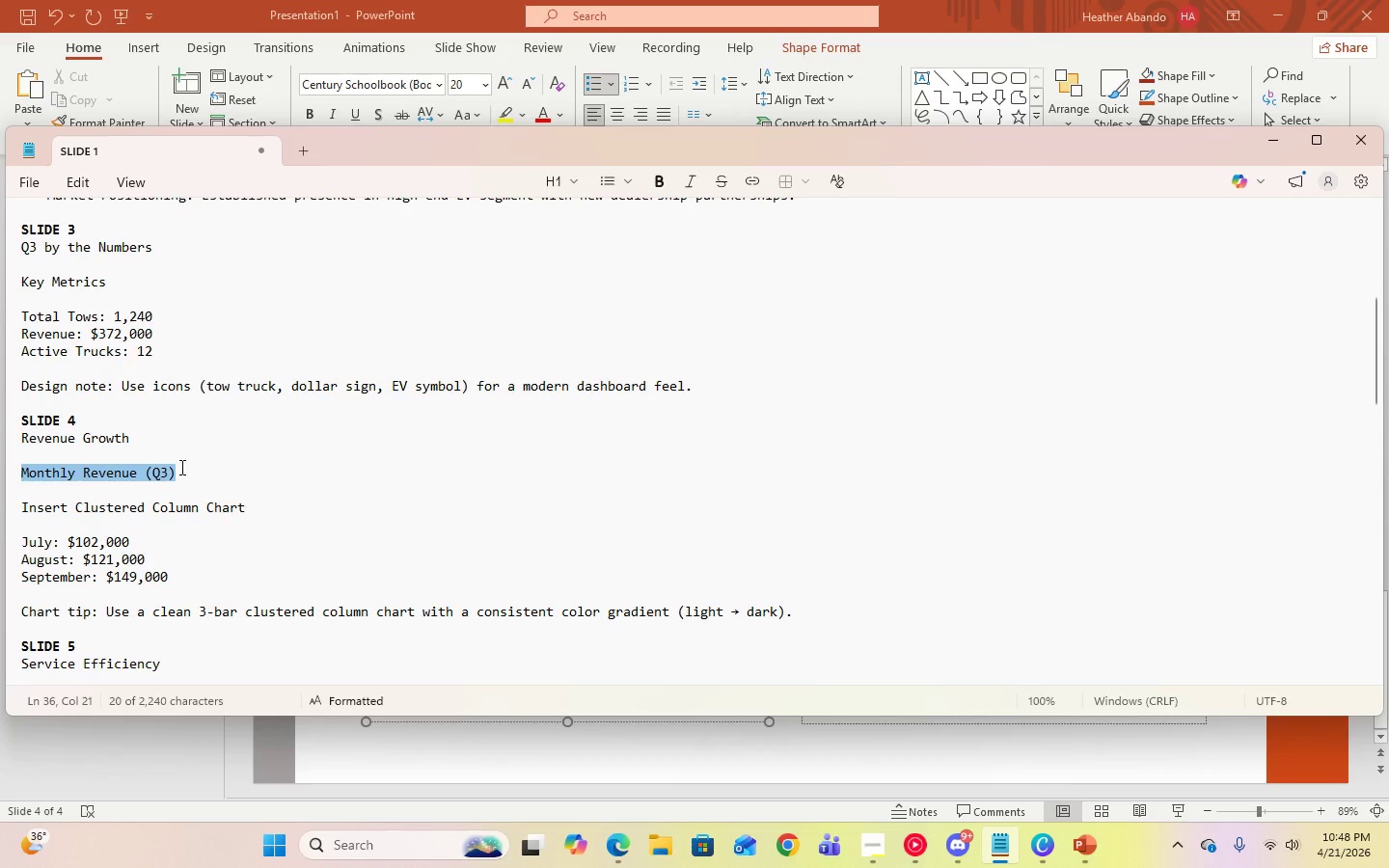 
key(Control+C)
 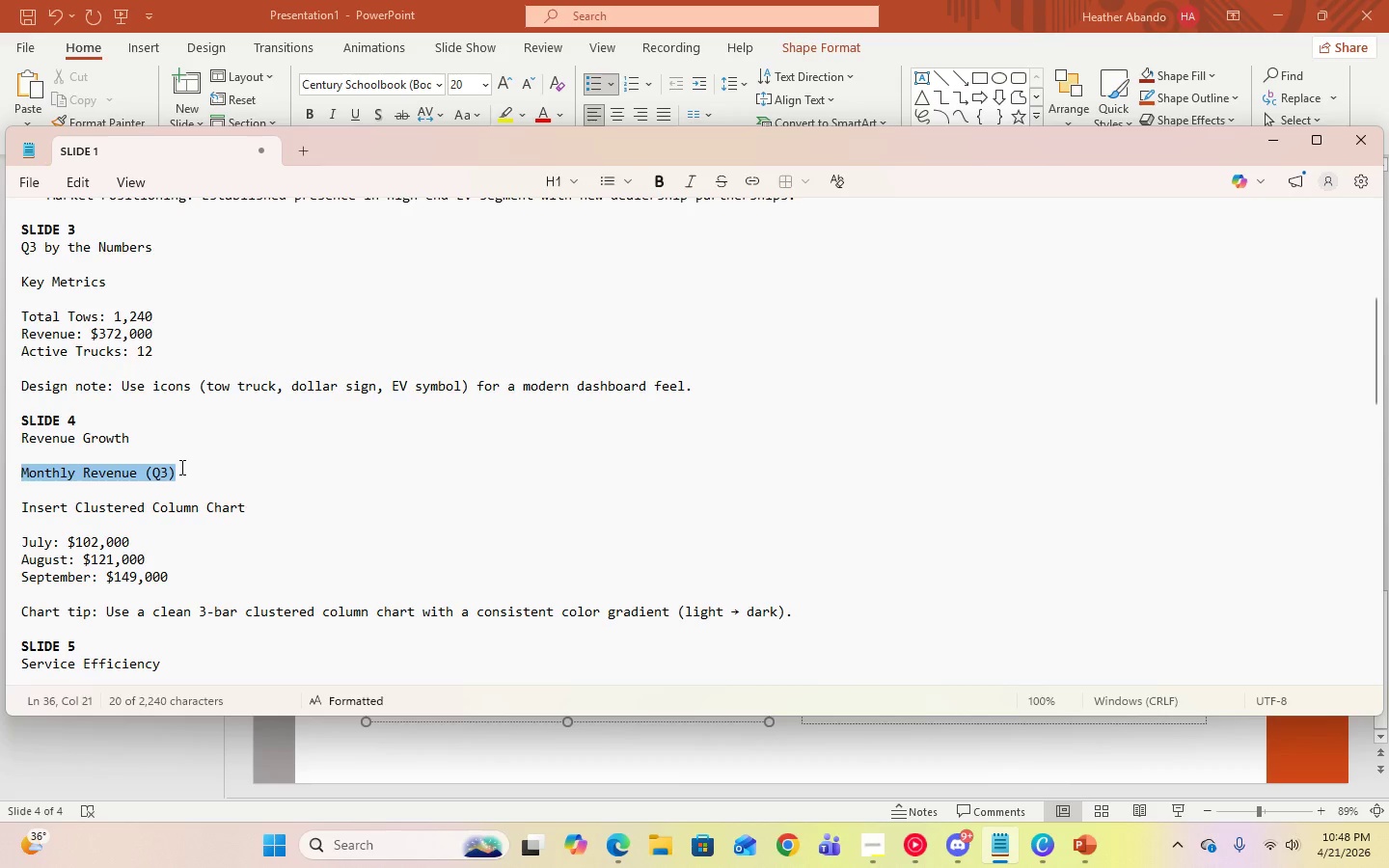 
key(Control+C)
 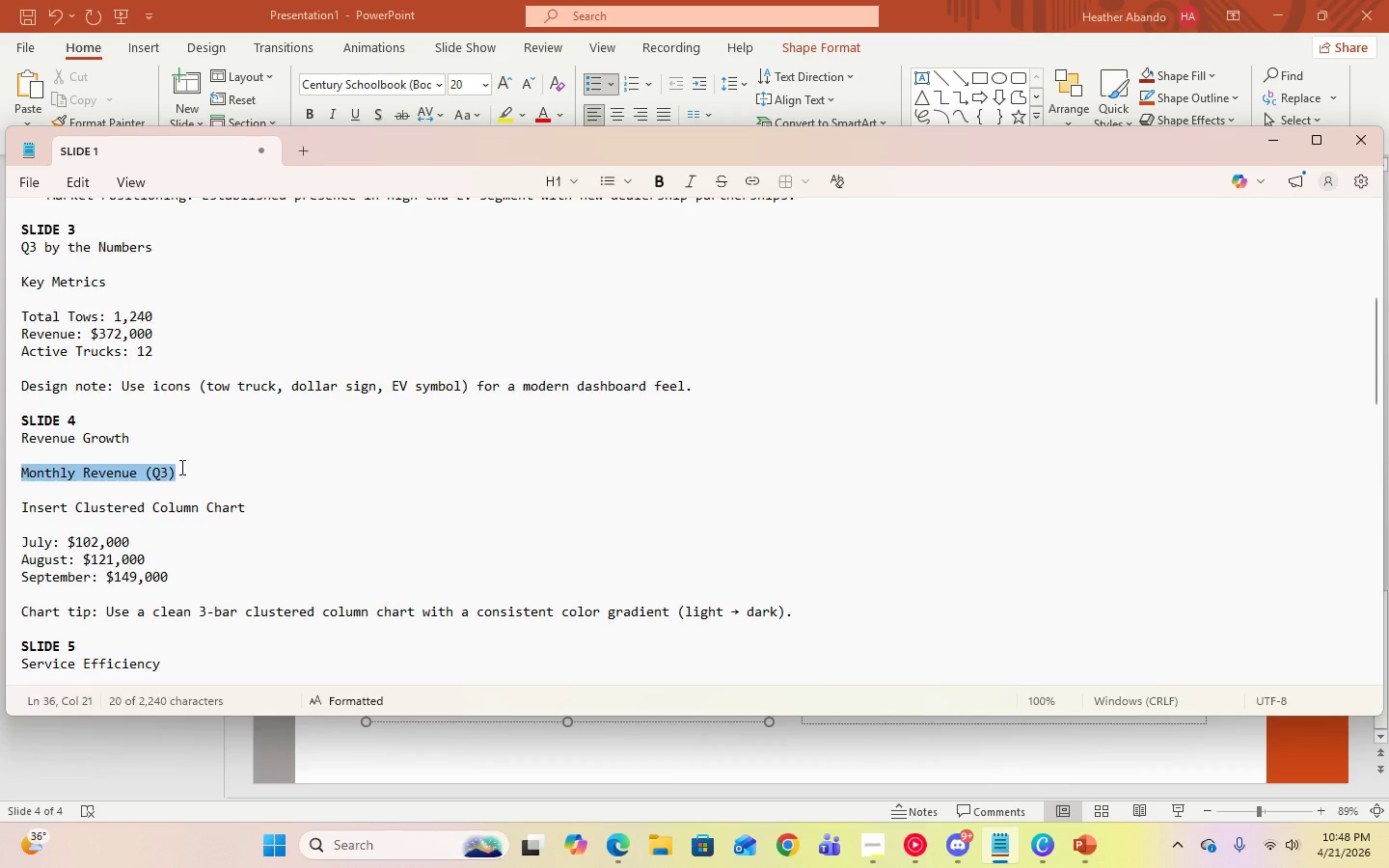 
key(Control+C)
 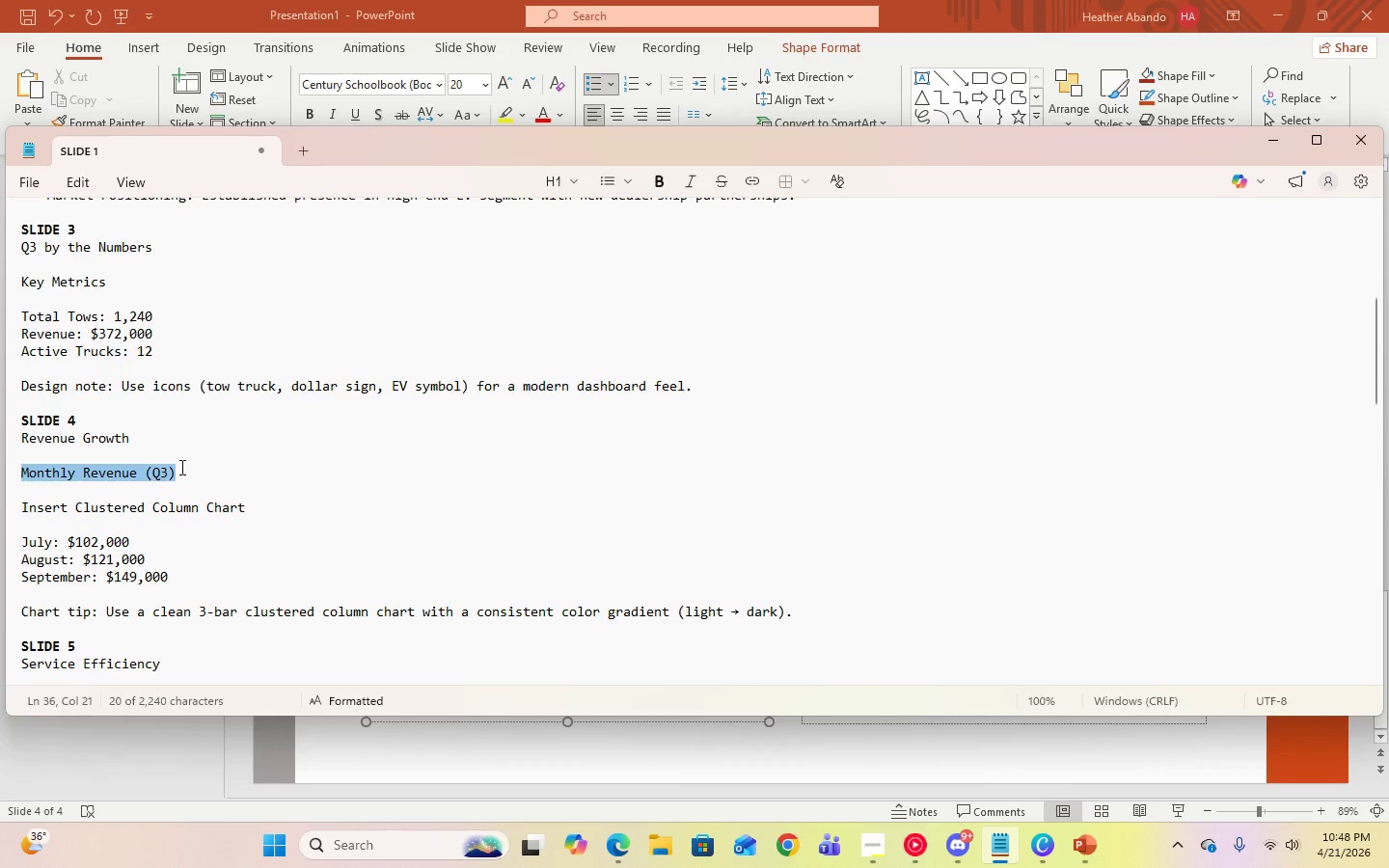 
key(Control+C)
 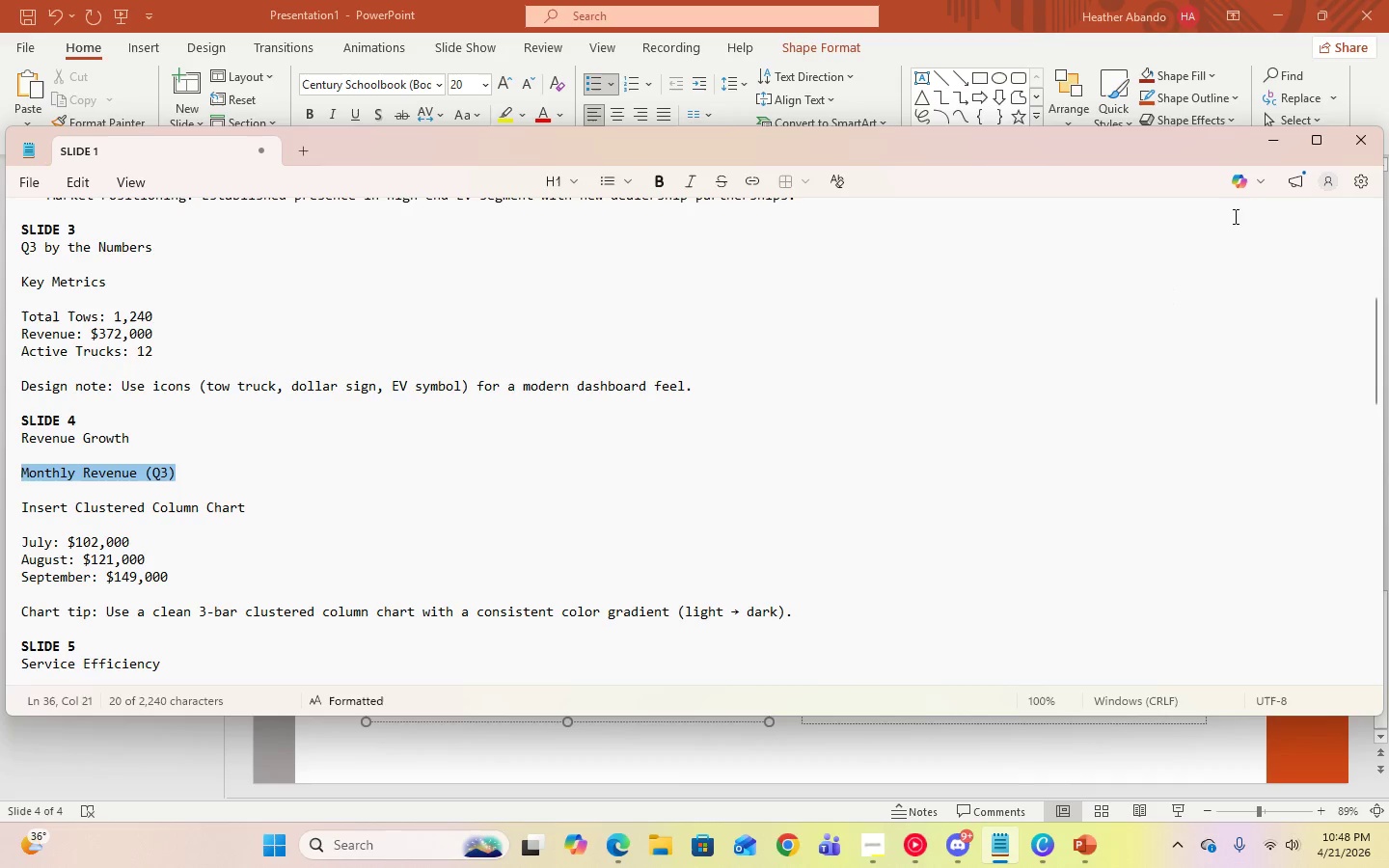 
left_click([1273, 136])
 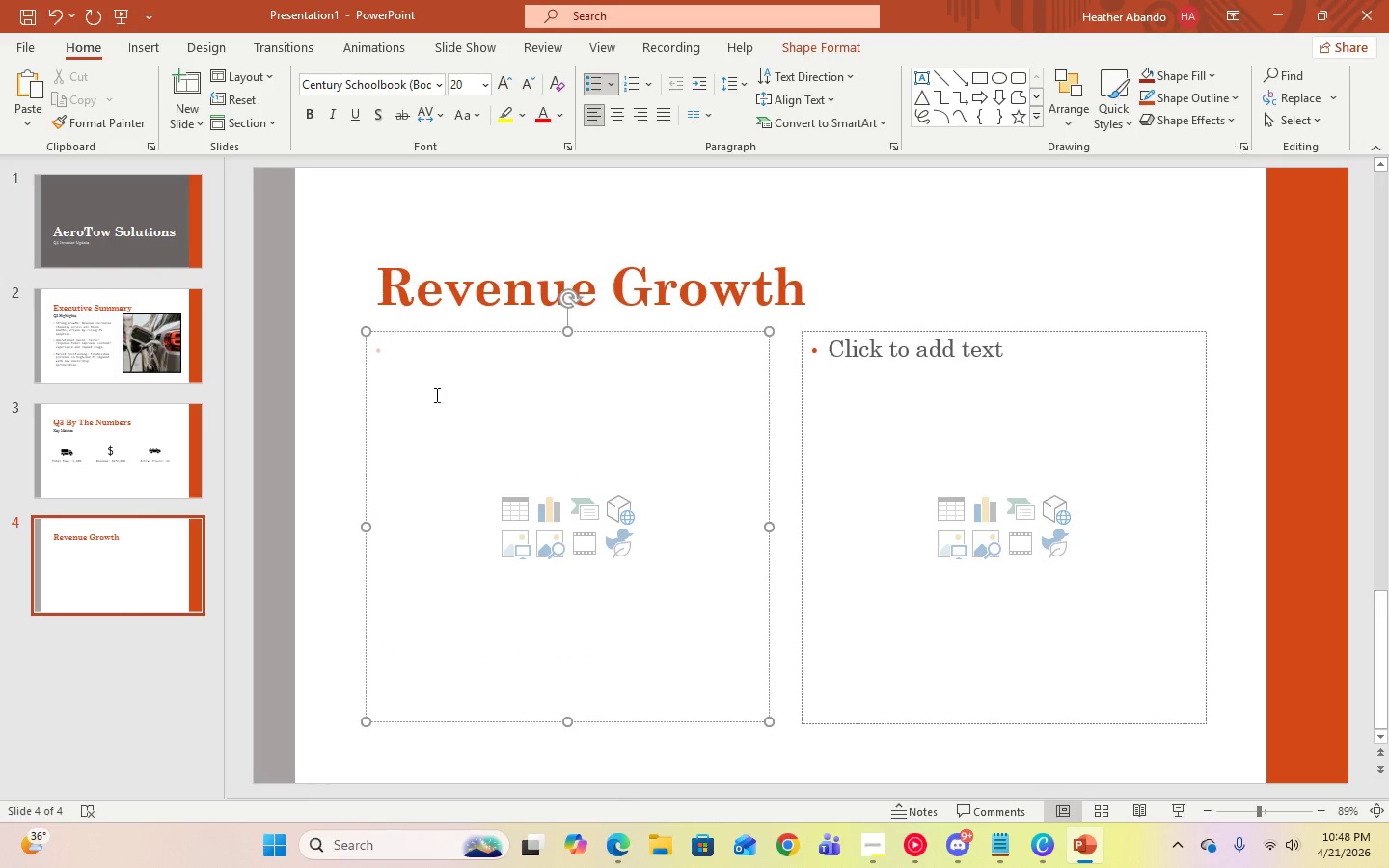 
key(Backspace)
 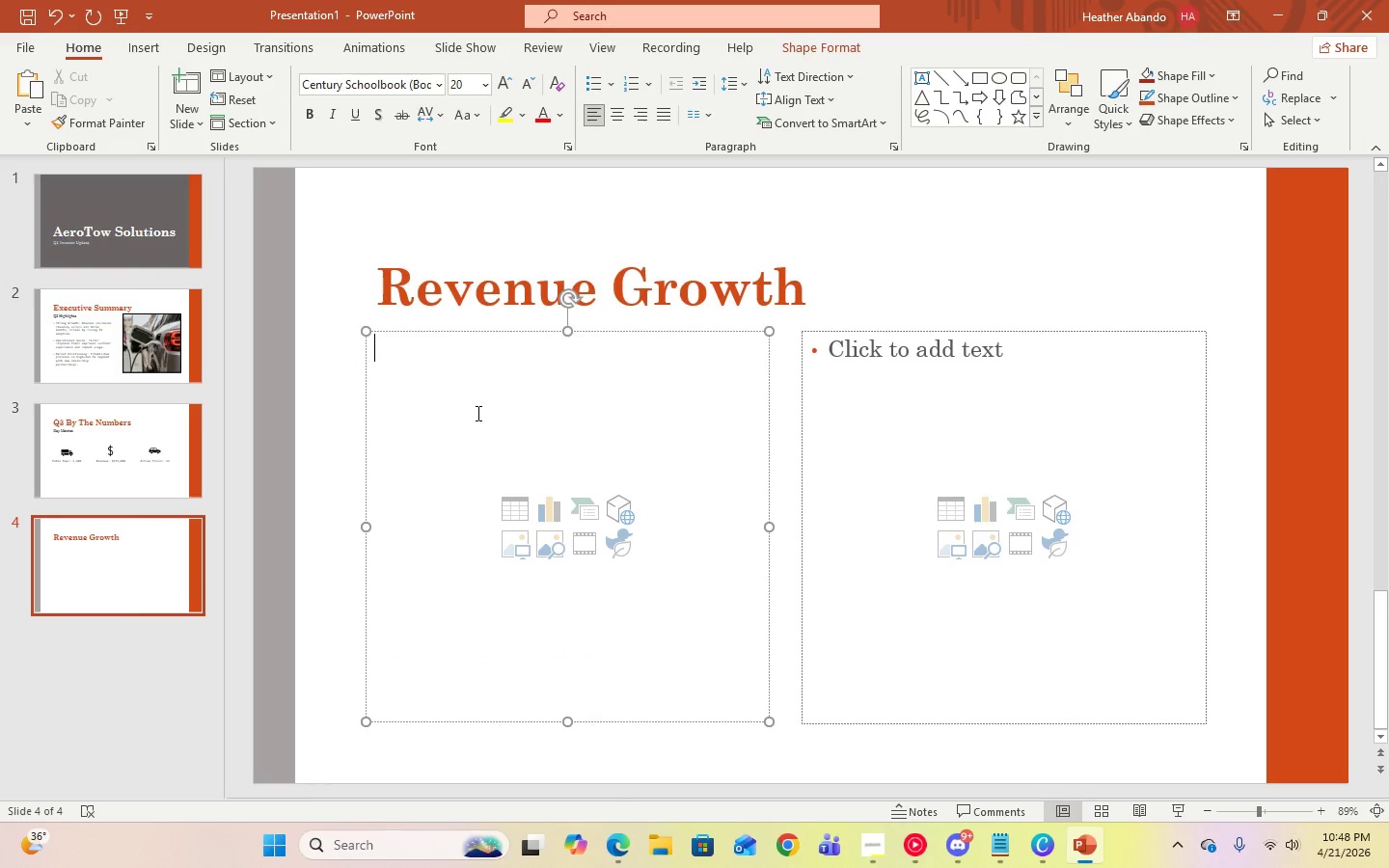 
key(Control+V)
 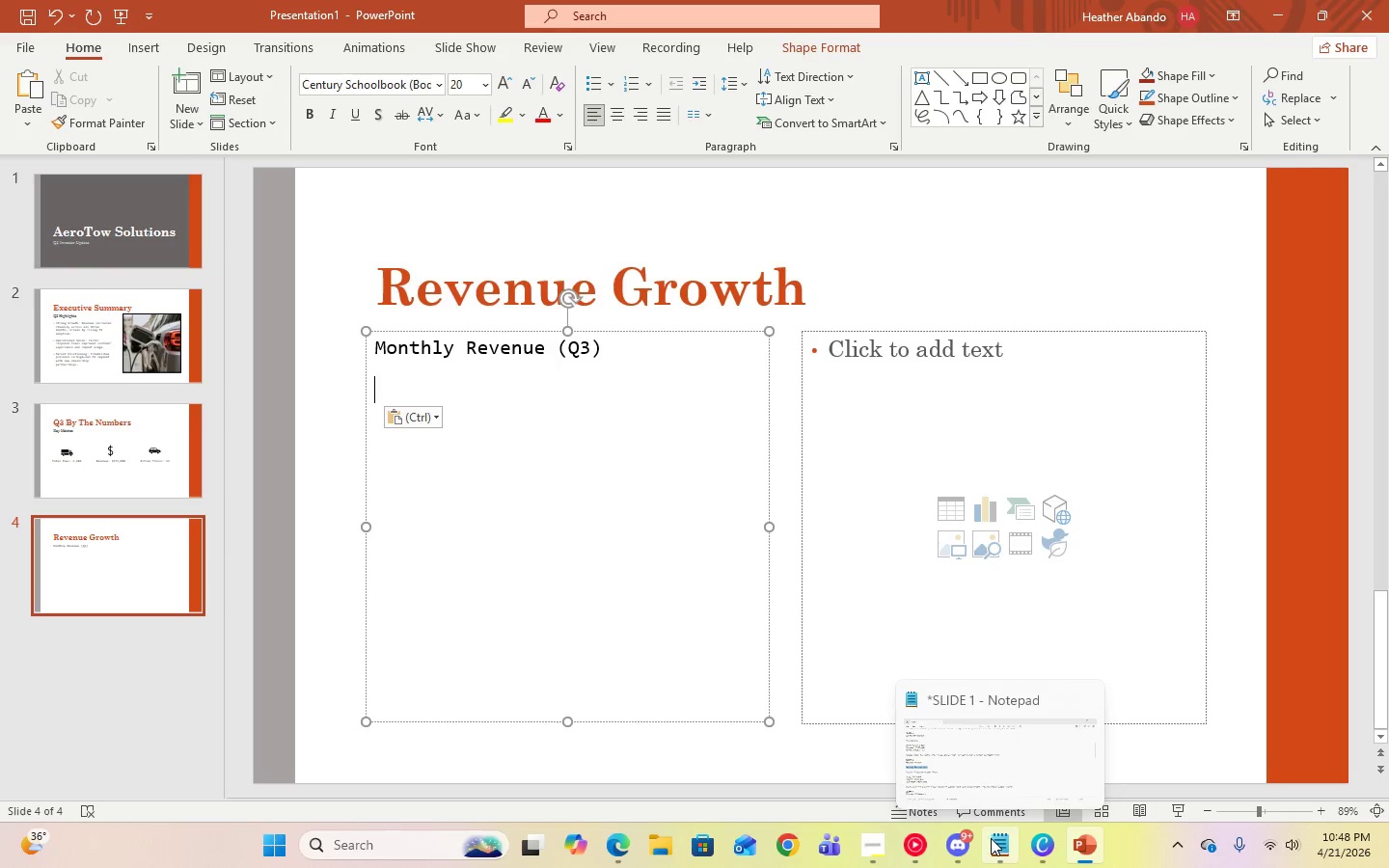 
wait(16.64)
 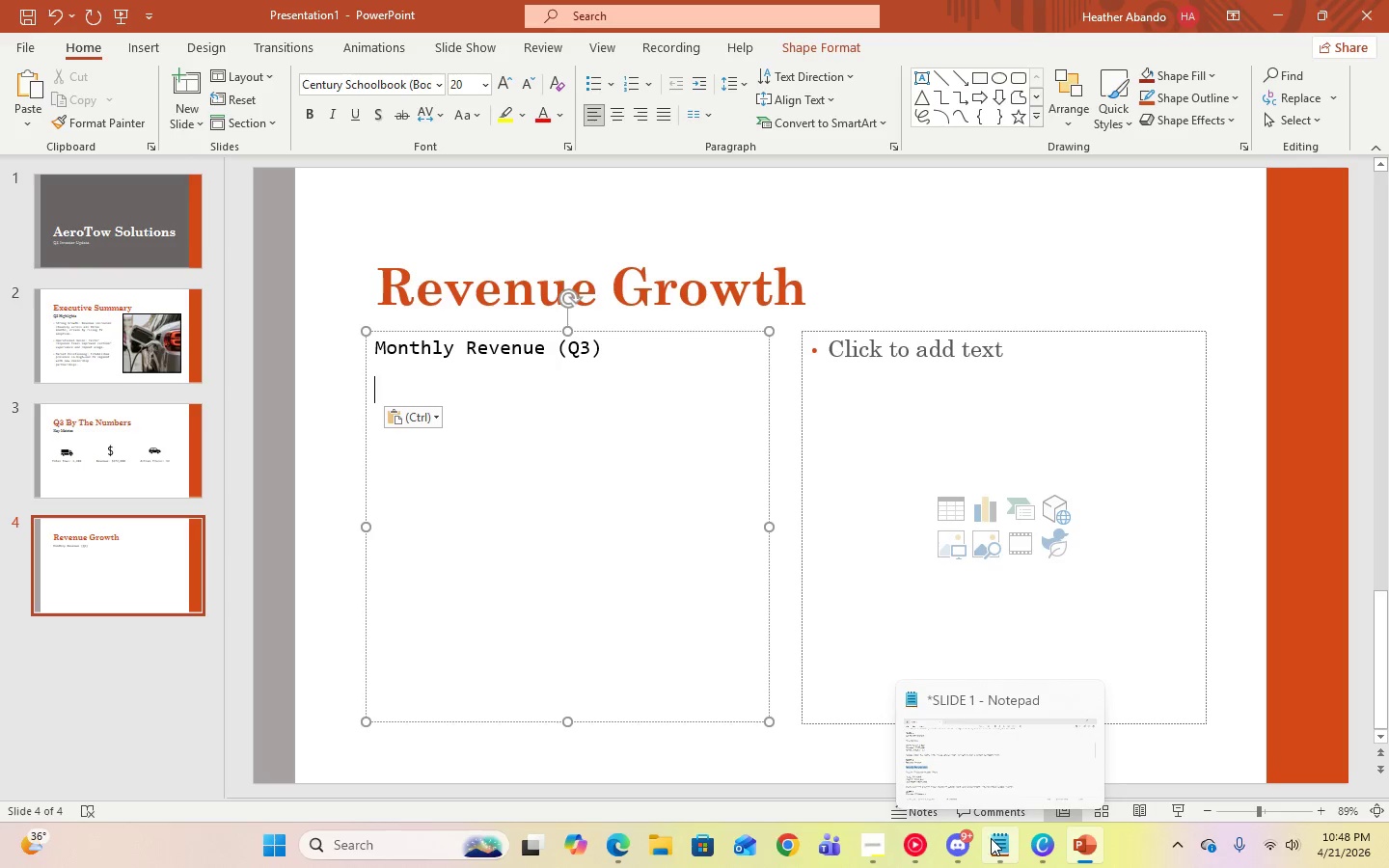 
left_click([1001, 835])
 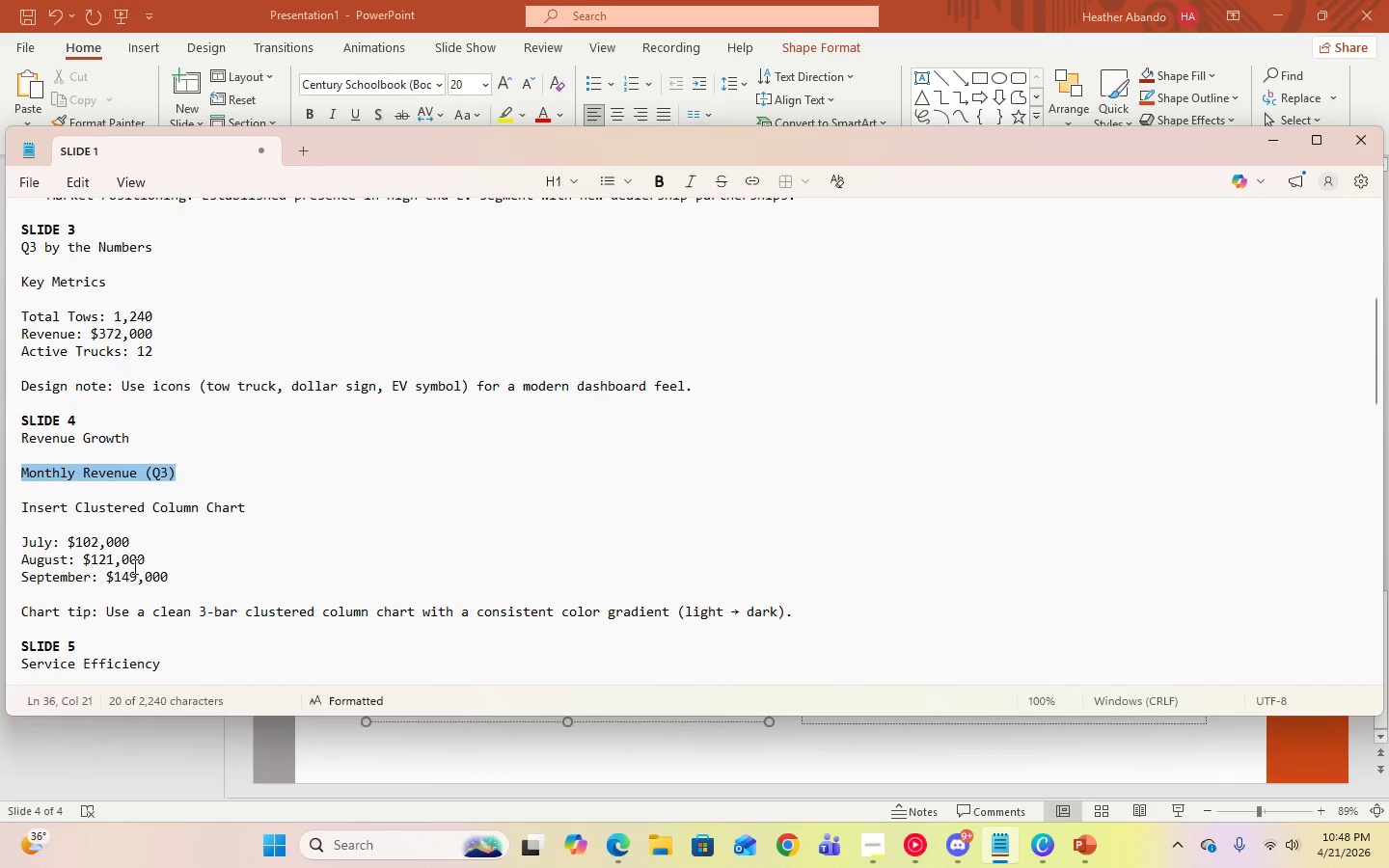 
scroll: coordinate [133, 566], scroll_direction: down, amount: 1.0
 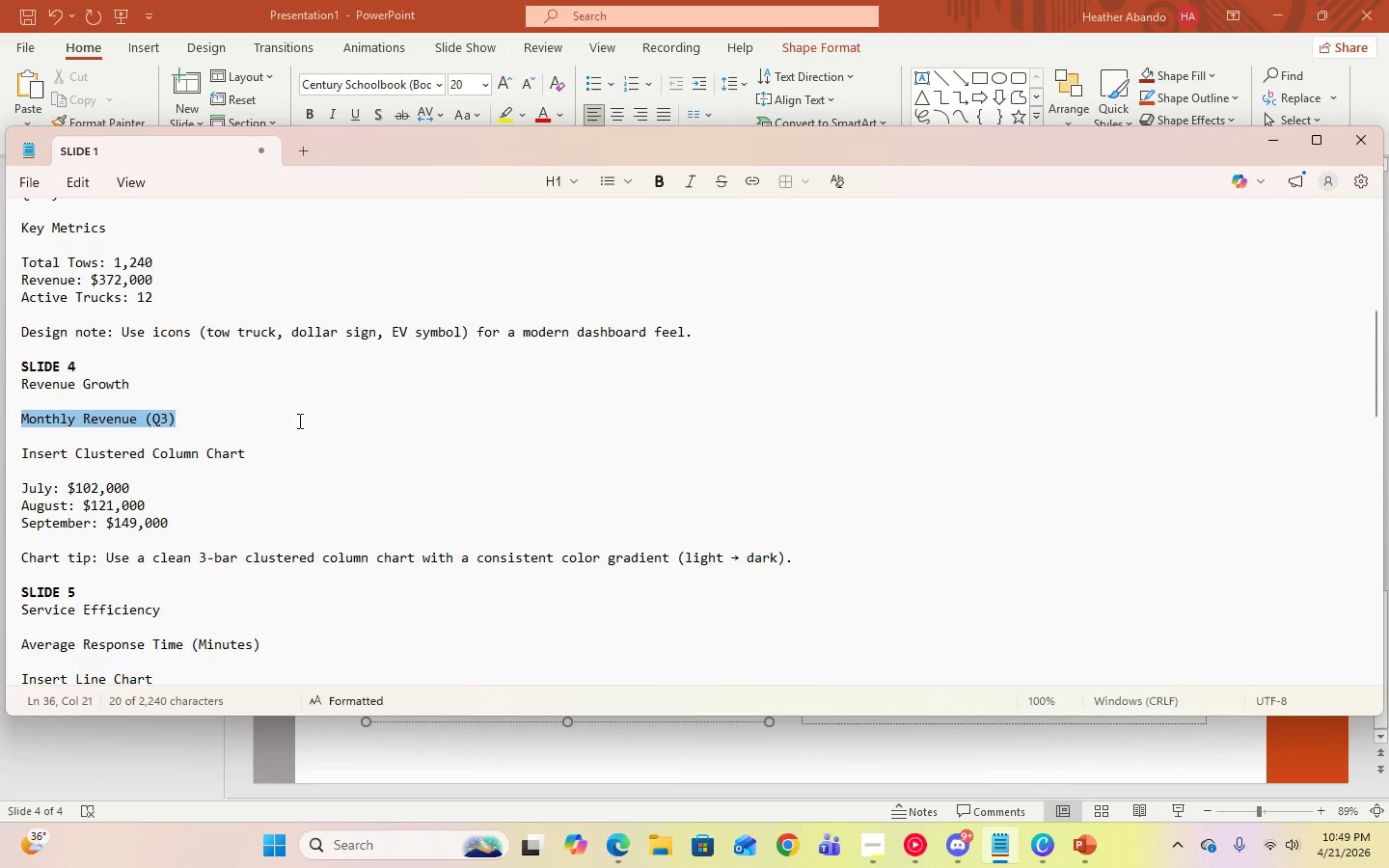 
wait(5.5)
 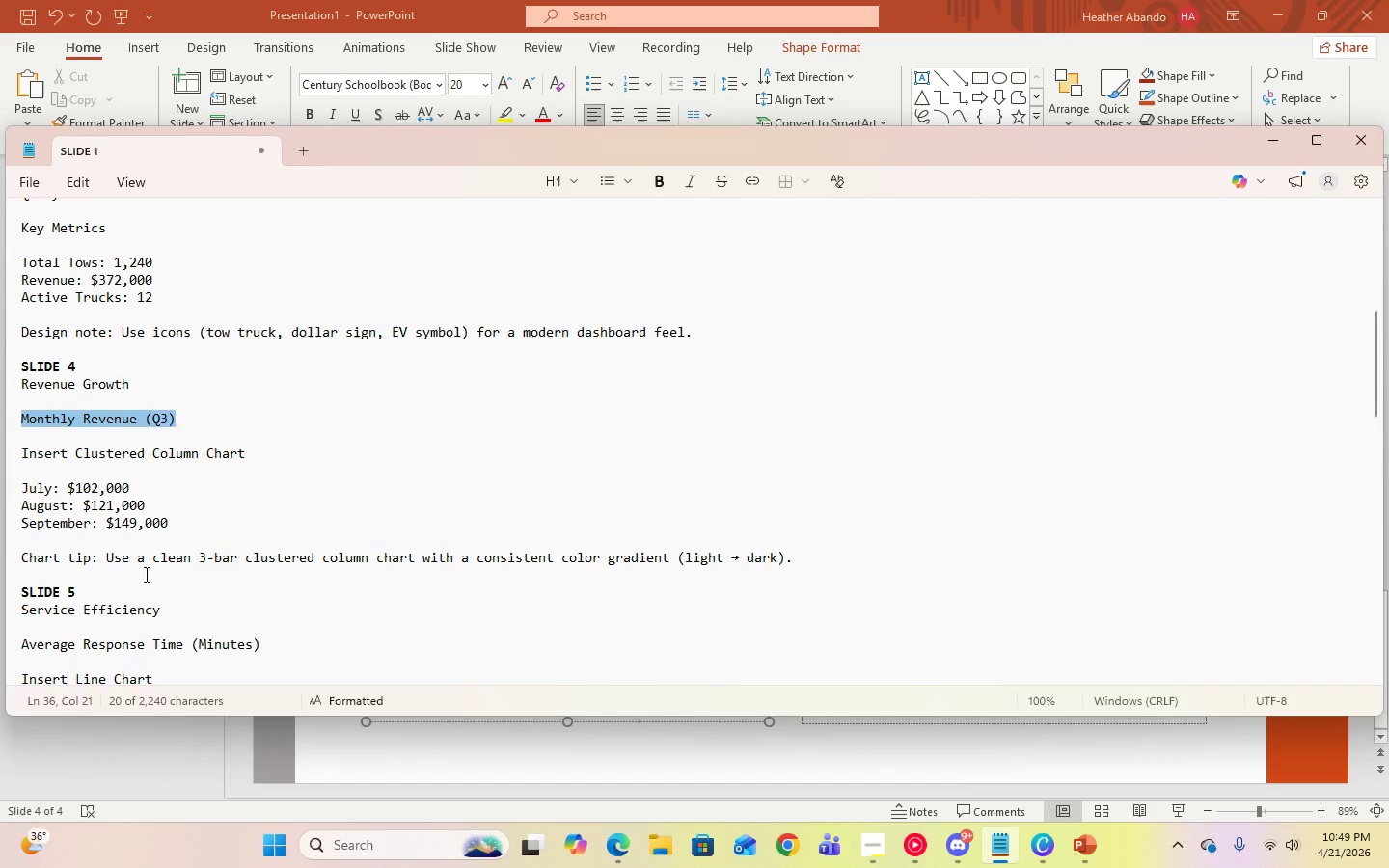 
double_click([1259, 145])
 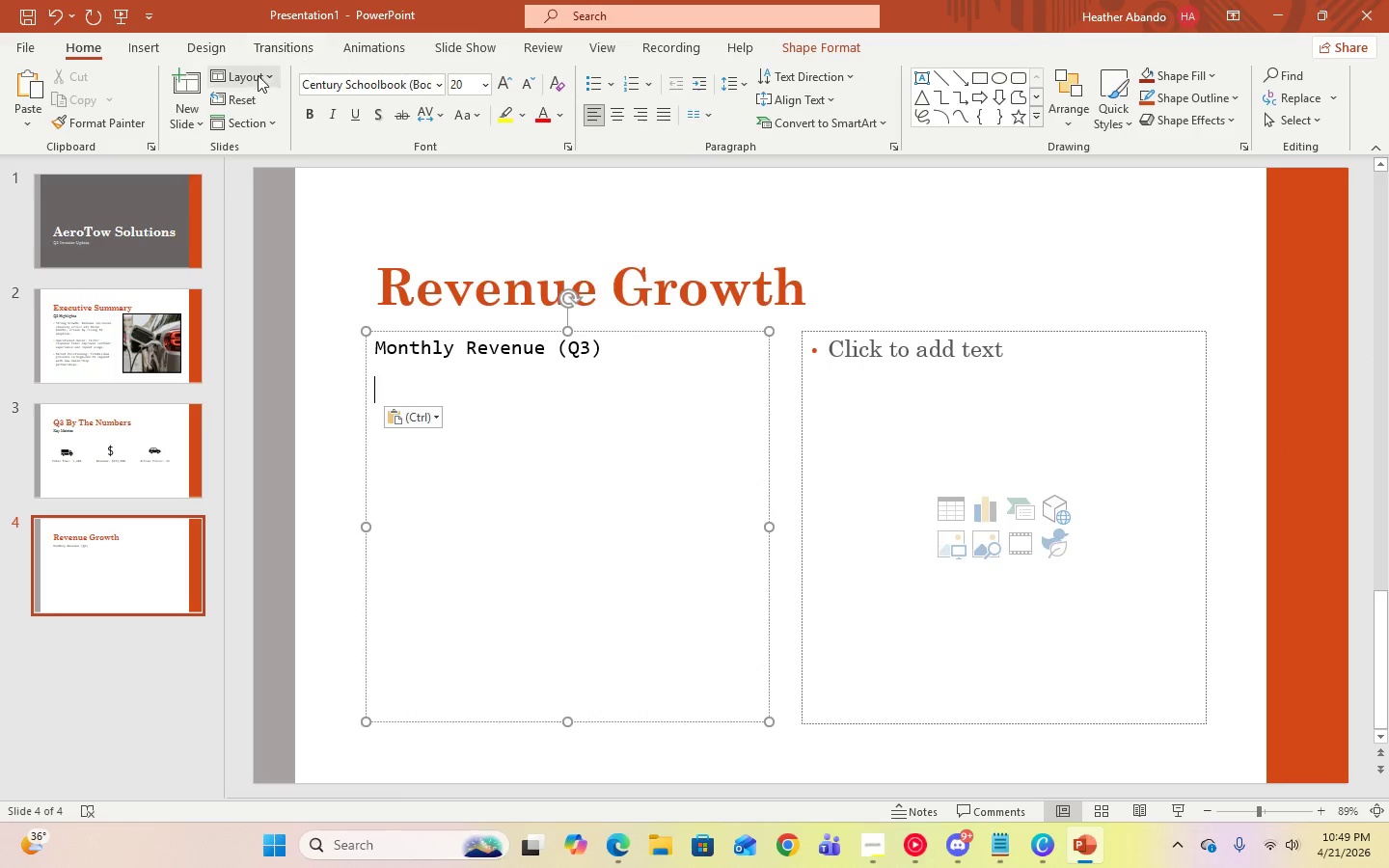 
left_click([258, 78])
 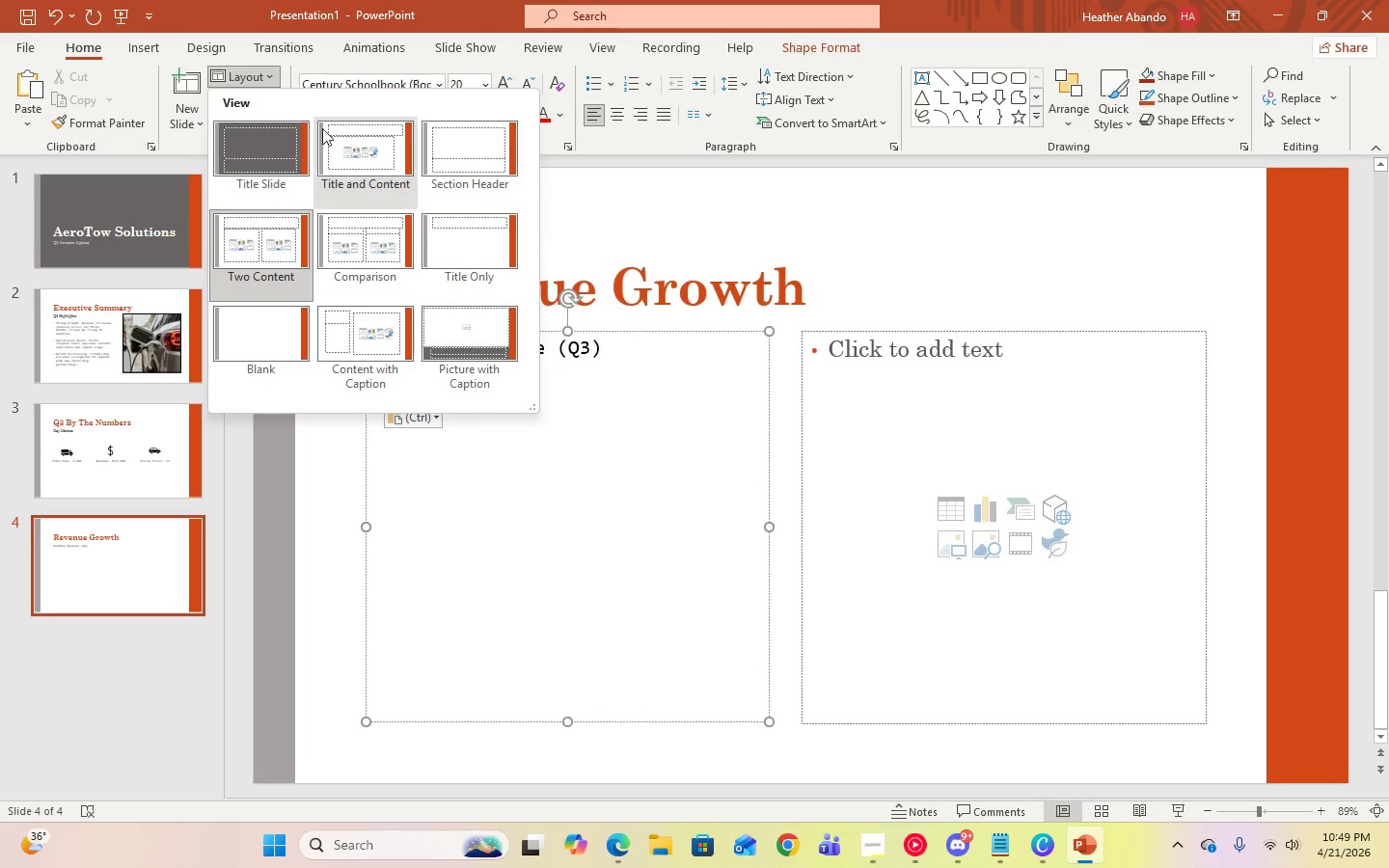 
left_click([335, 142])
 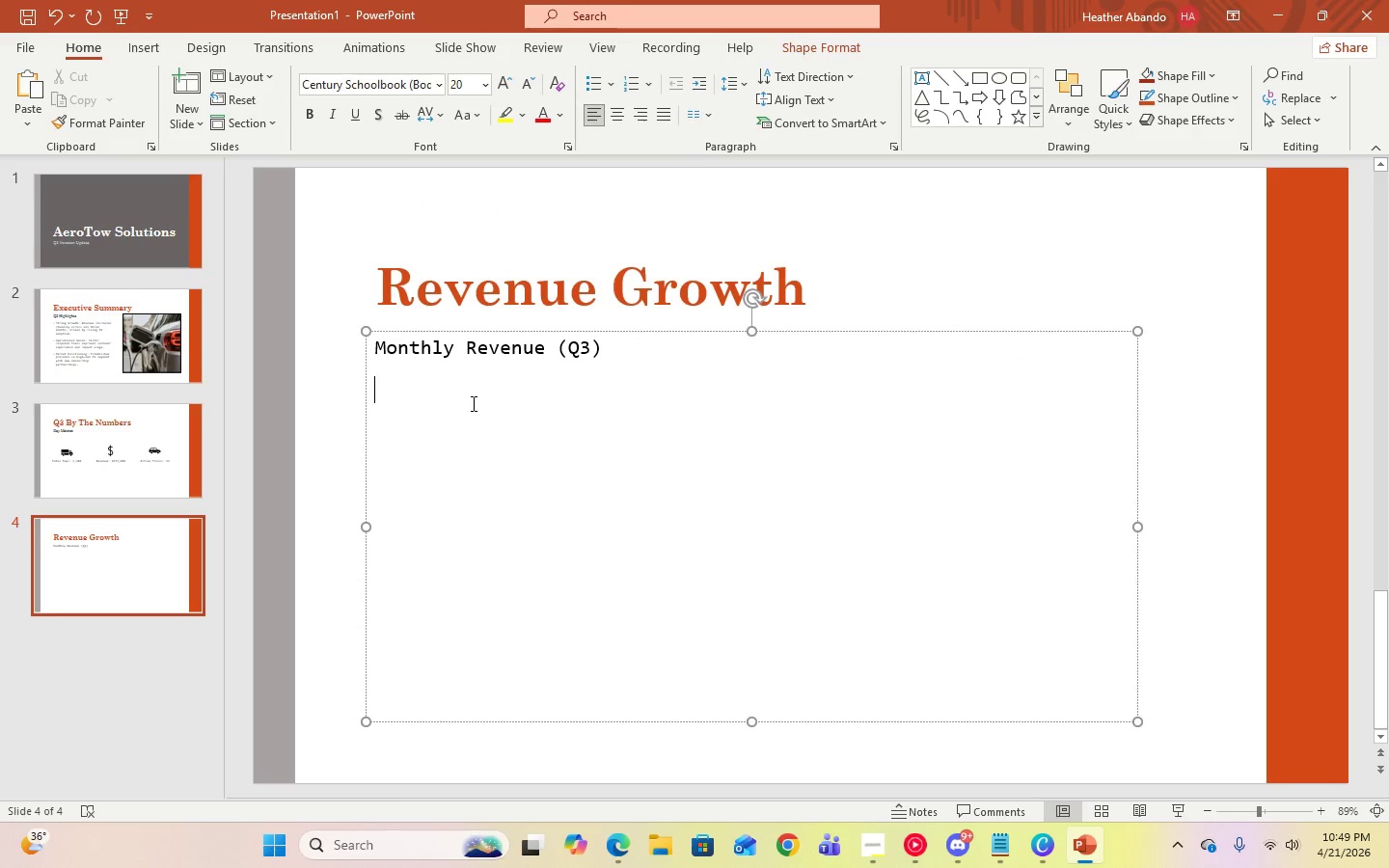 
left_click([137, 53])
 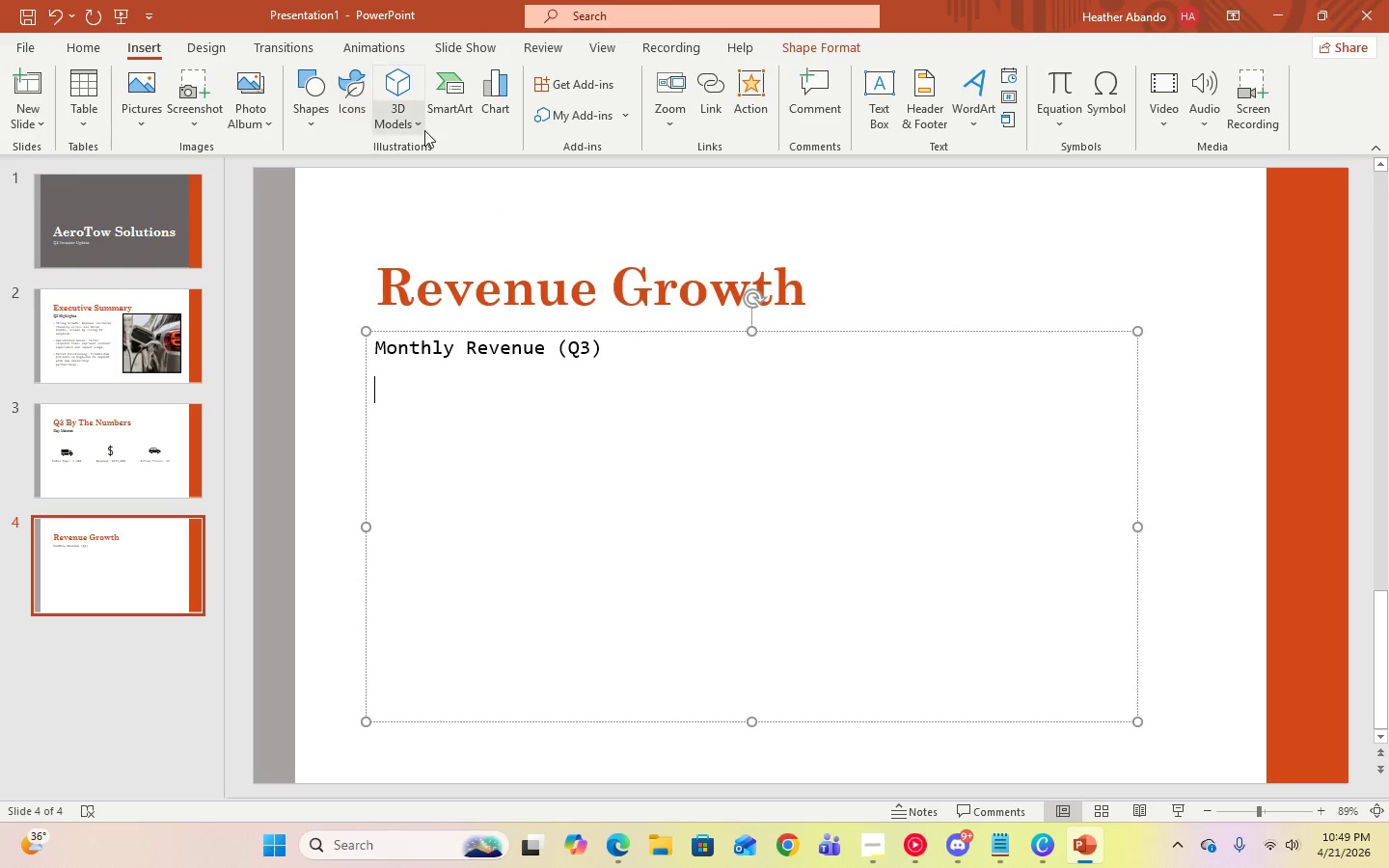 
left_click([496, 122])
 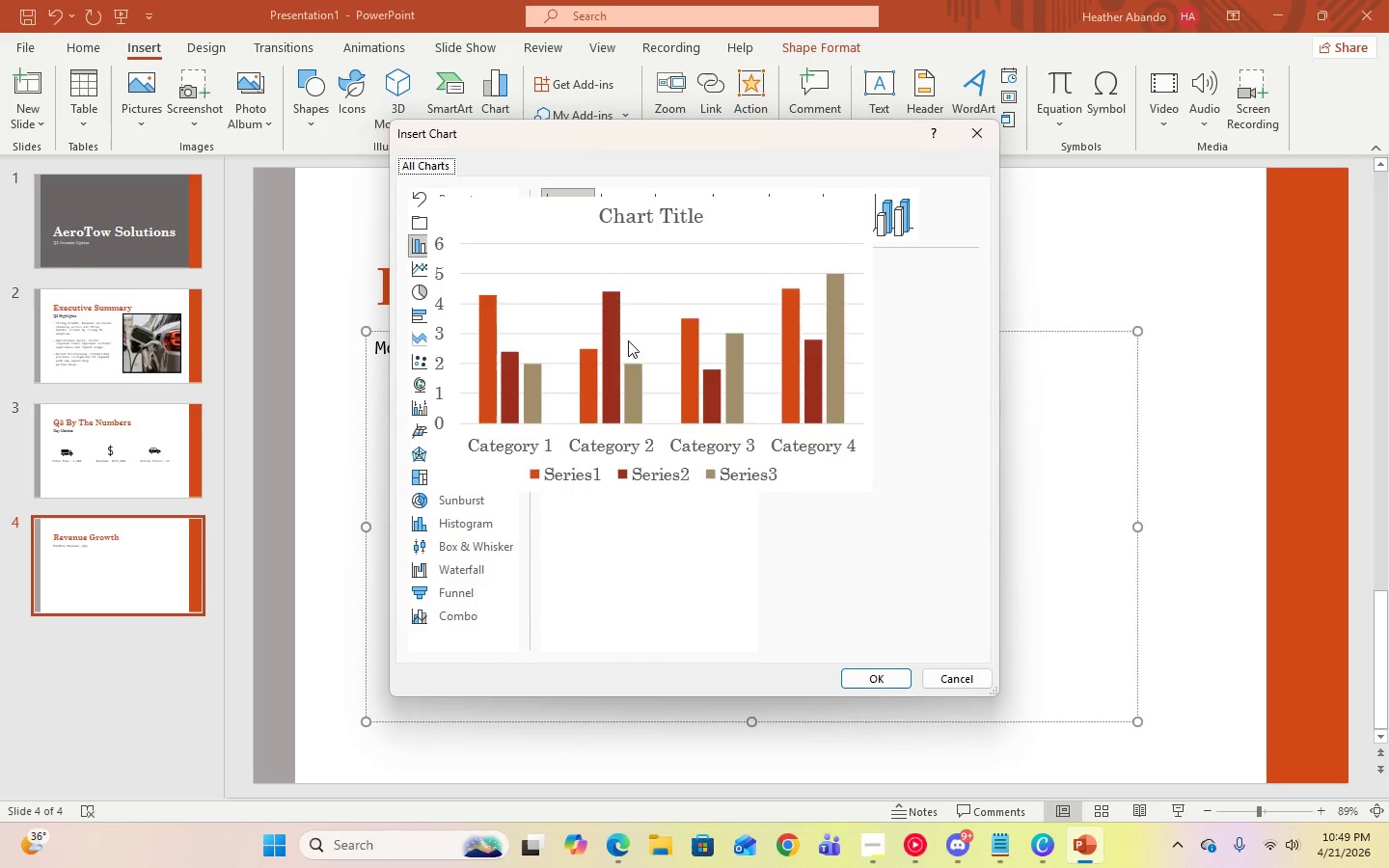 
left_click([559, 197])
 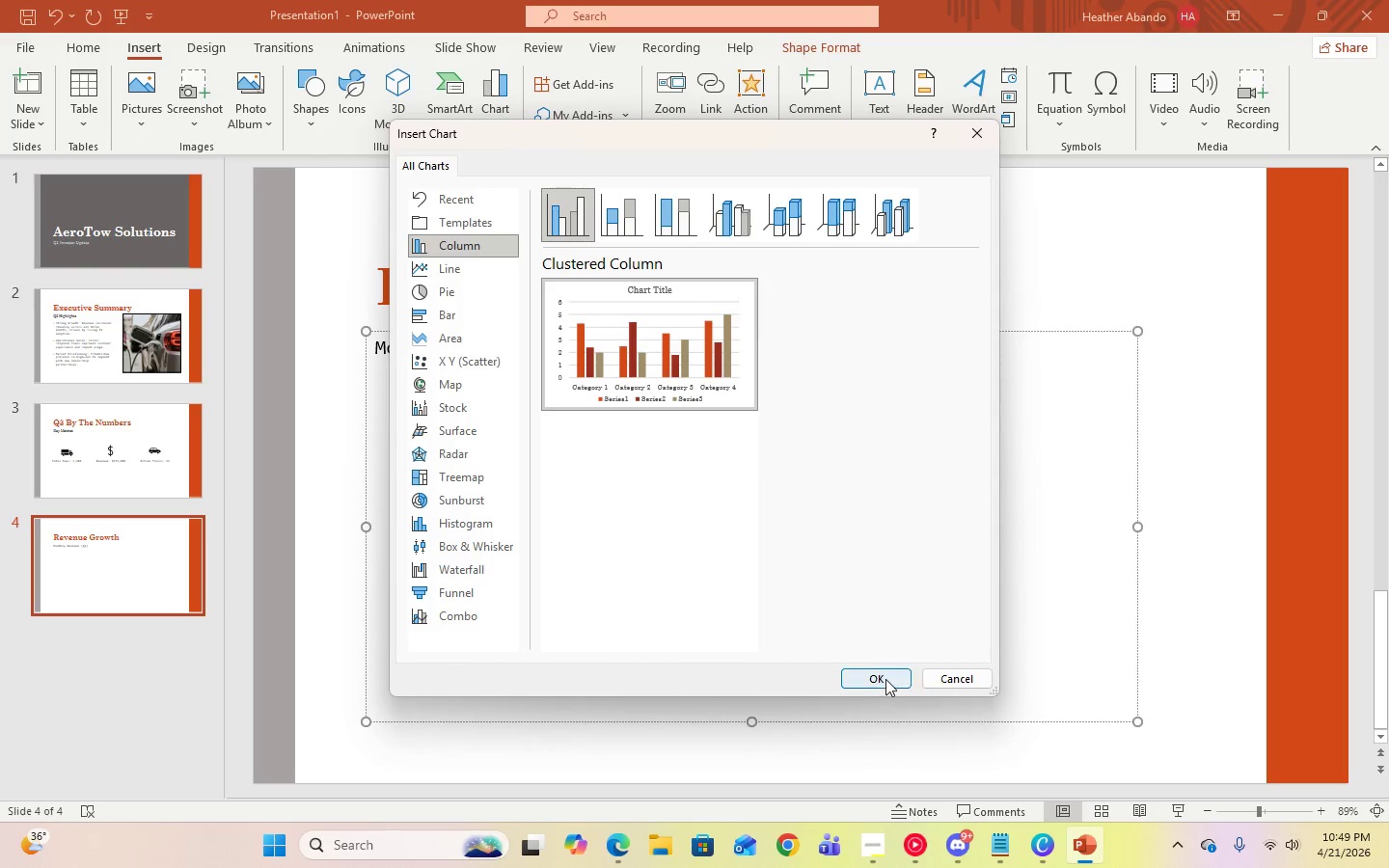 
left_click([884, 681])
 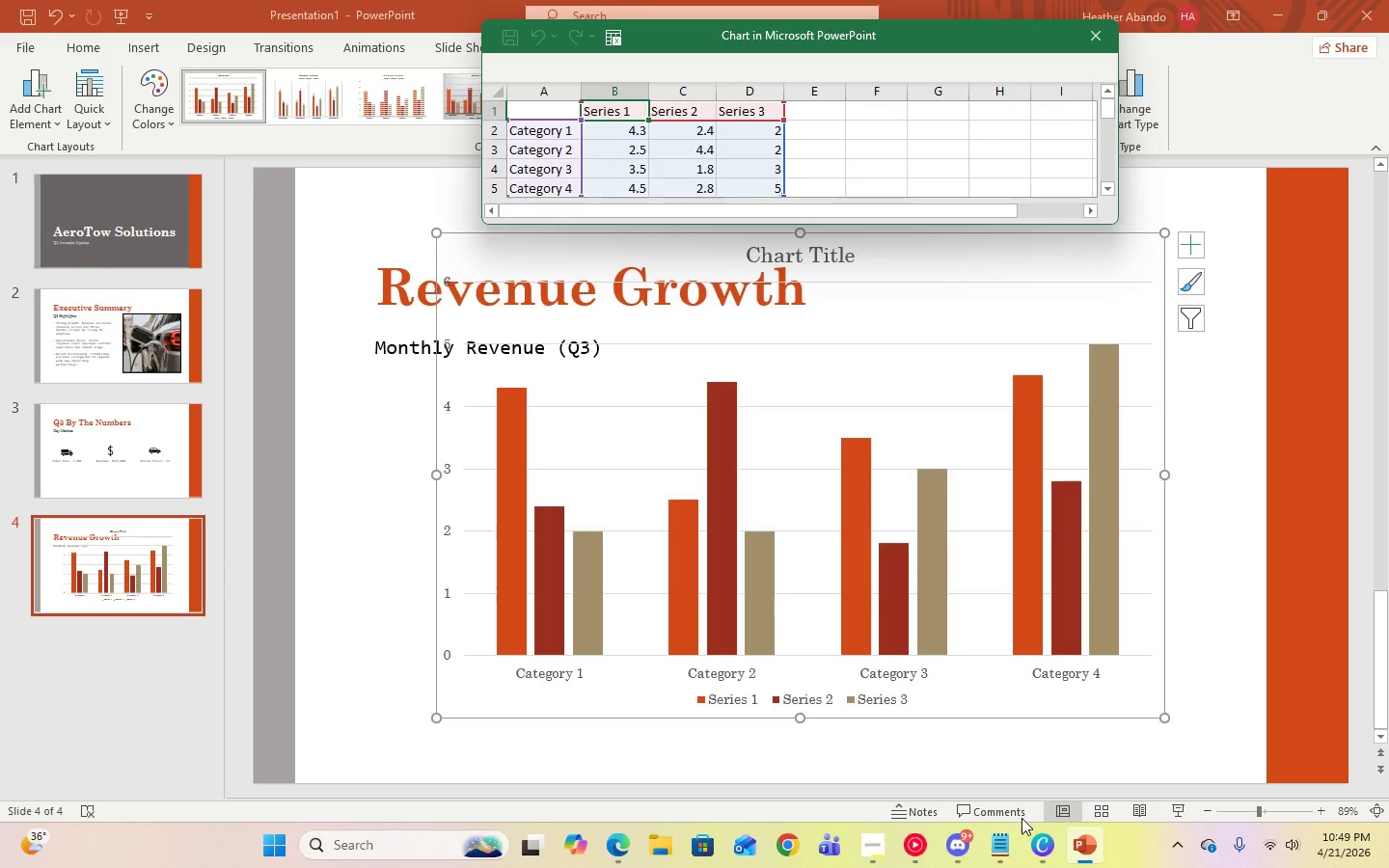 
left_click([989, 843])
 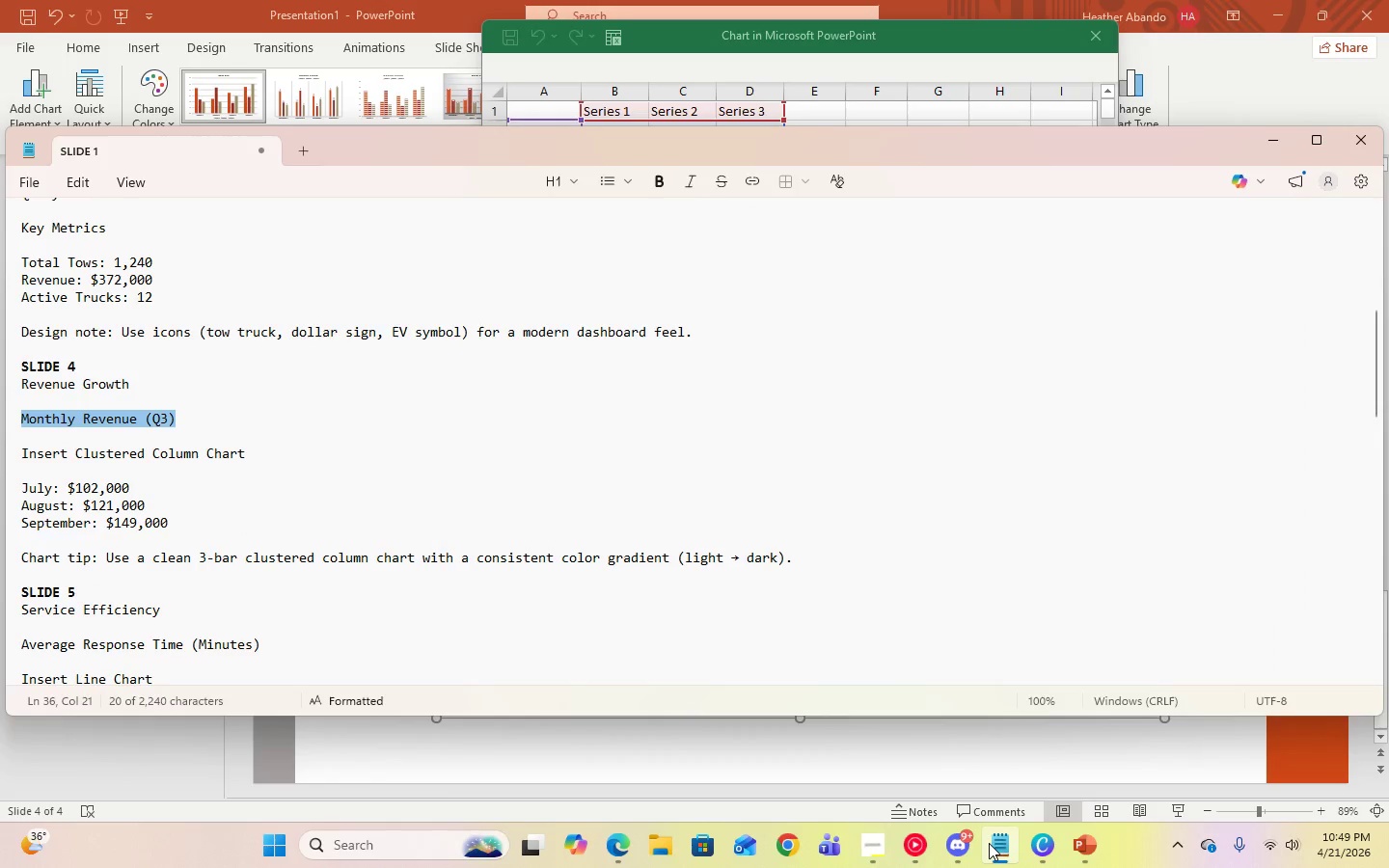 
left_click([989, 843])
 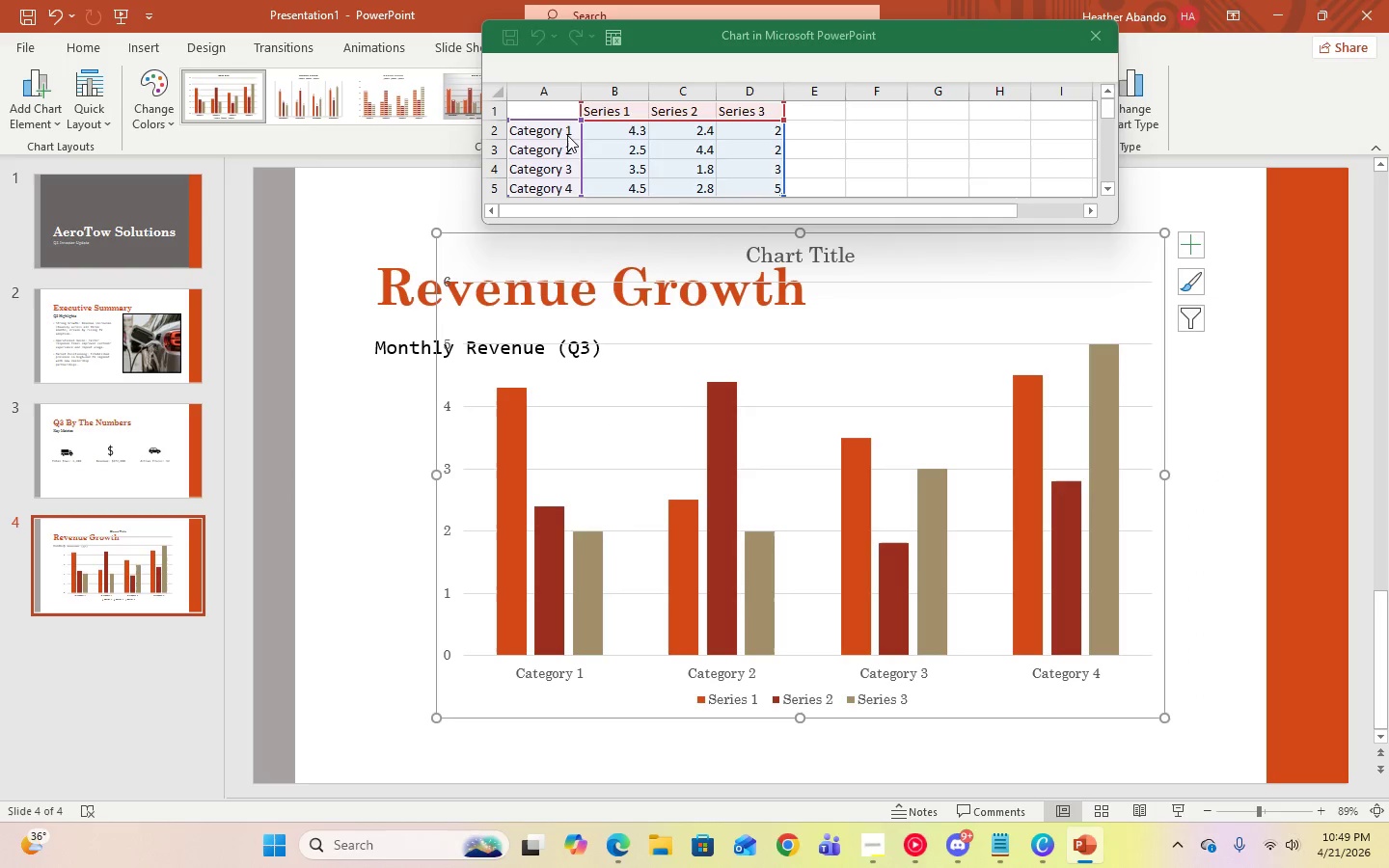 
left_click([563, 127])
 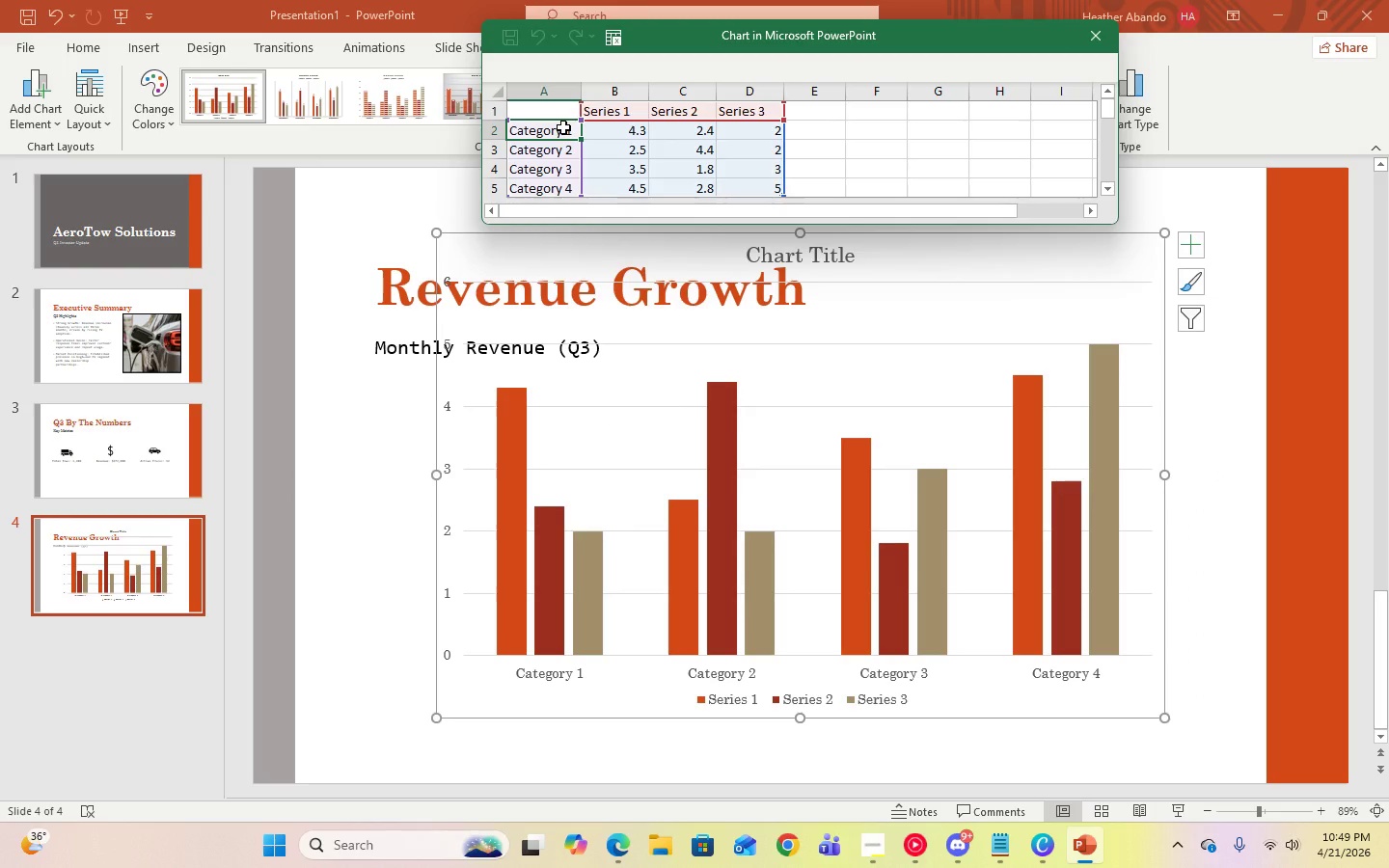 
type(july)
key(Backspace)
key(Backspace)
key(Backspace)
key(Backspace)
type(July)
 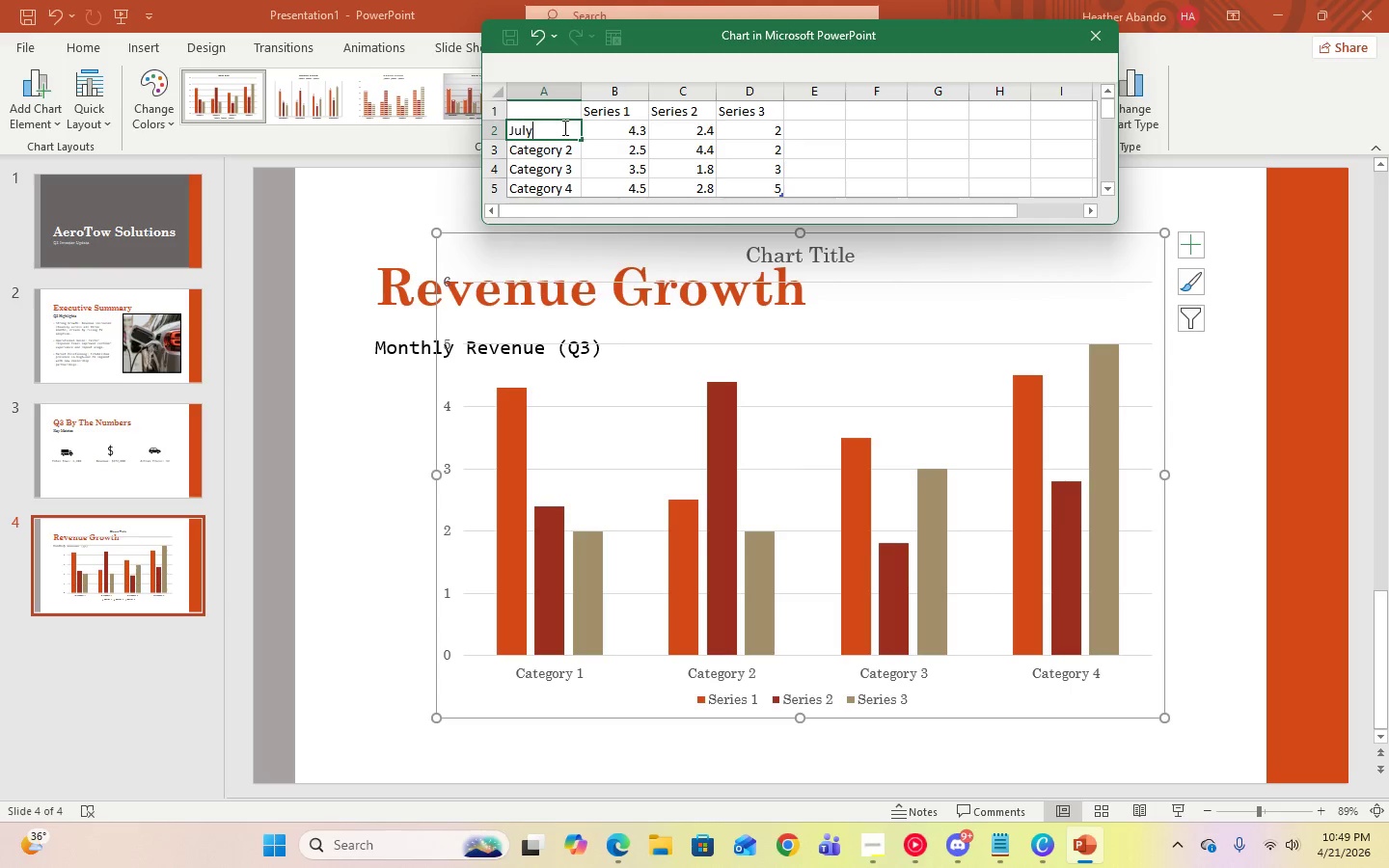 
key(Enter)
 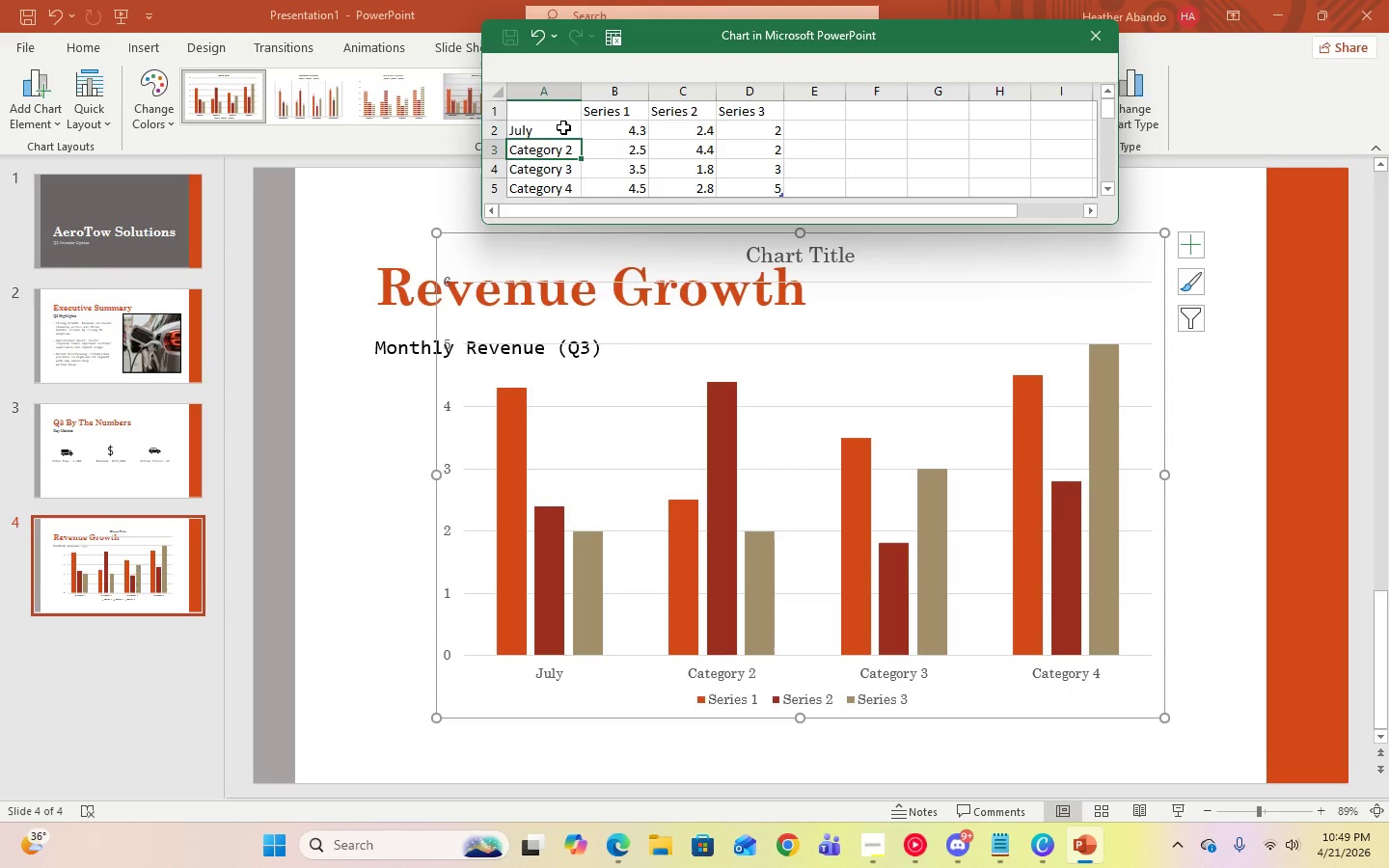 
type(August)
 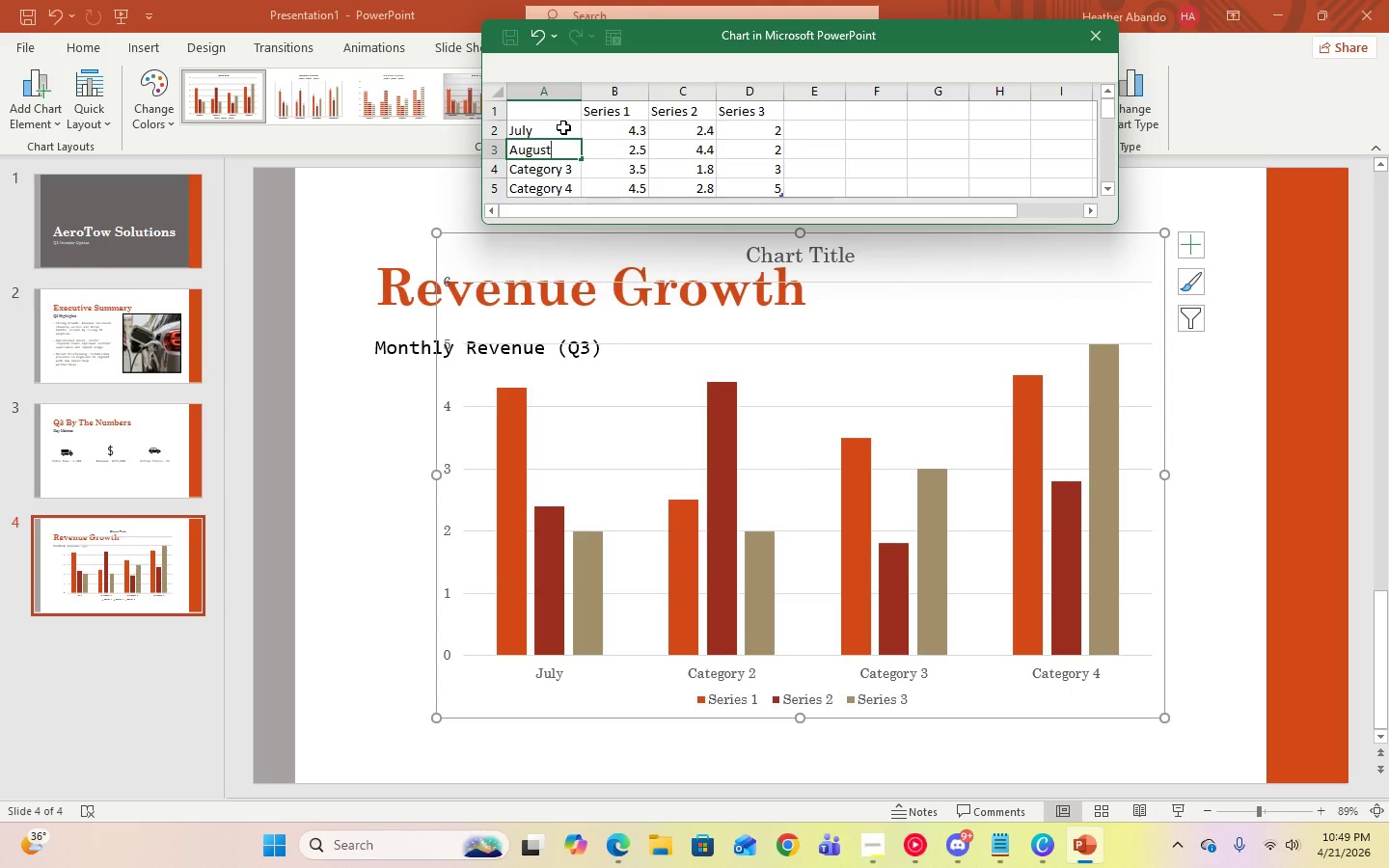 
key(Enter)
 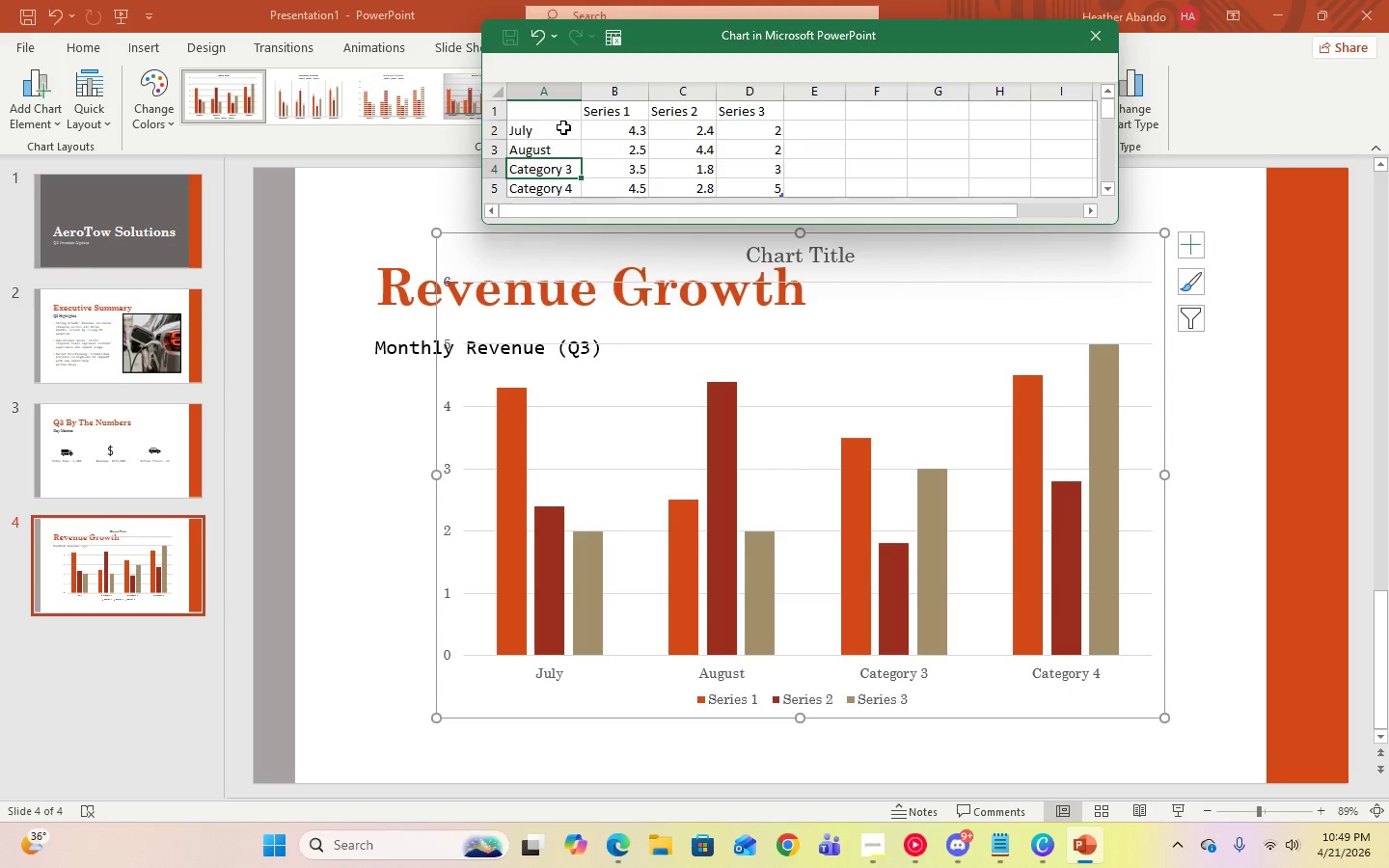 
type(September)
 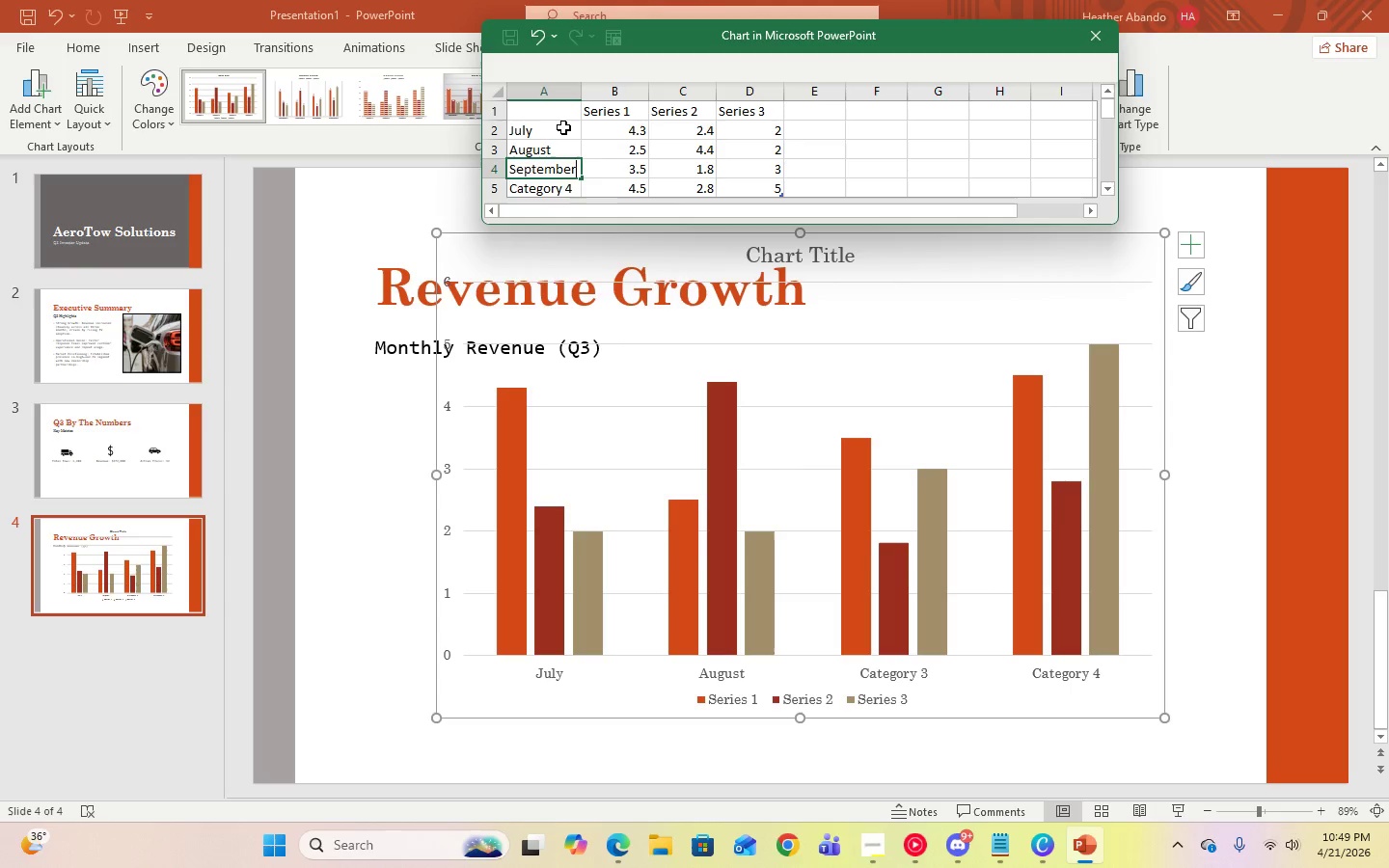 
key(Enter)
 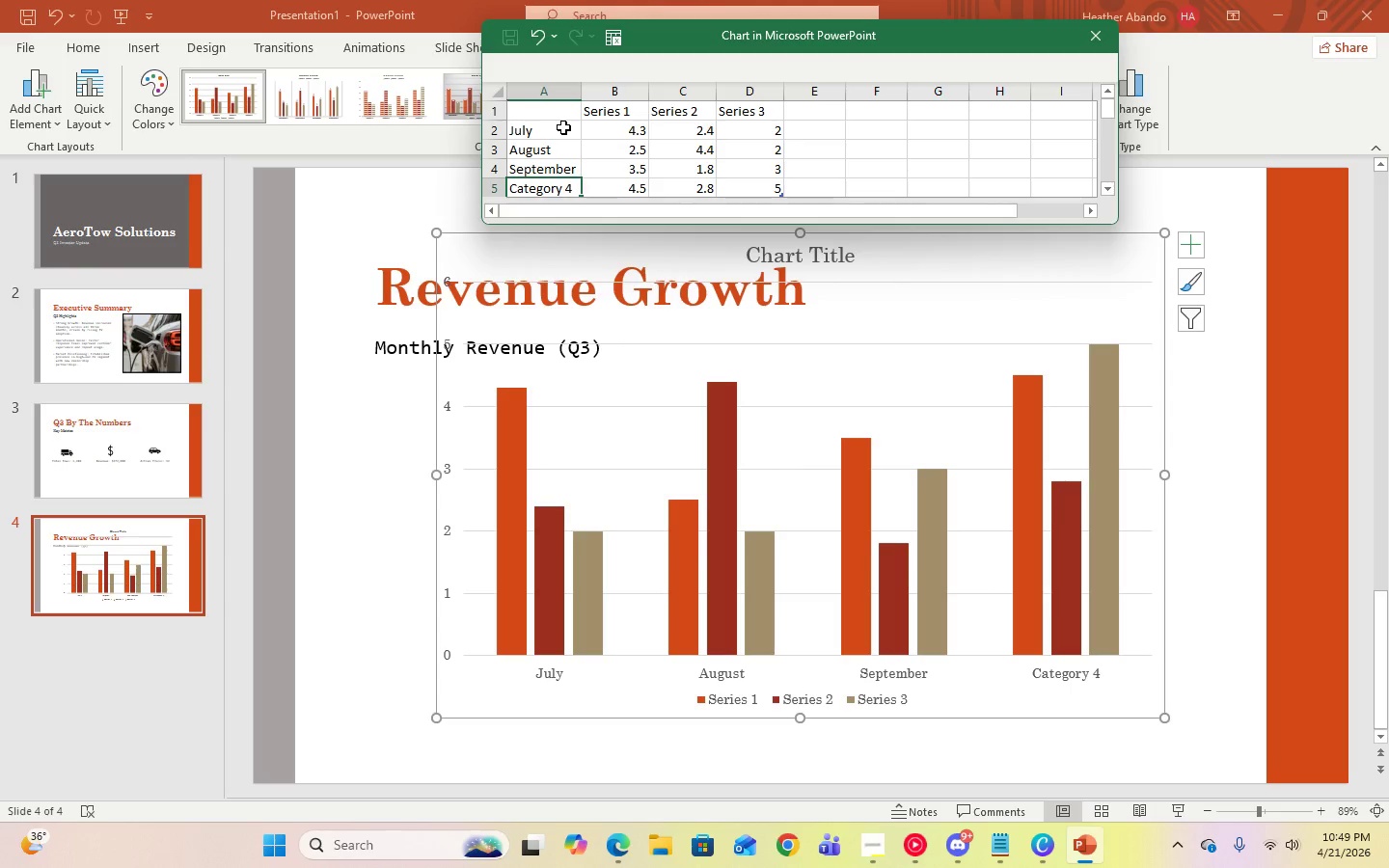 
key(Delete)
 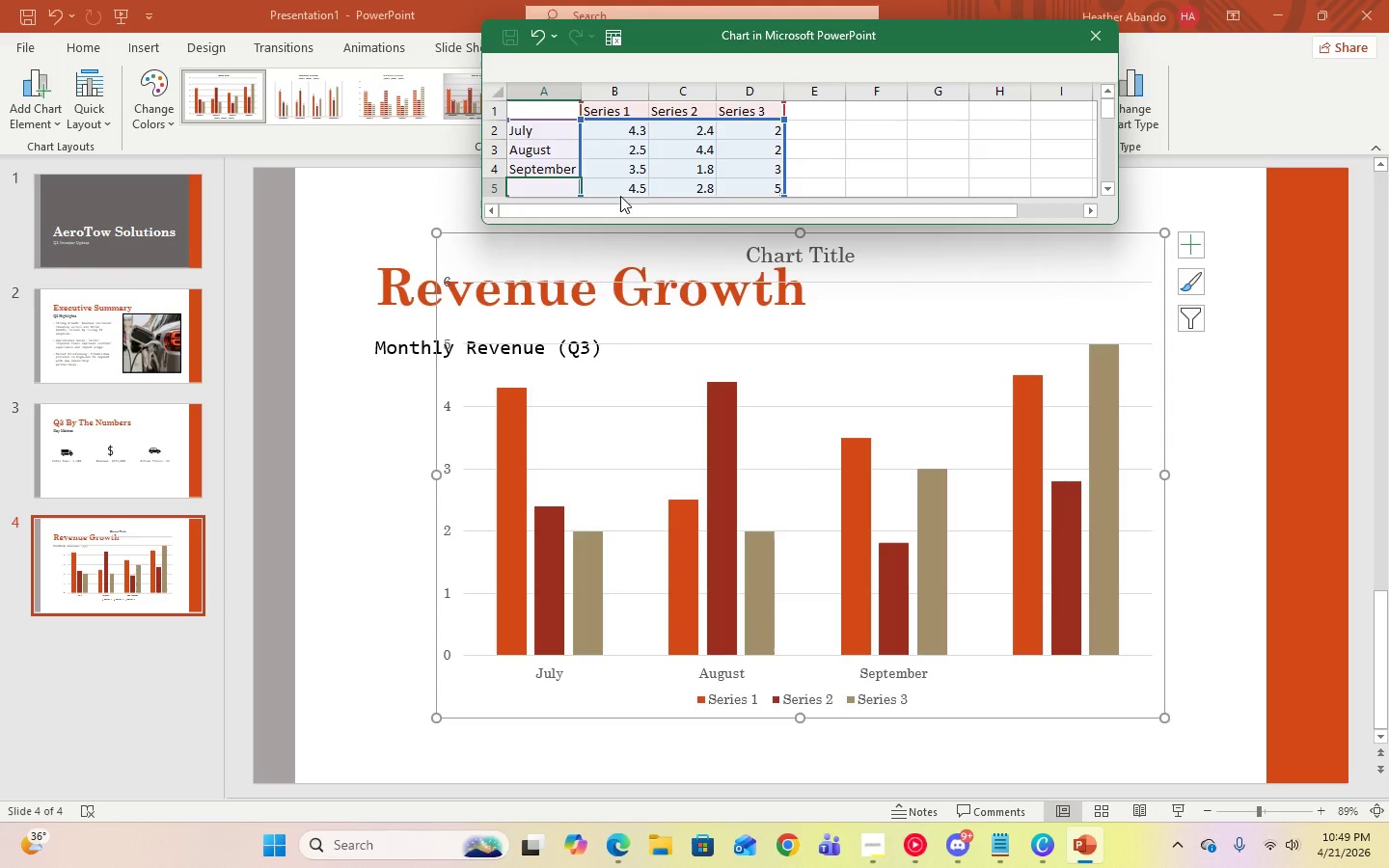 
double_click([620, 192])
 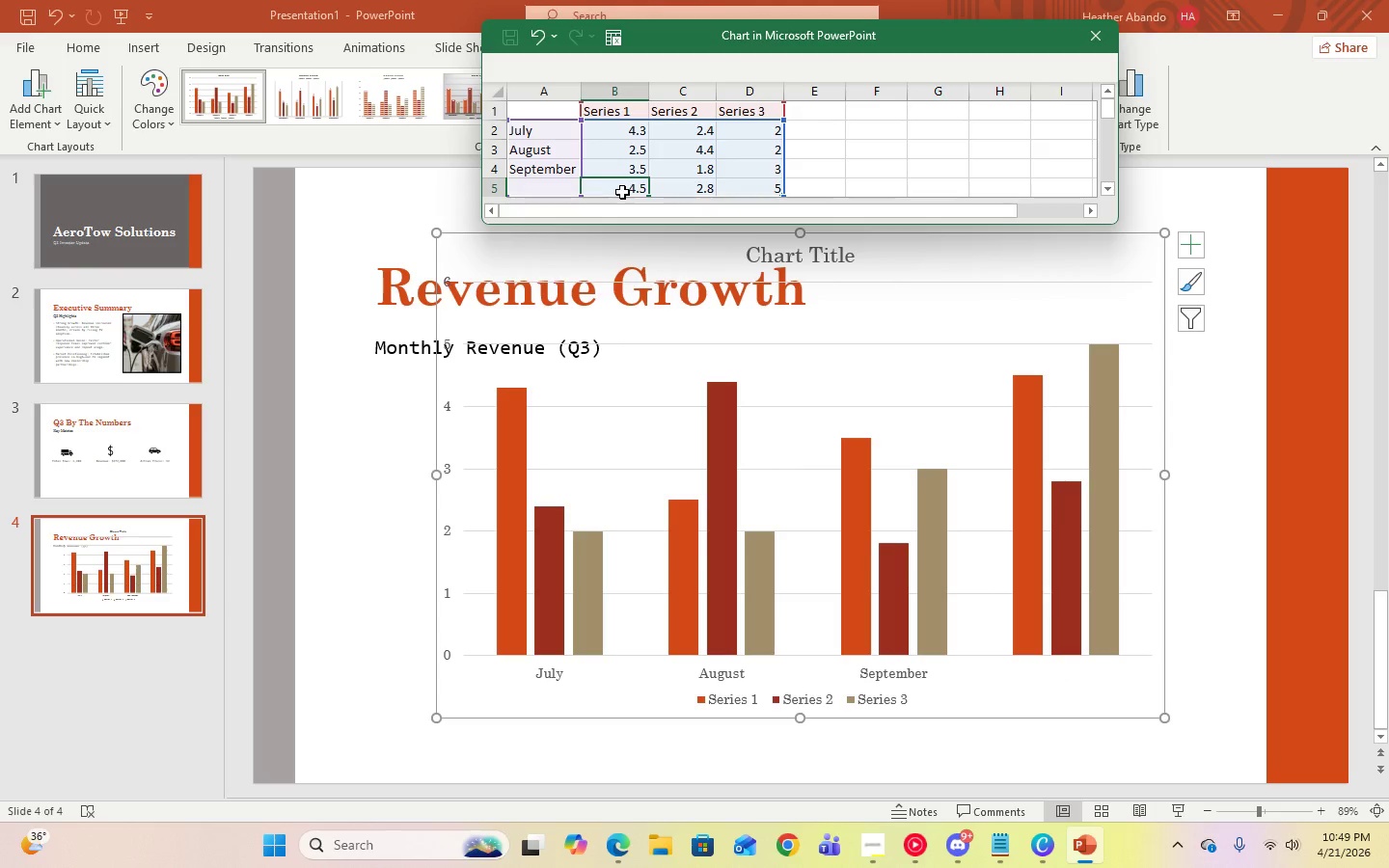 
key(Delete)
 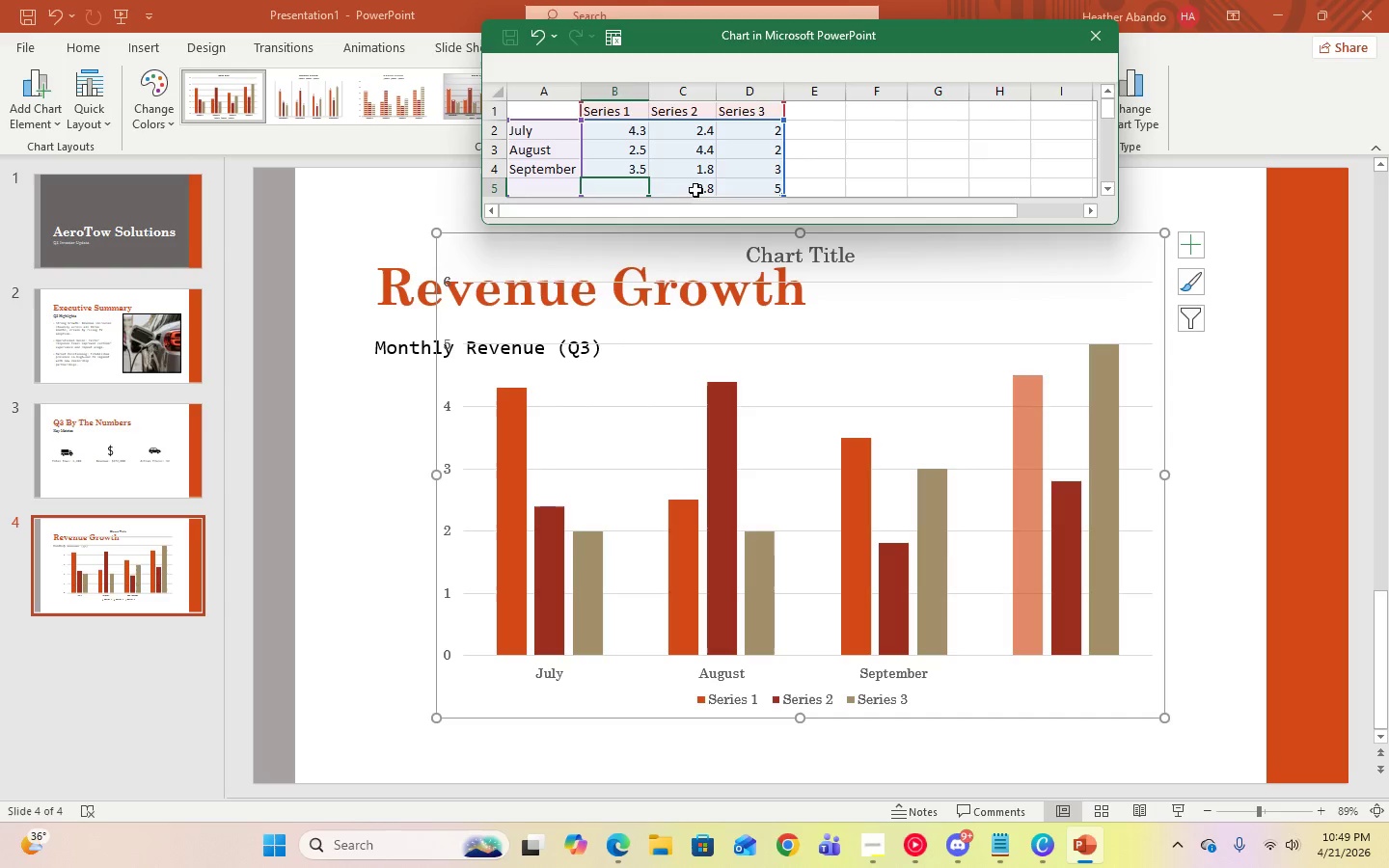 
left_click([700, 189])
 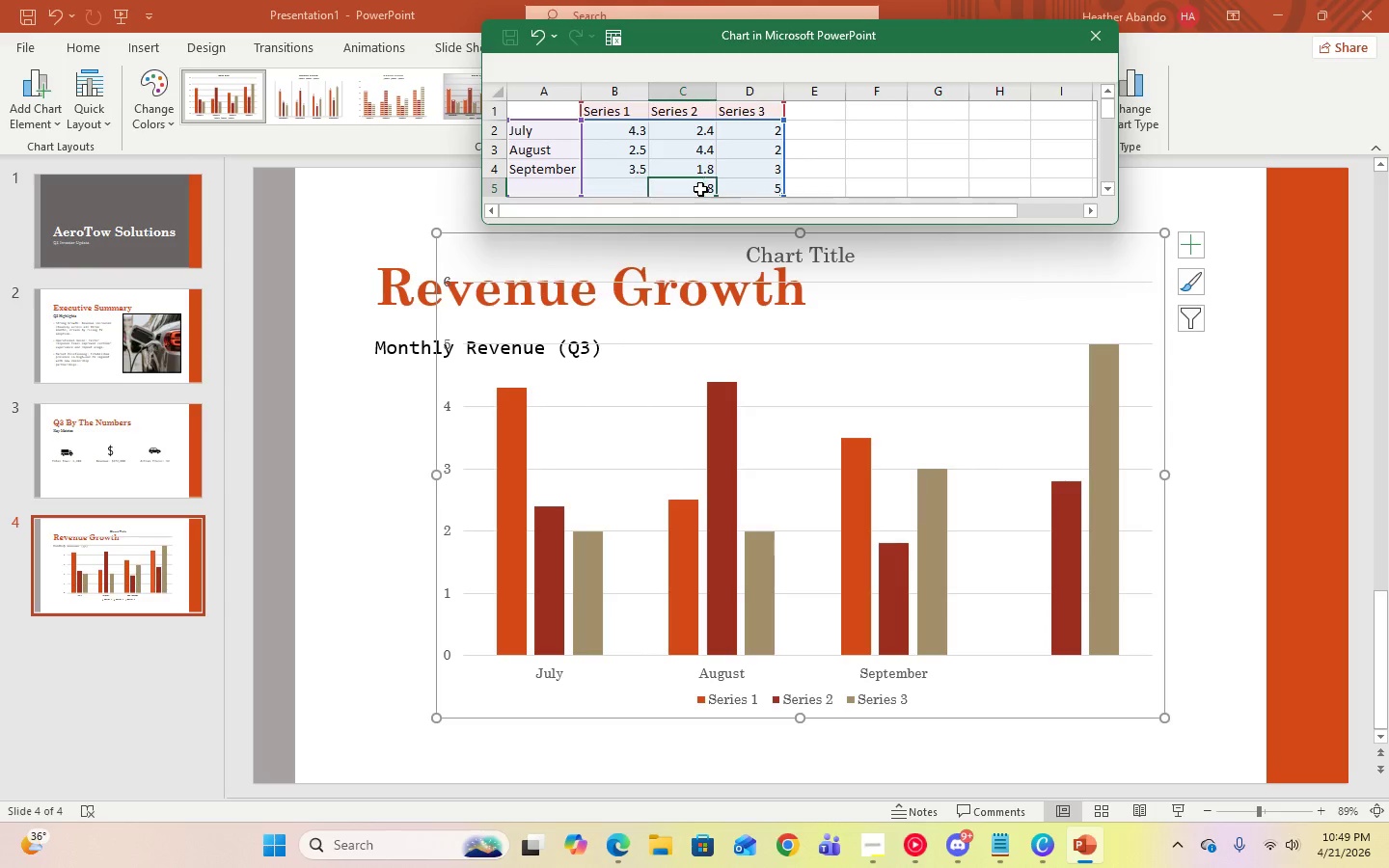 
key(Delete)
 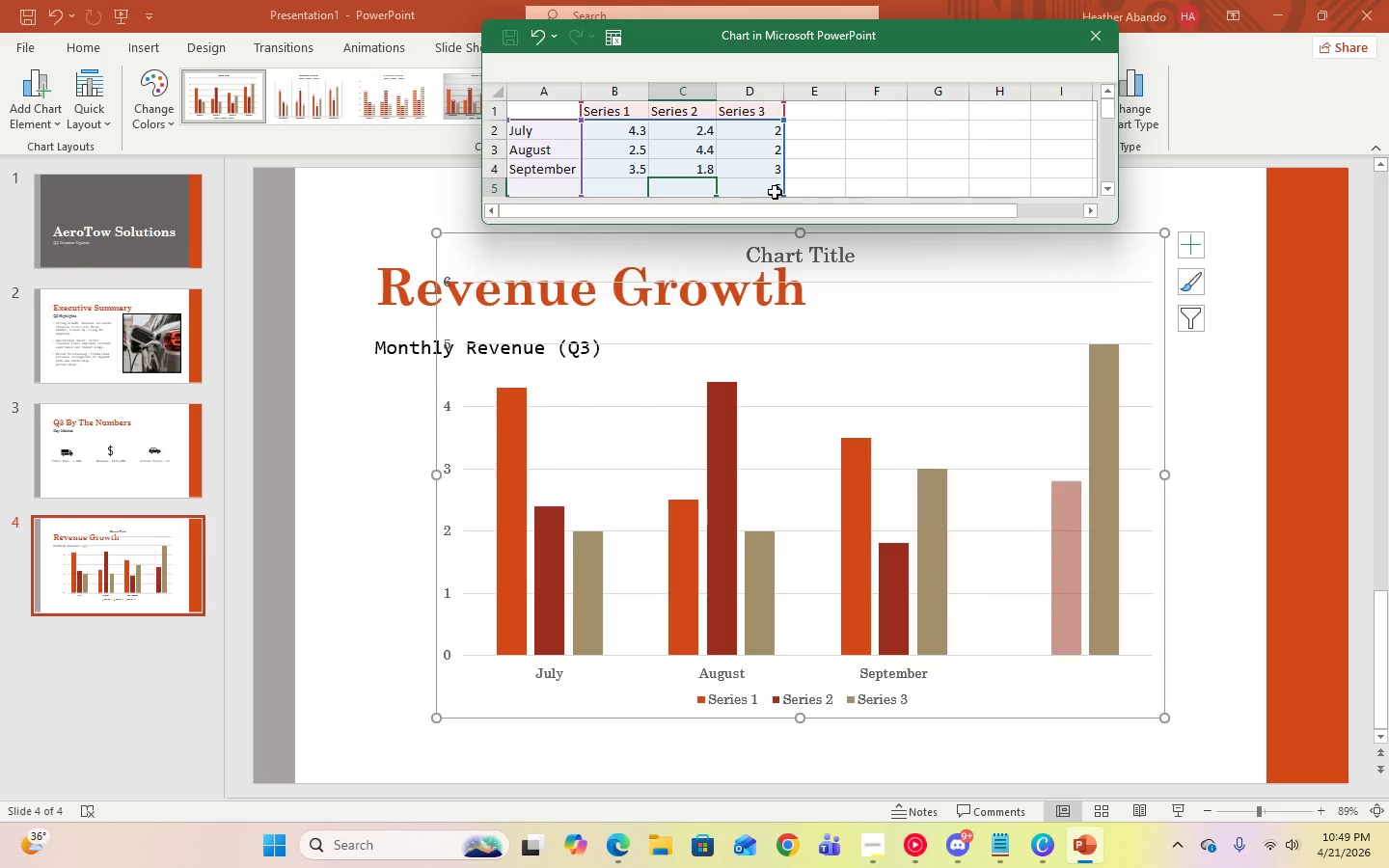 
left_click([775, 192])
 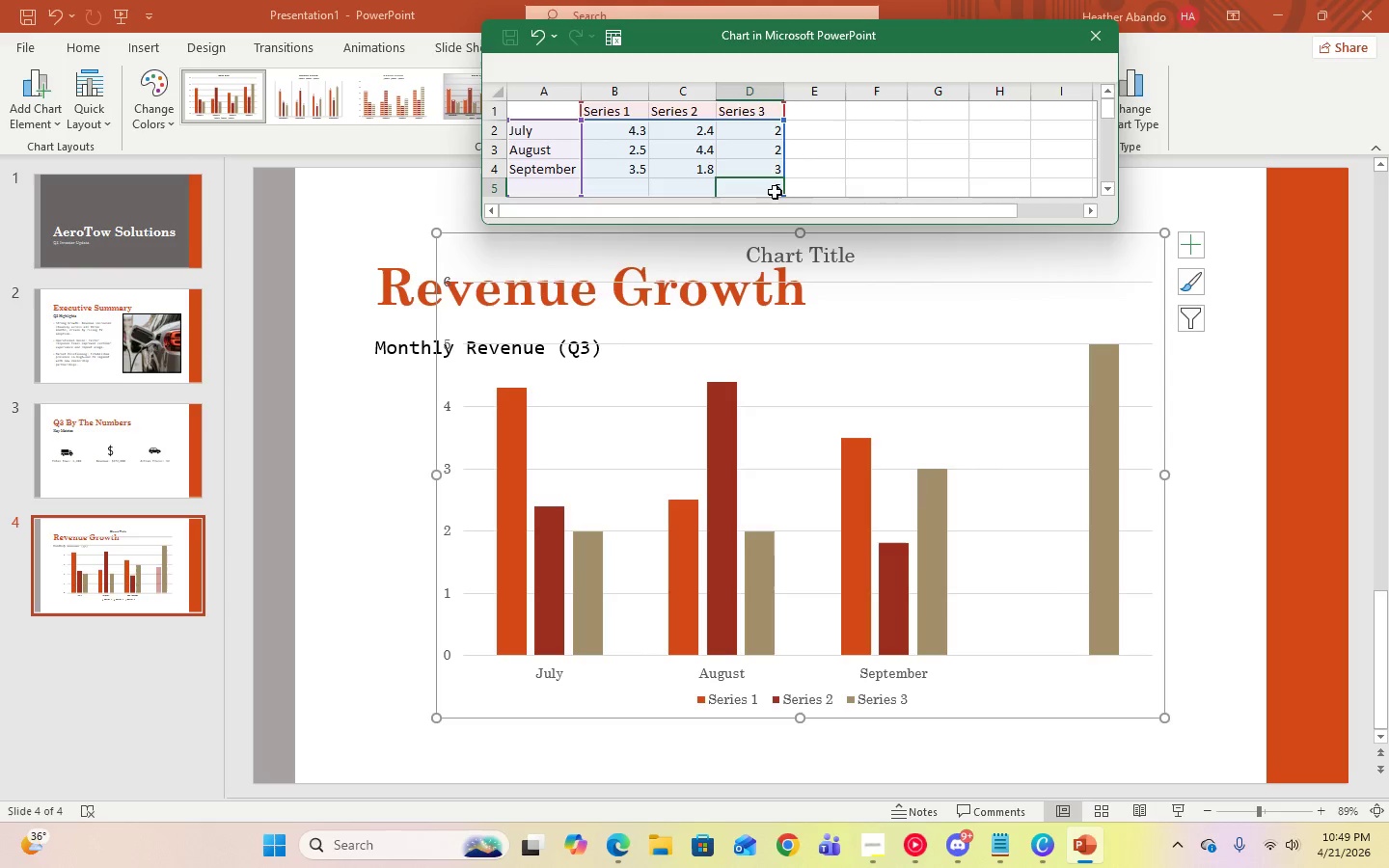 
key(Delete)
 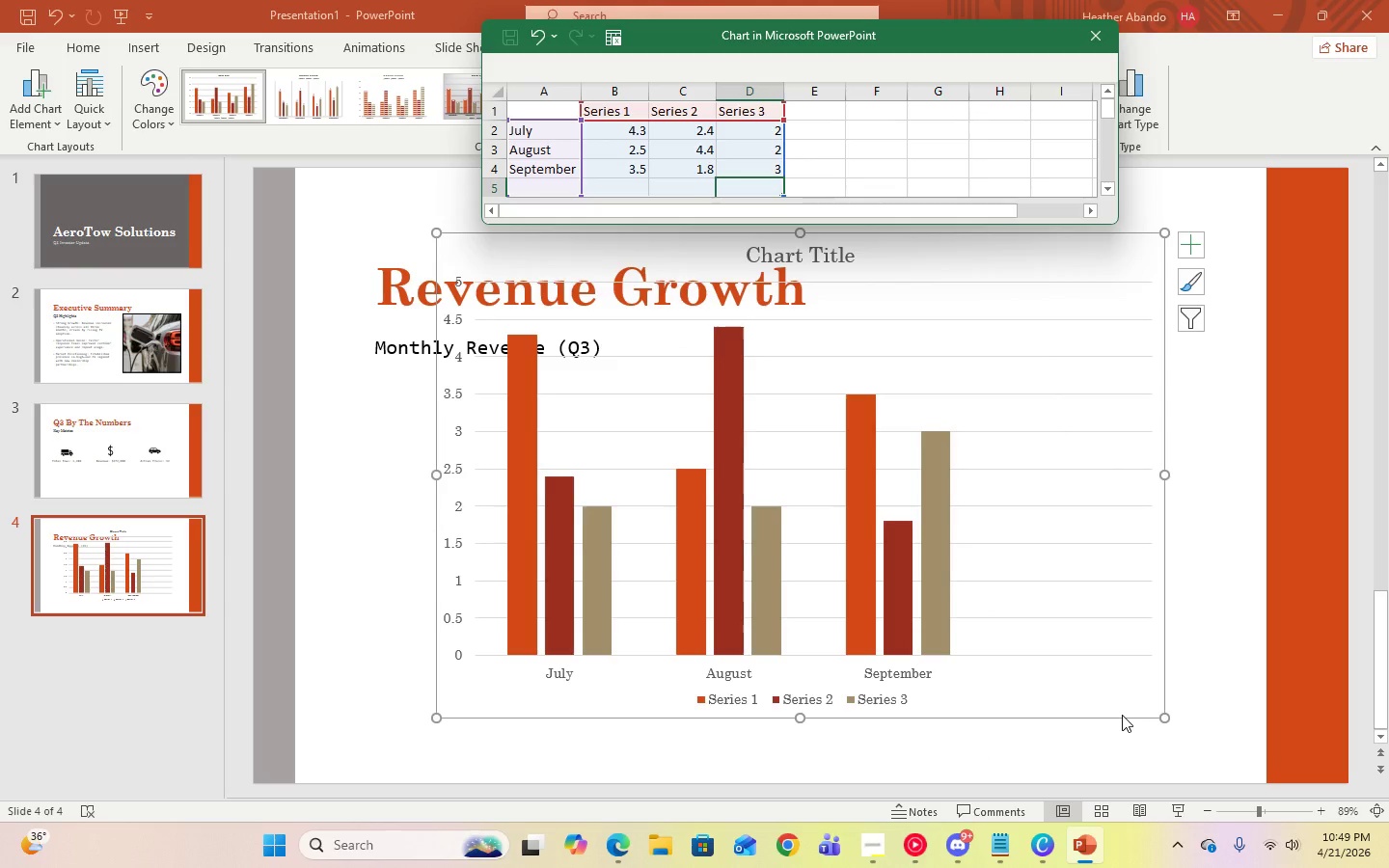 
wait(12.23)
 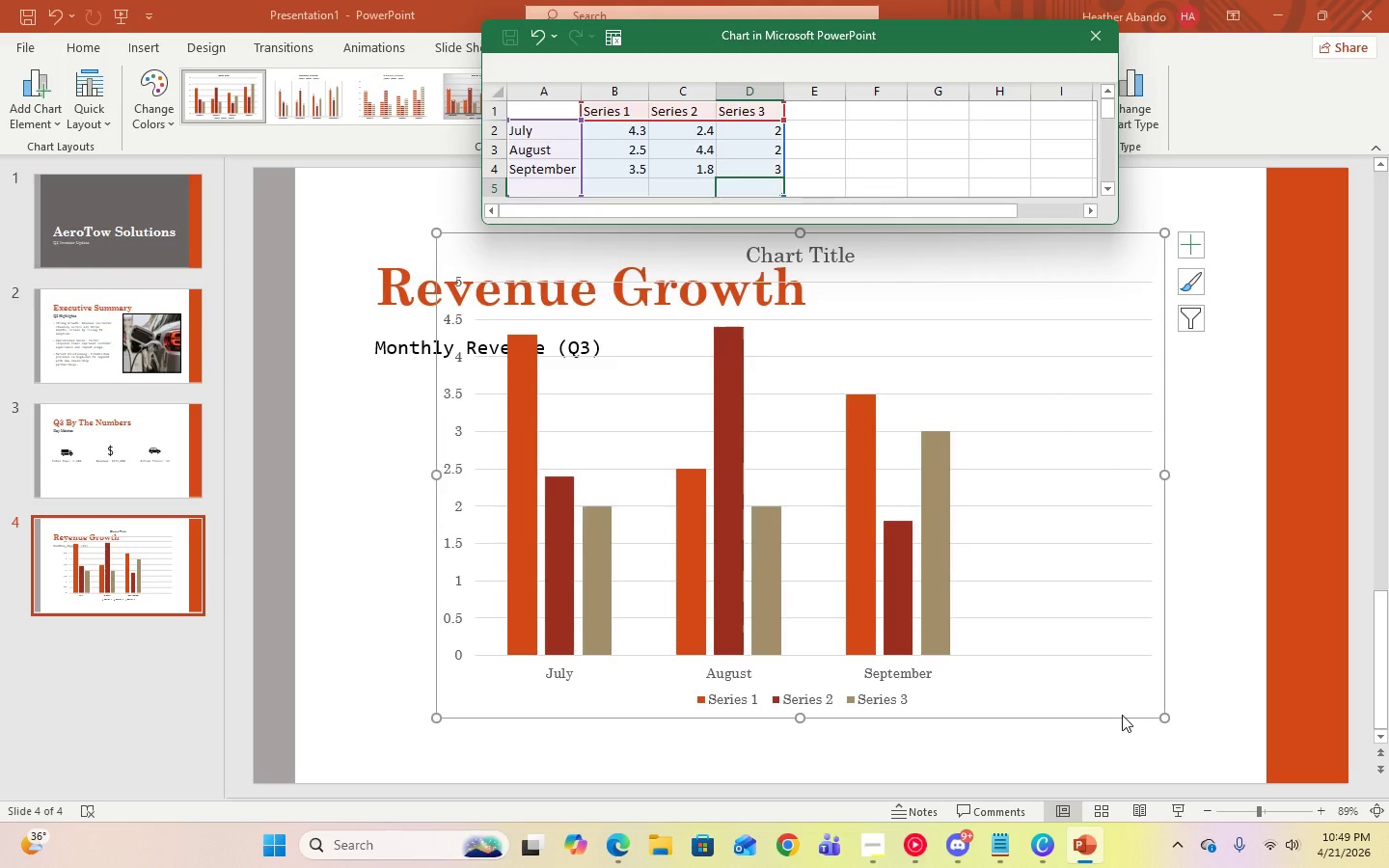 
mouse_move([1059, 845])
 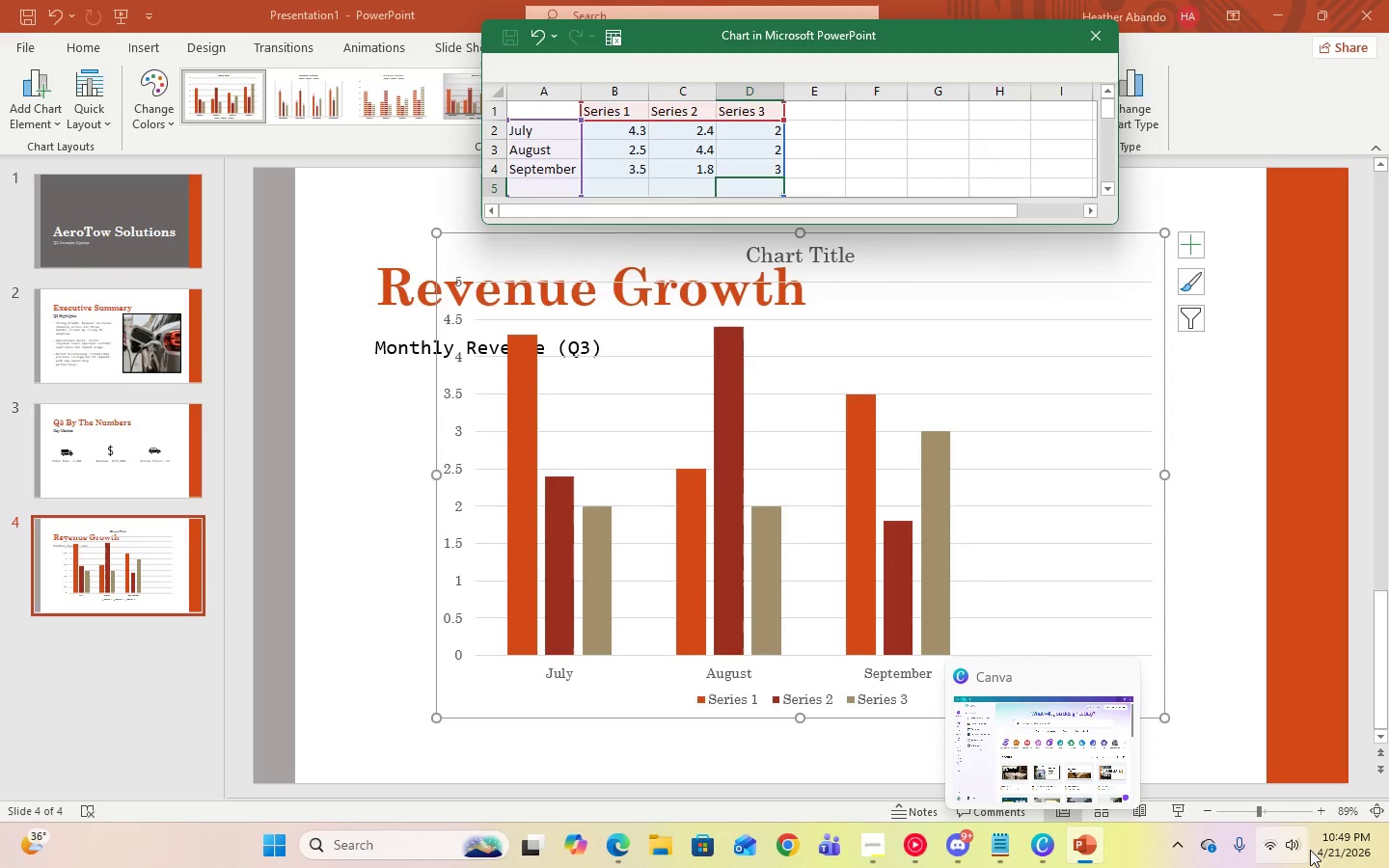 
mouse_move([1264, 834])
 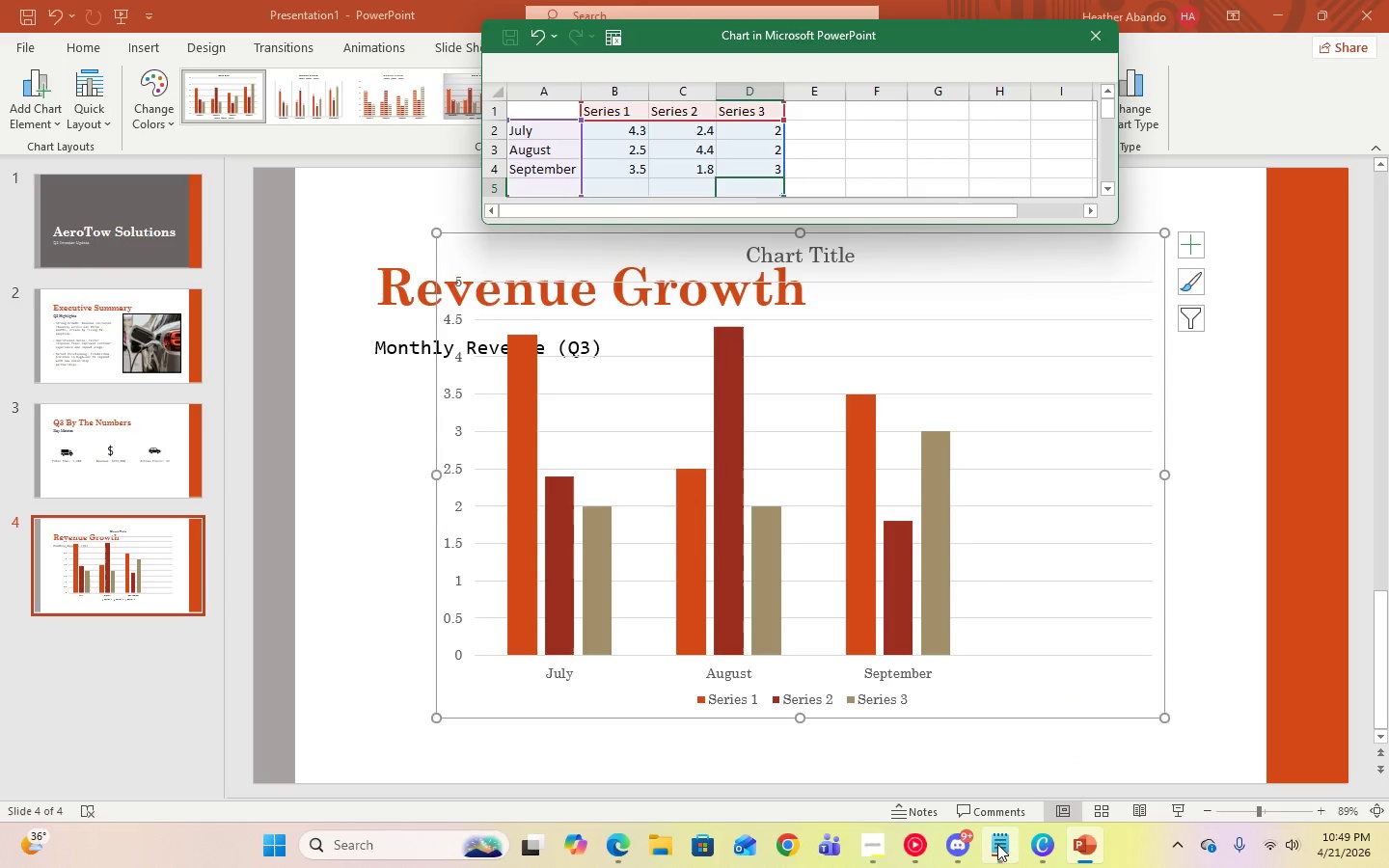 
left_click([996, 844])
 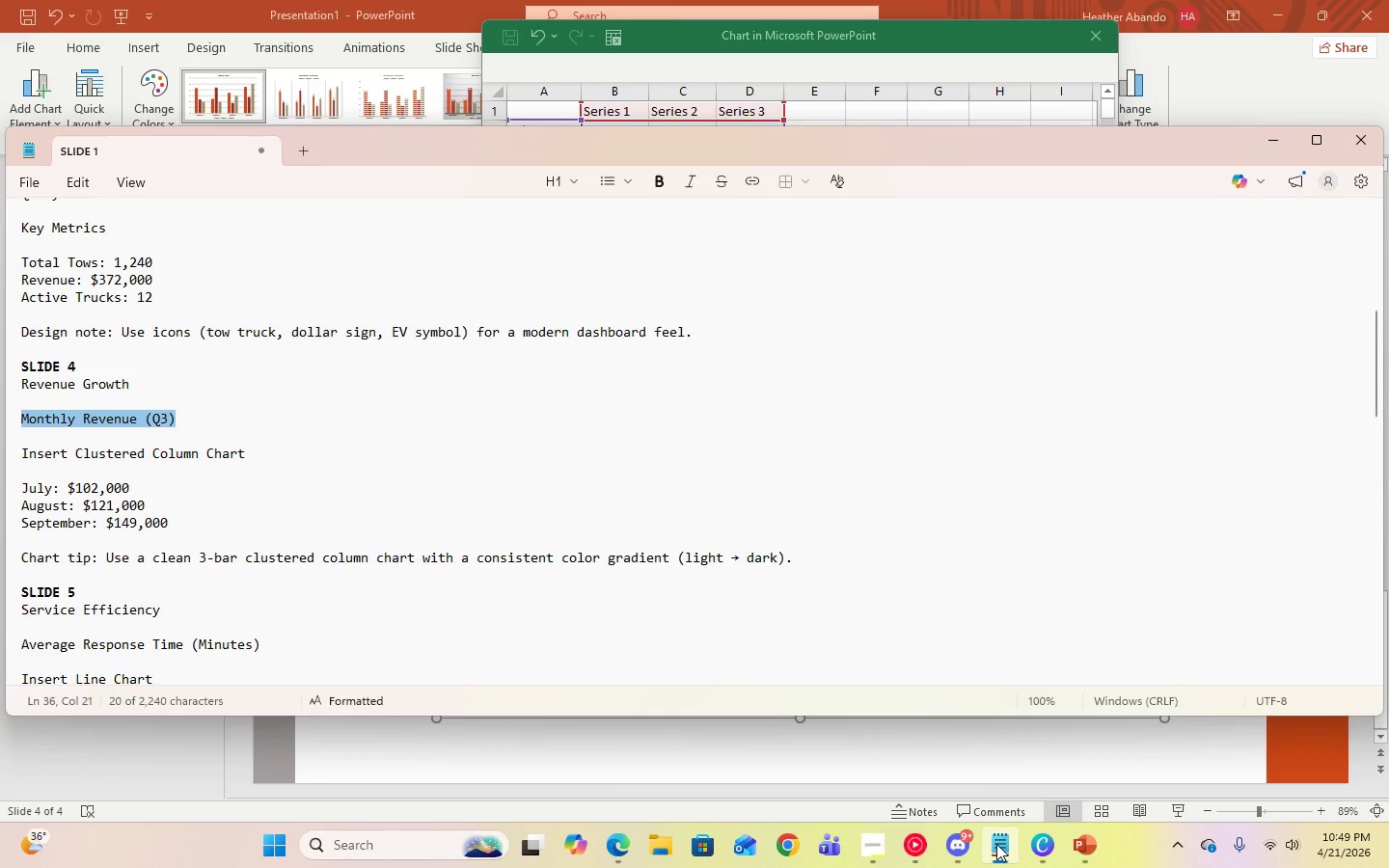 
wait(7.69)
 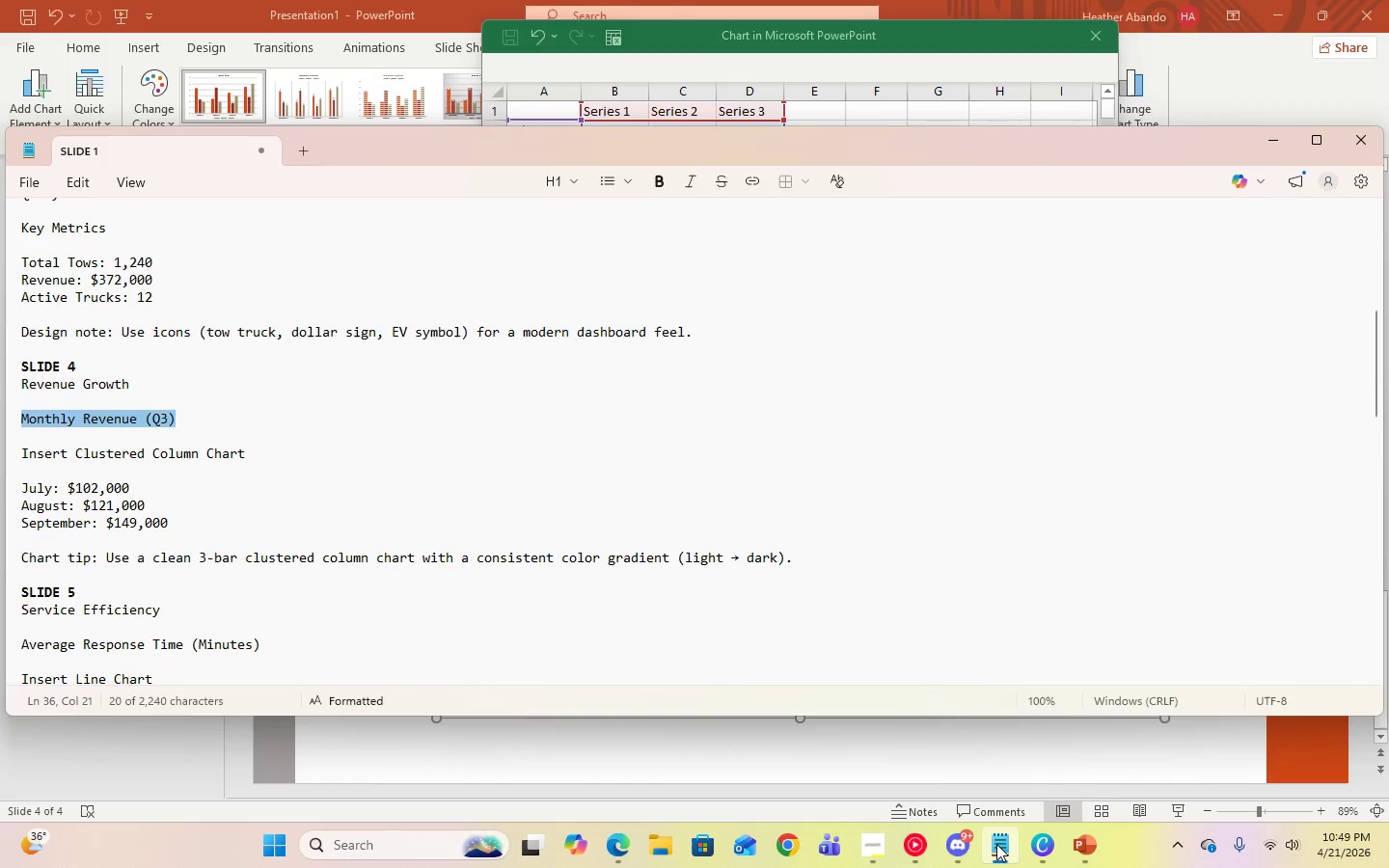 
left_click([996, 844])
 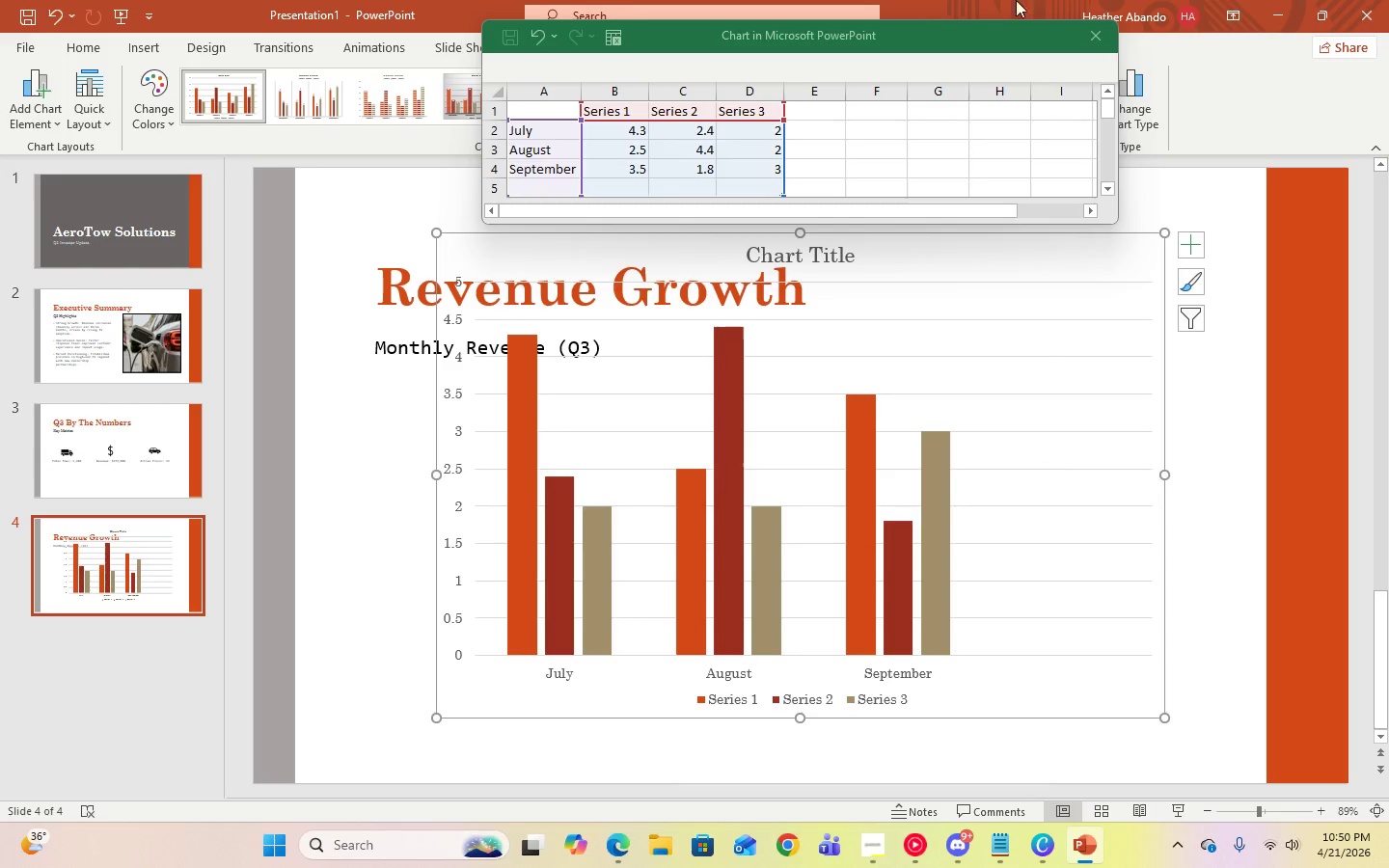 
wait(5.16)
 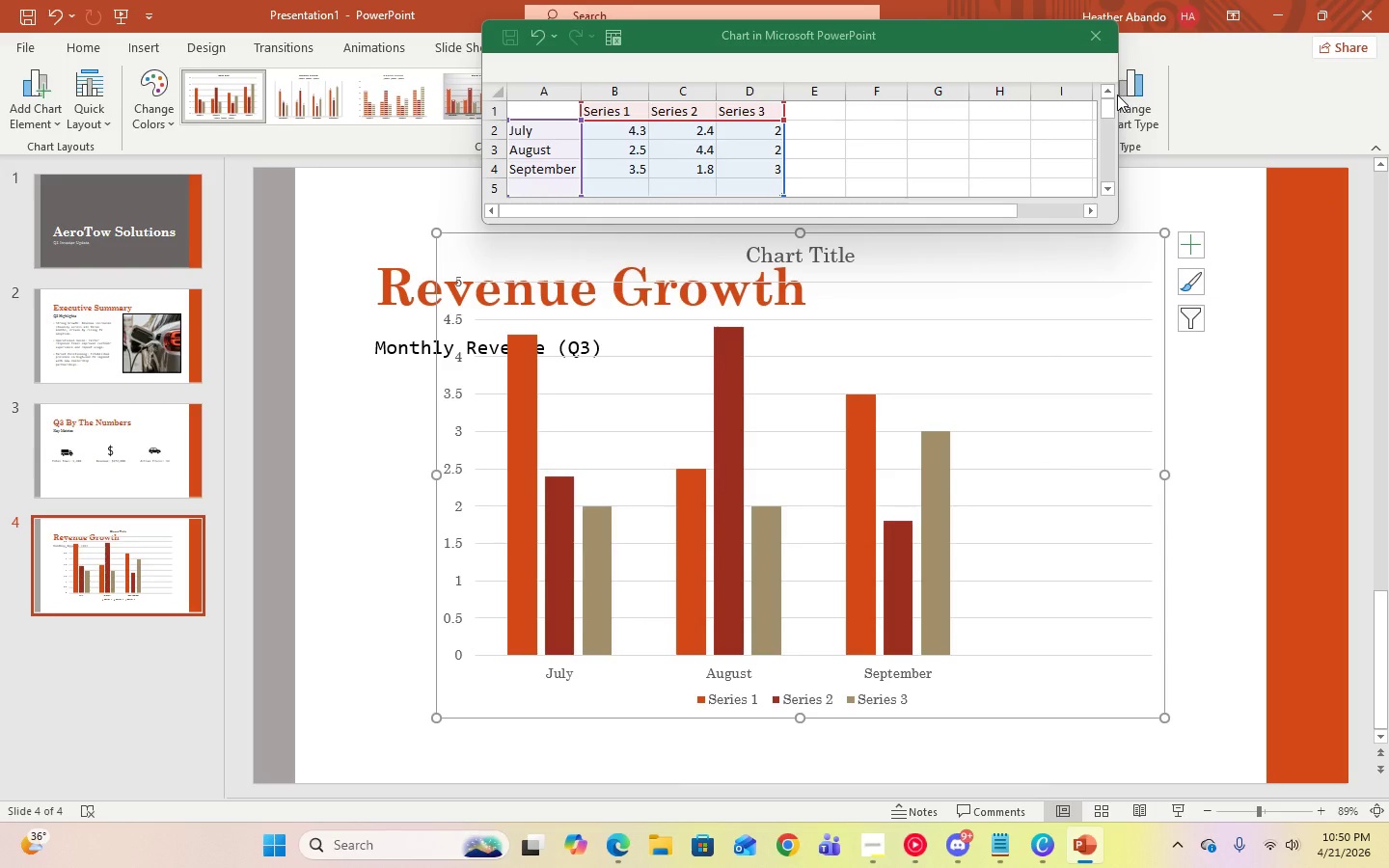 
left_click([1090, 45])
 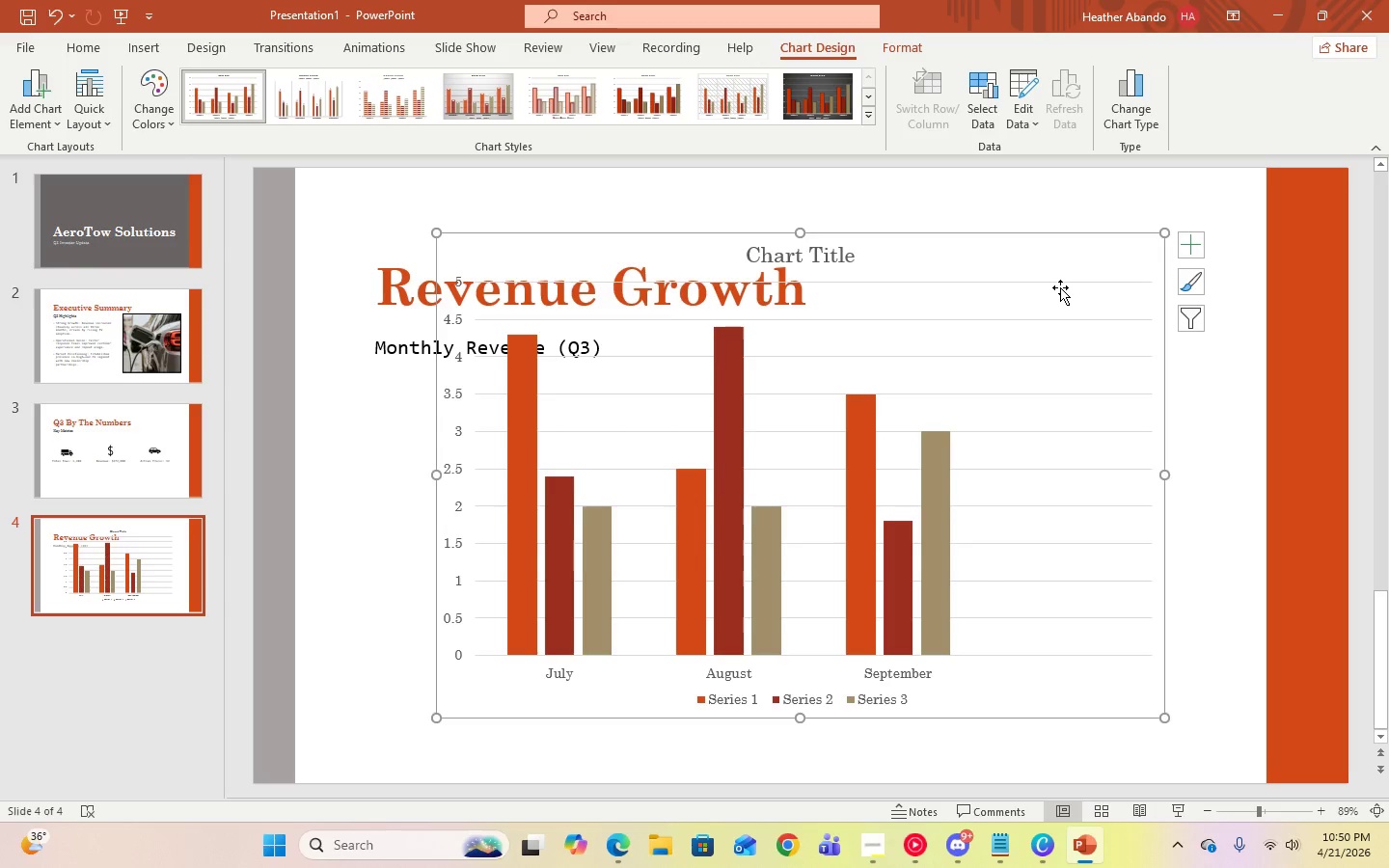 
left_click([1042, 237])
 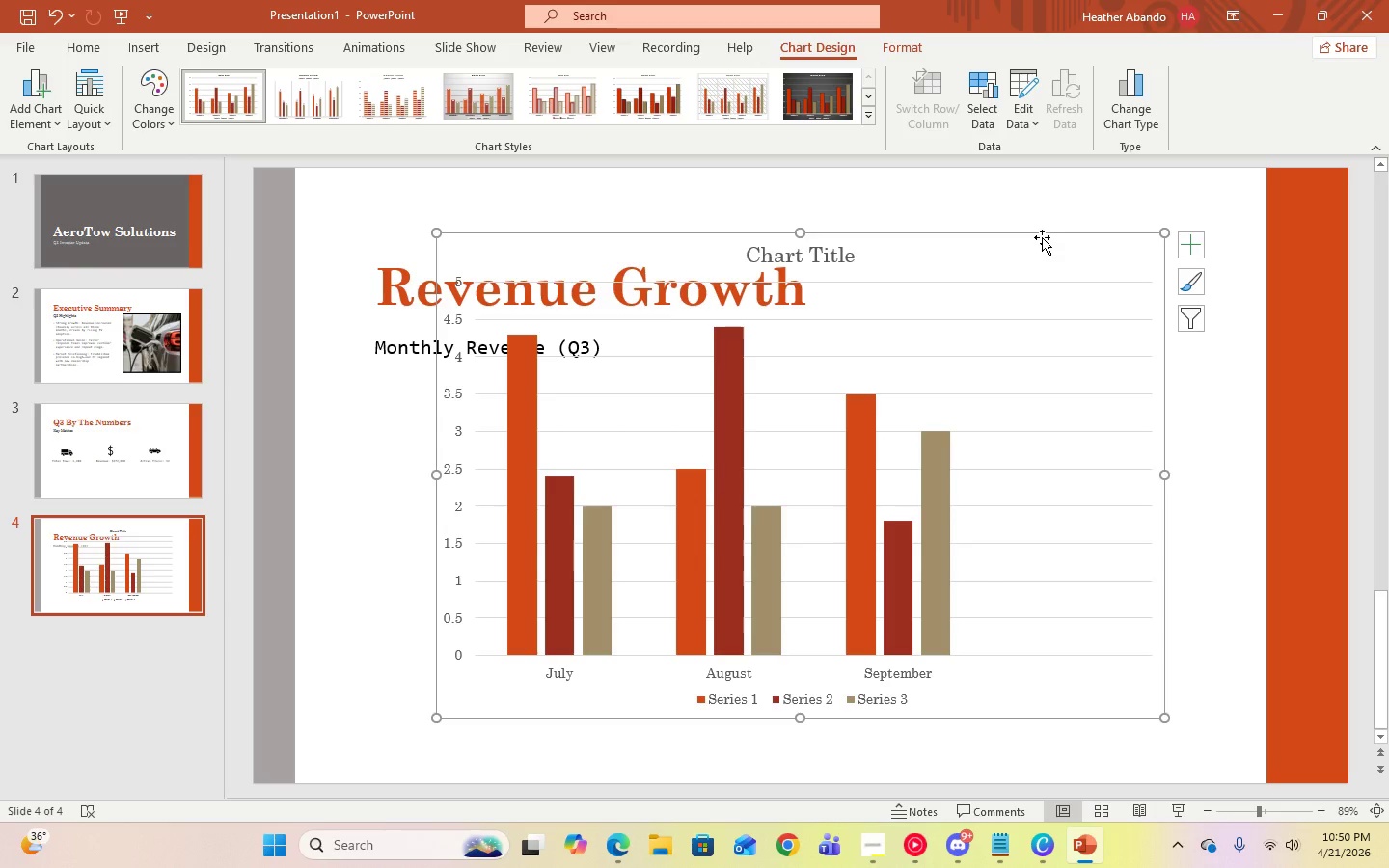 
key(Delete)
 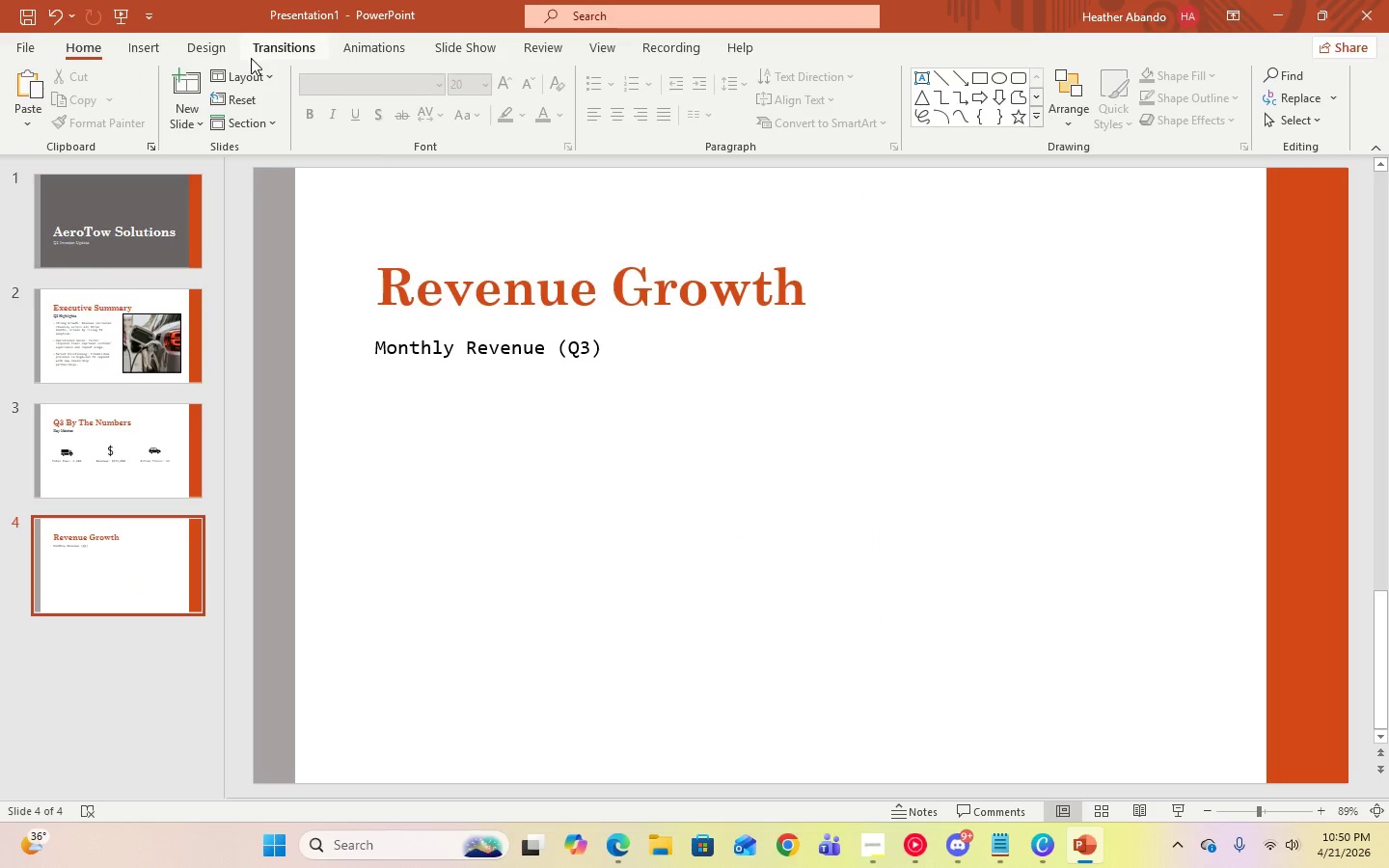 
left_click([234, 75])
 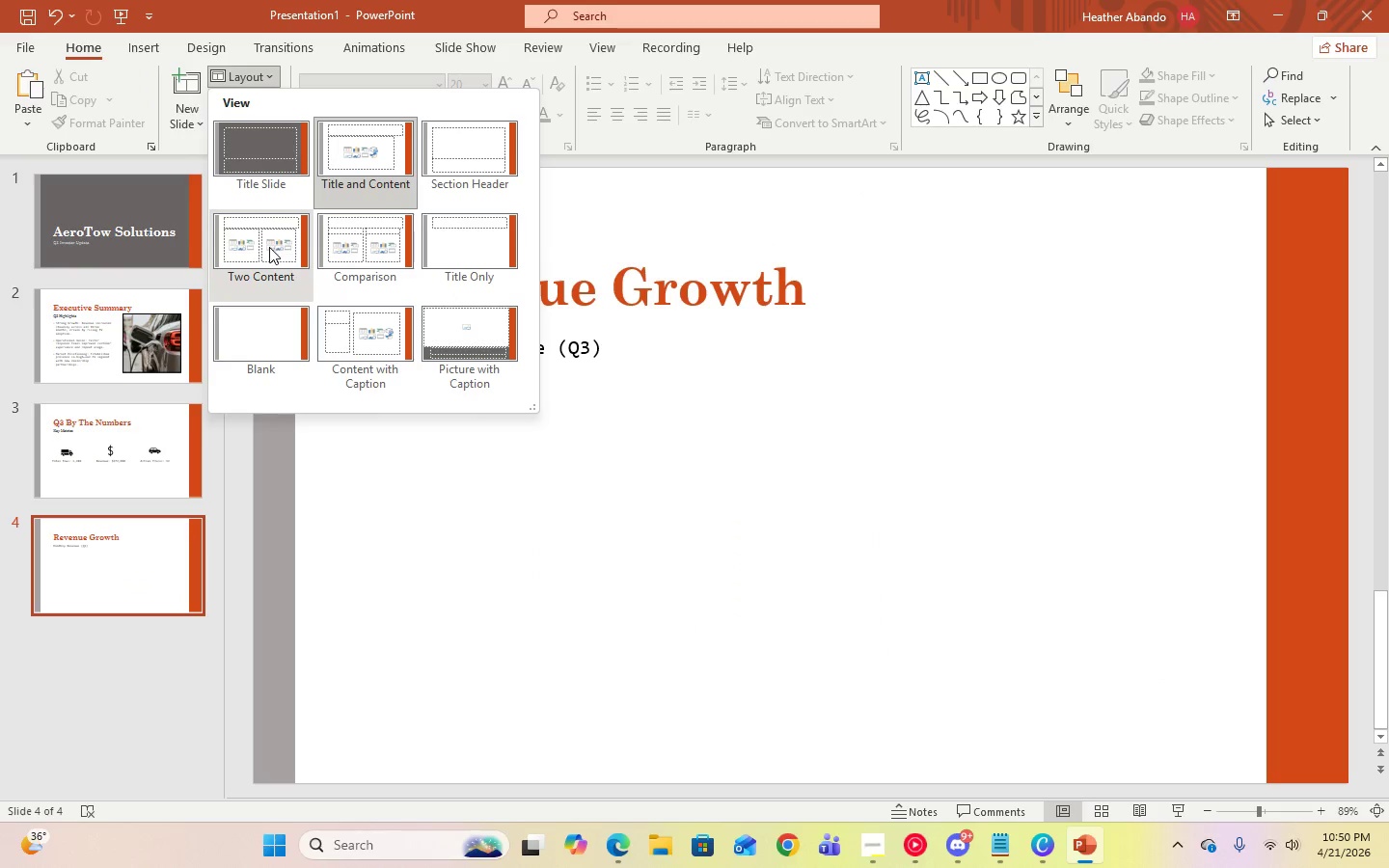 
left_click([270, 247])
 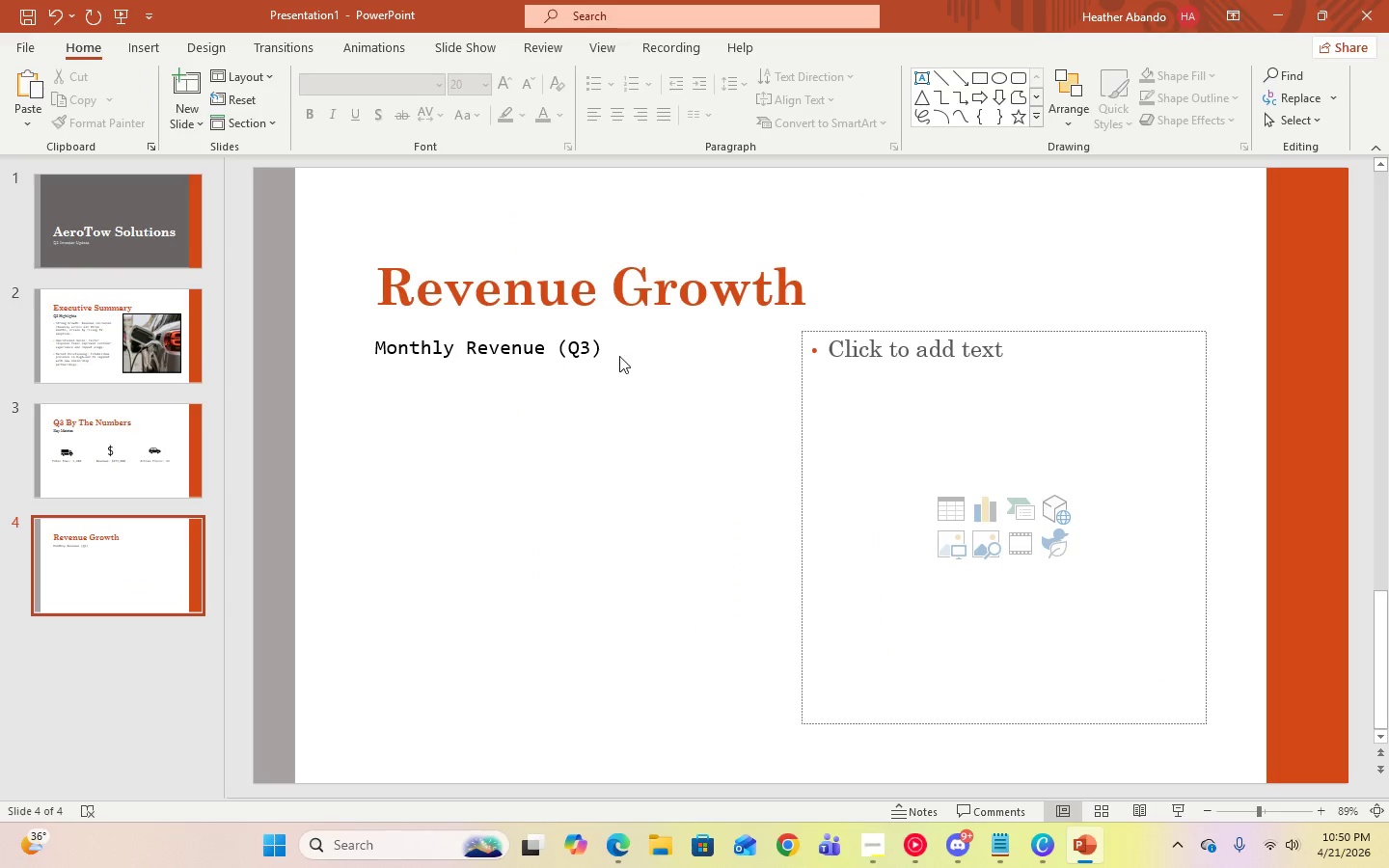 
left_click([599, 348])
 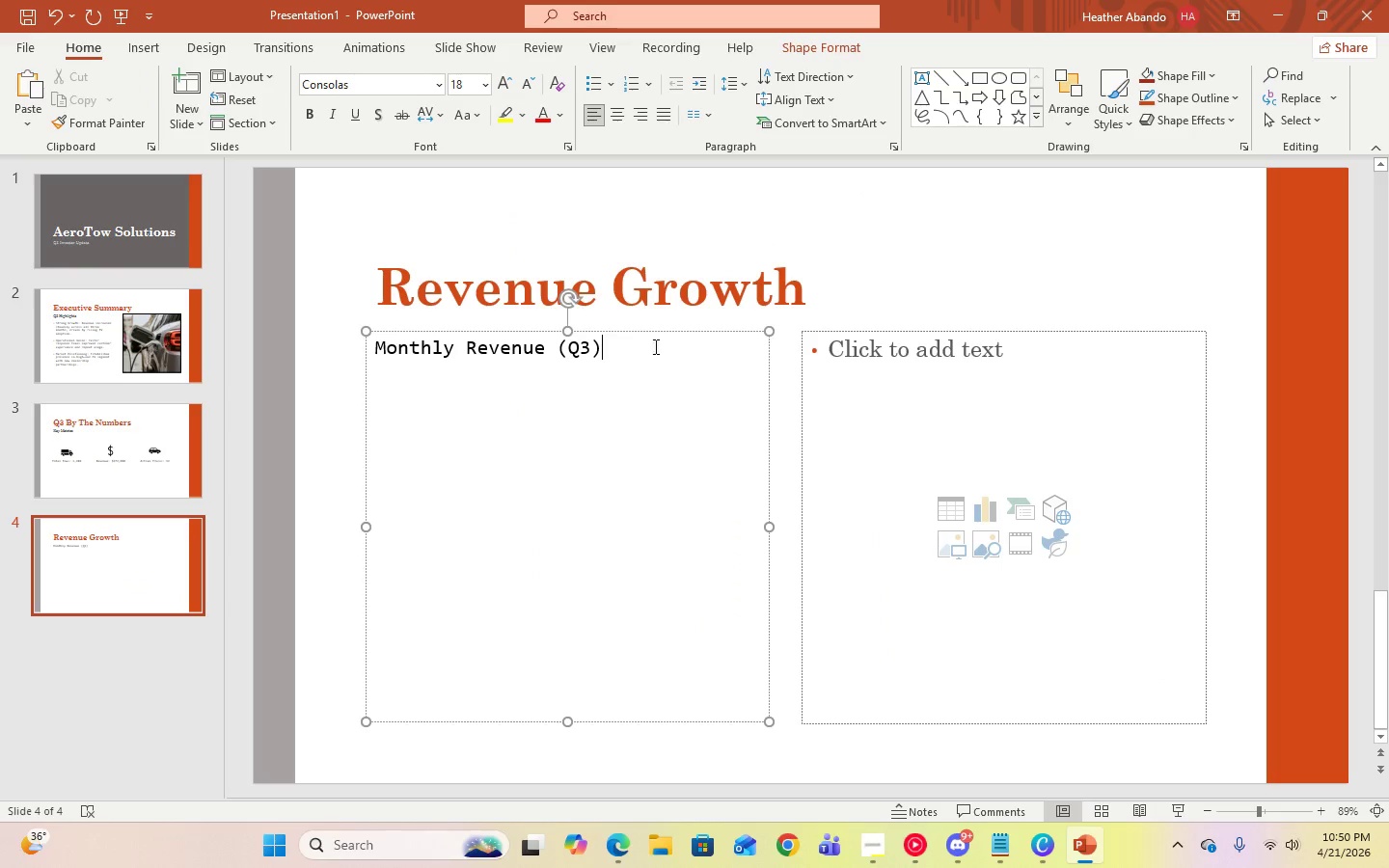 
key(Enter)
 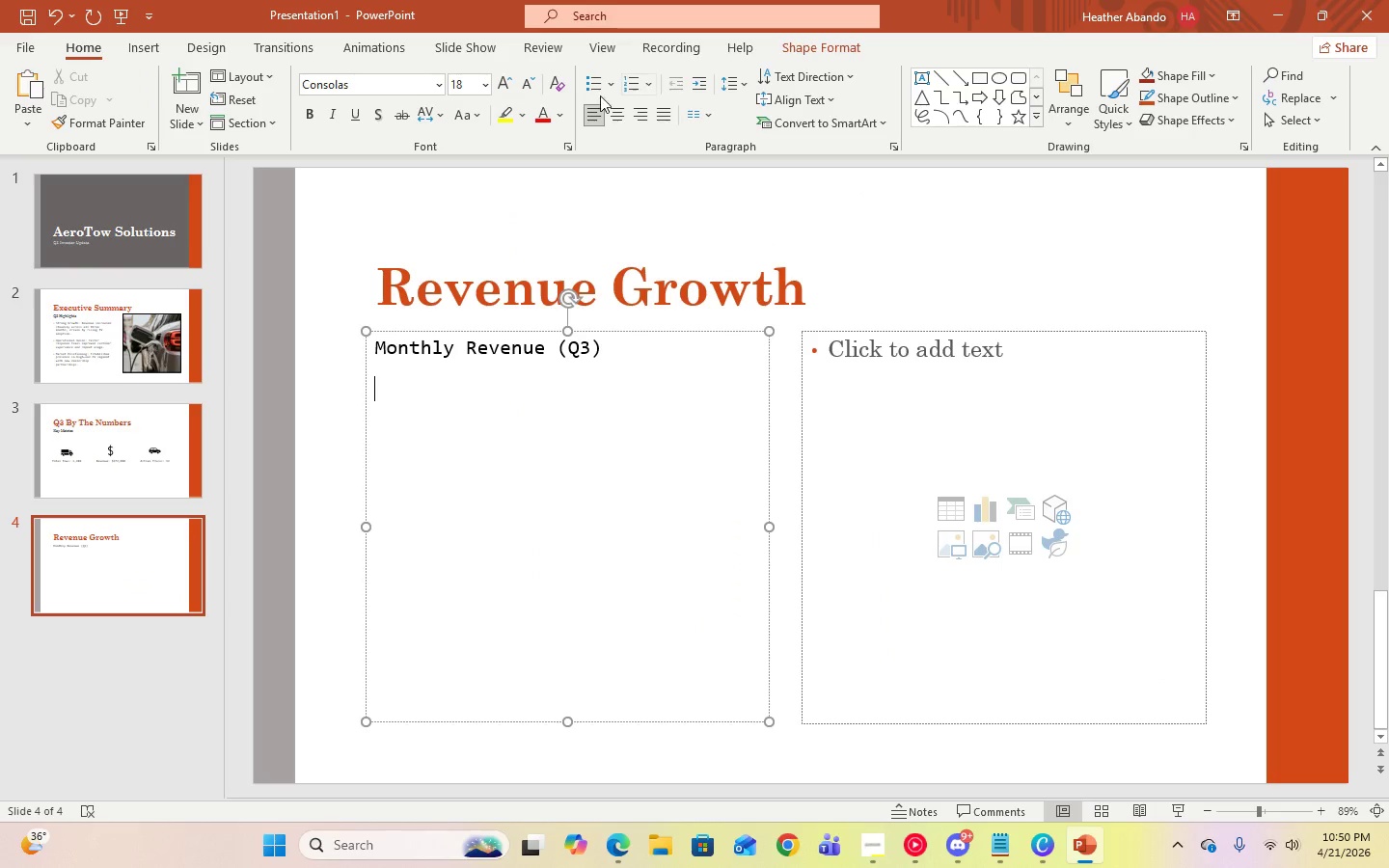 
left_click([592, 92])
 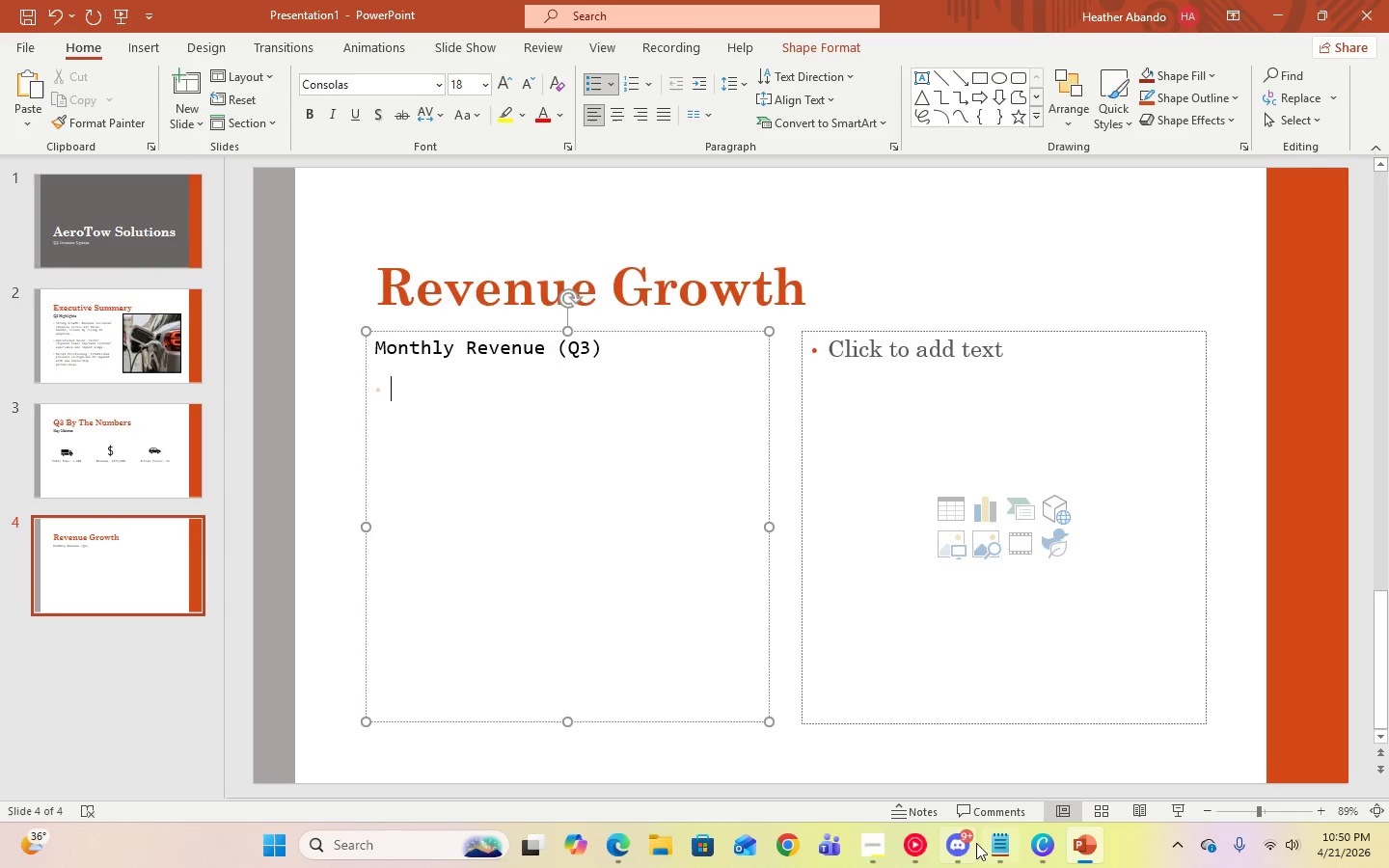 
left_click([992, 843])
 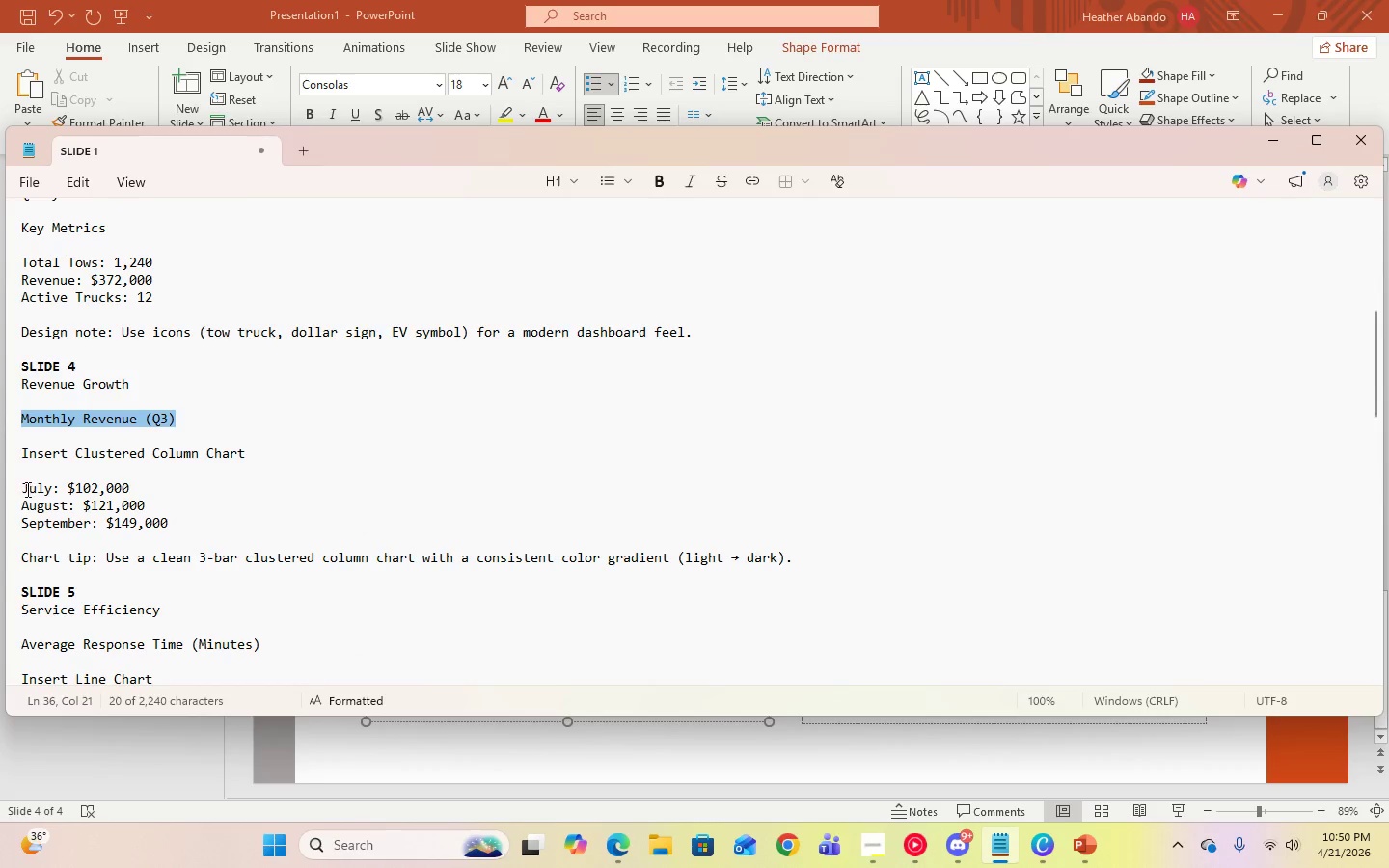 
left_click_drag(start_coordinate=[21, 488], to_coordinate=[189, 525])
 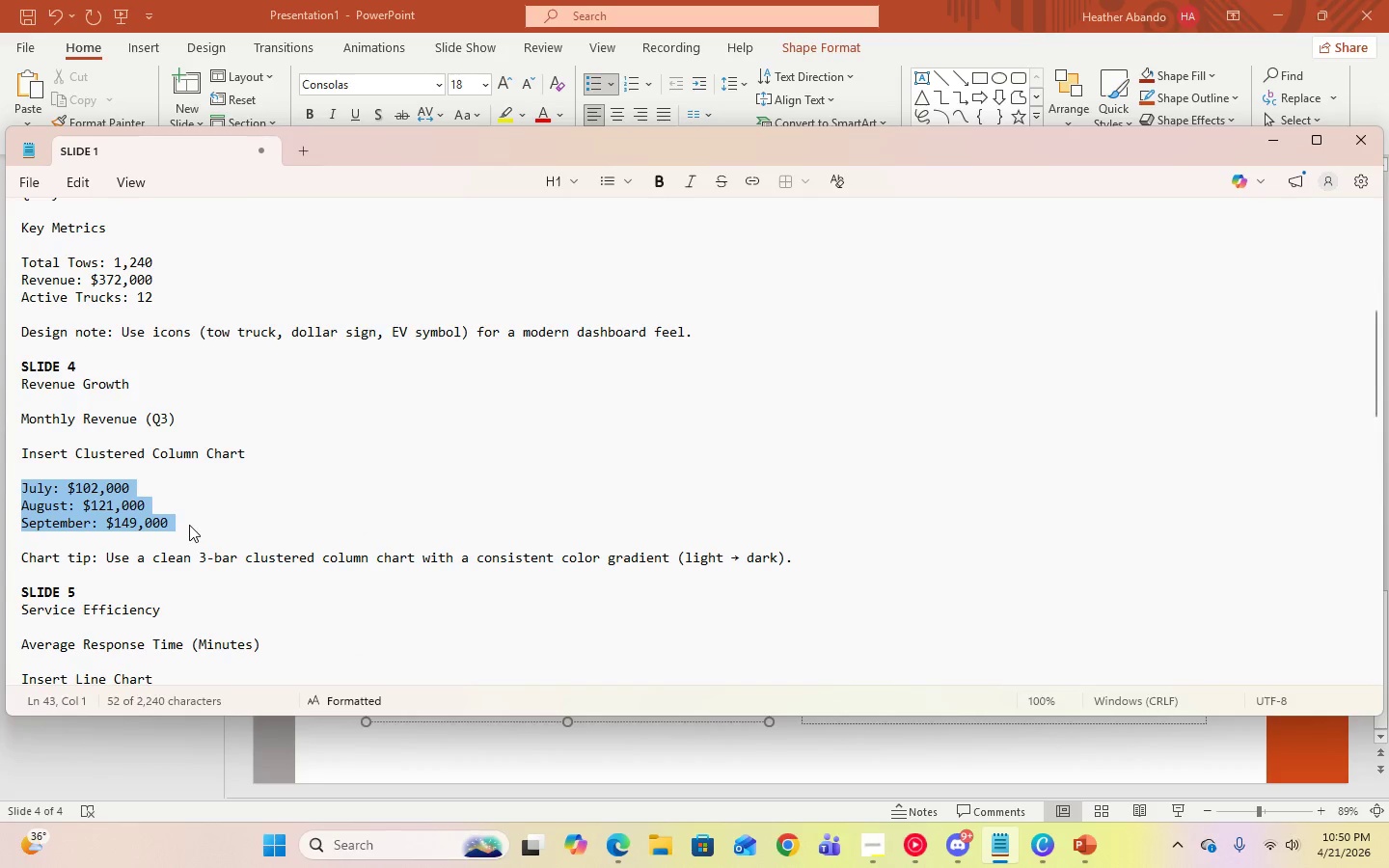 
key(Control+C)
 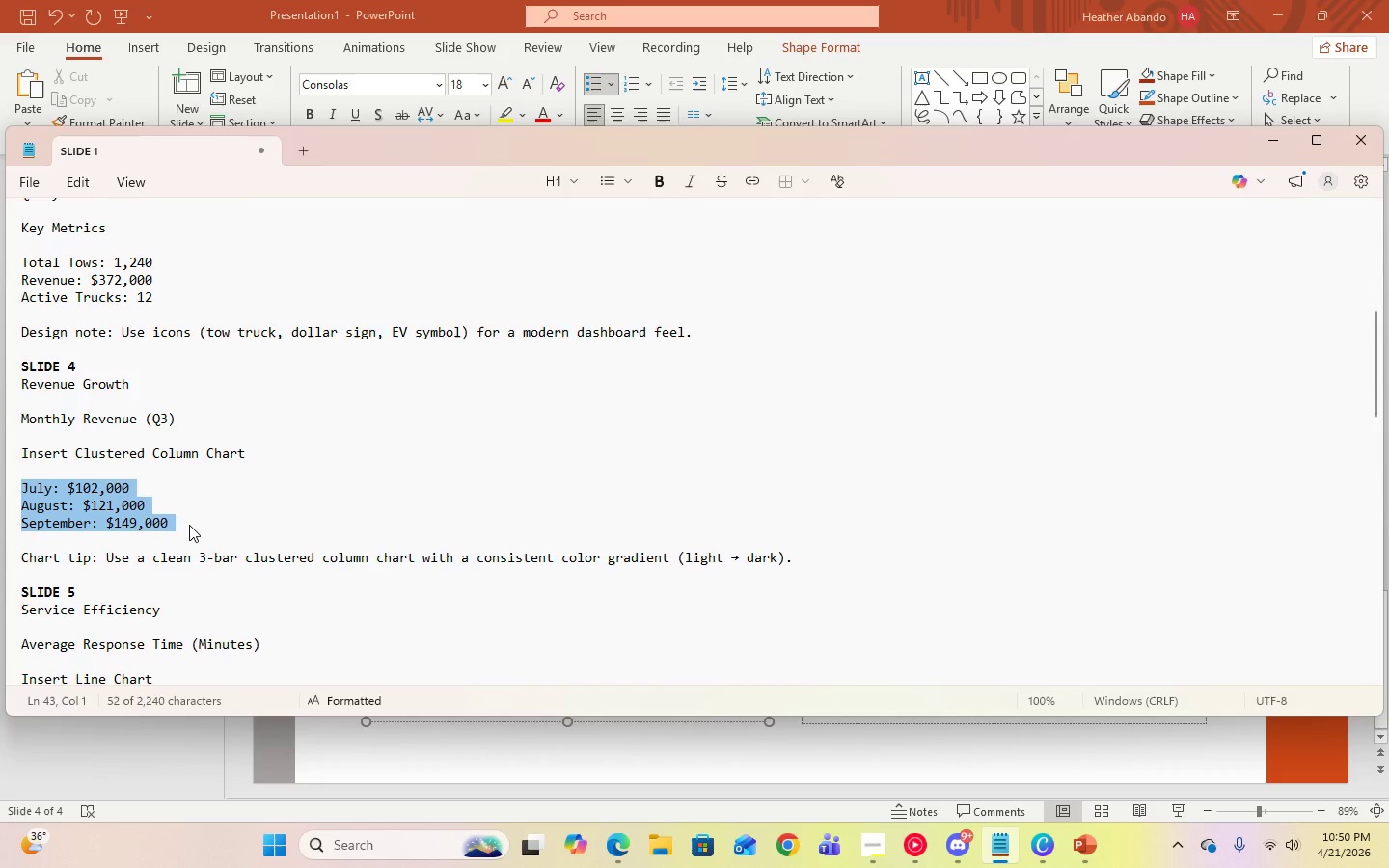 
key(Control+C)
 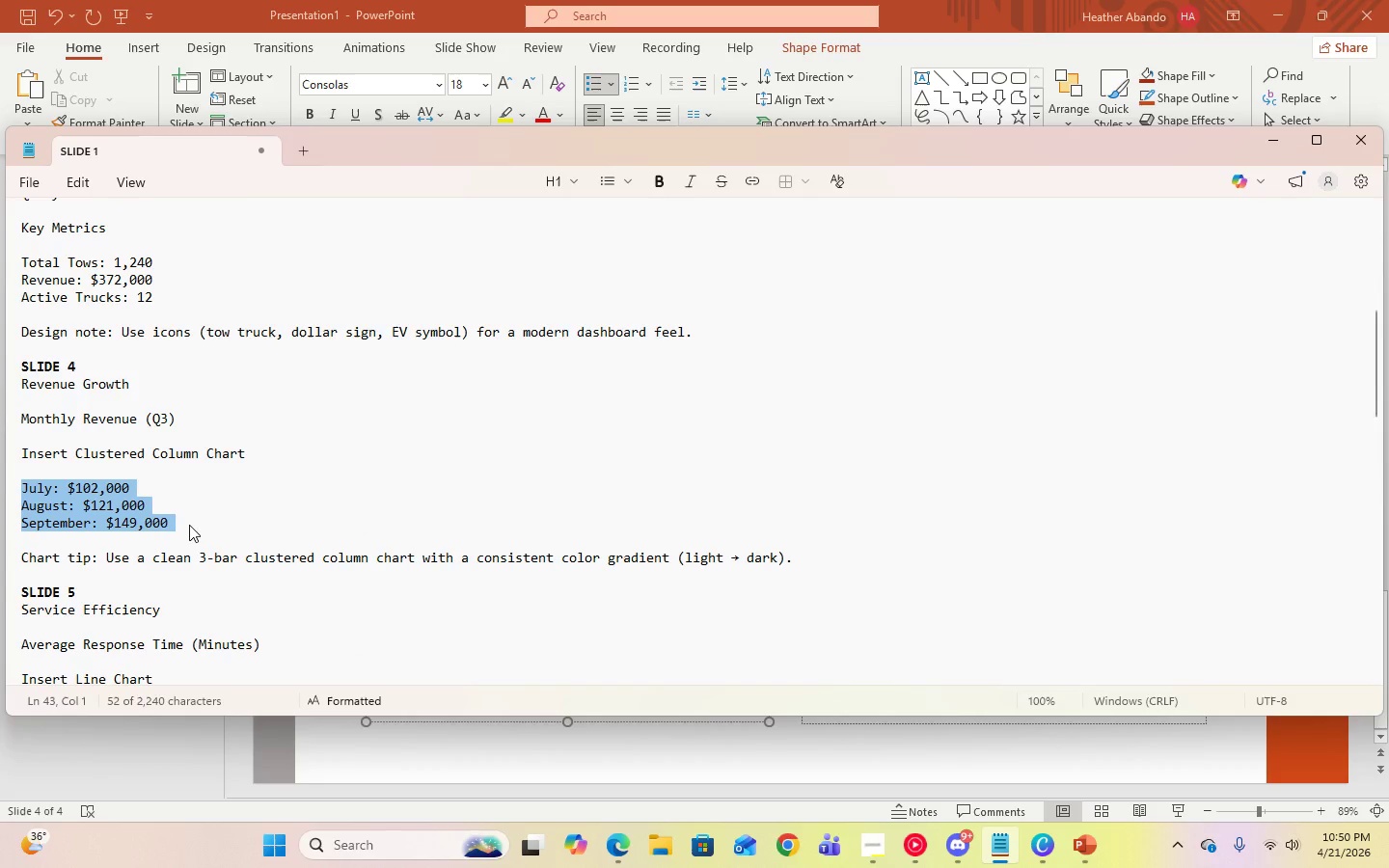 
key(Control+C)
 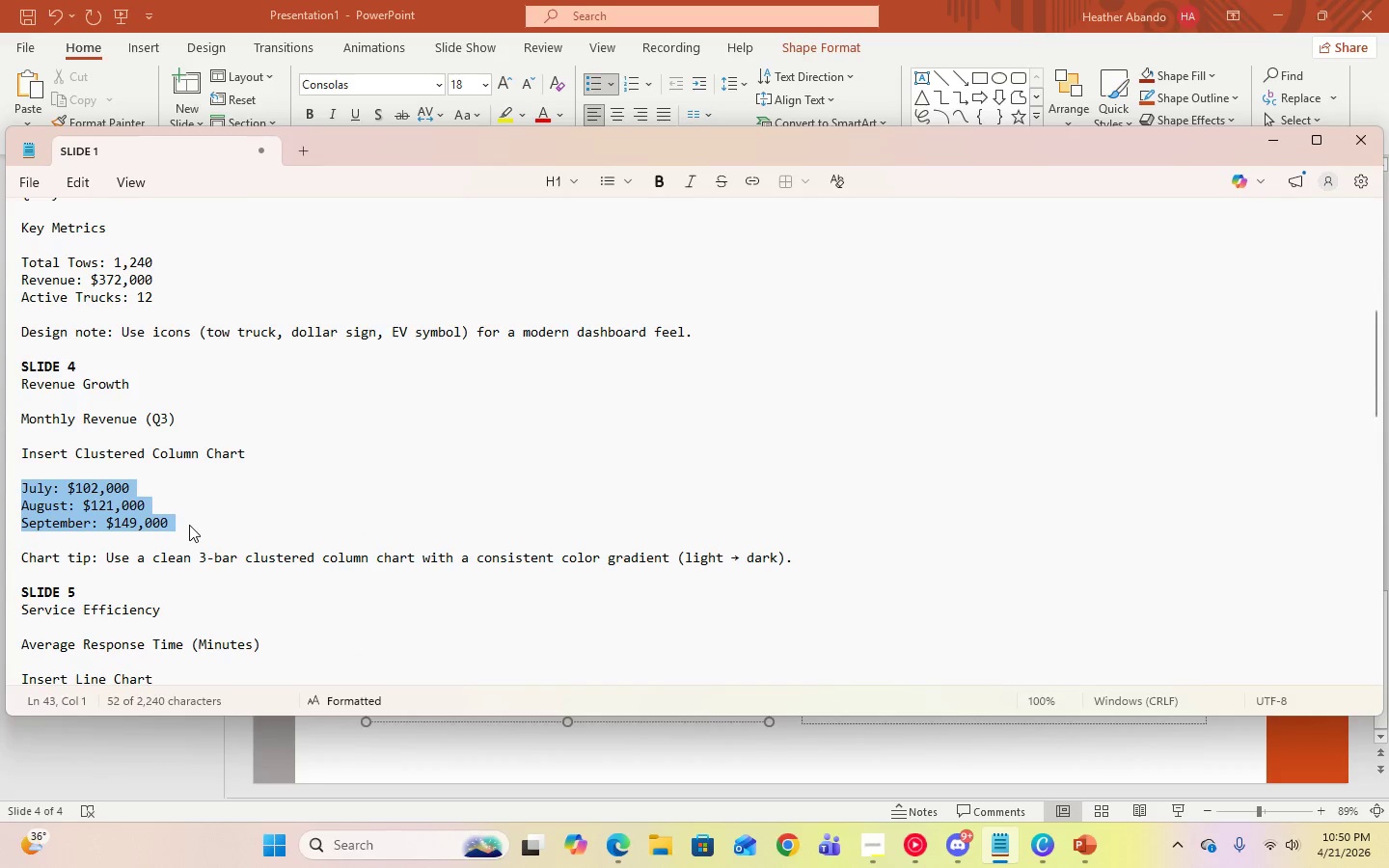 
key(Control+C)
 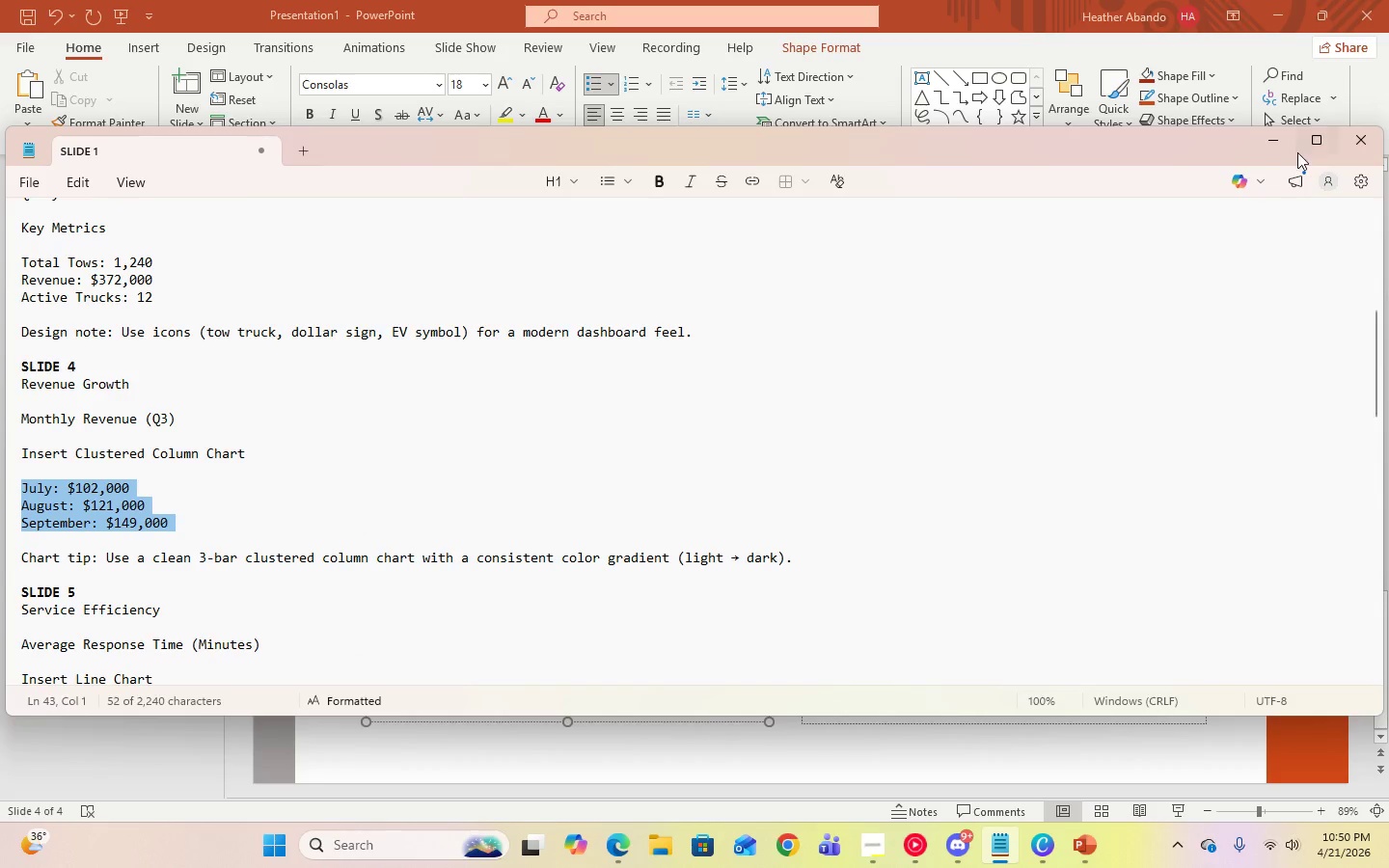 
left_click([1282, 139])
 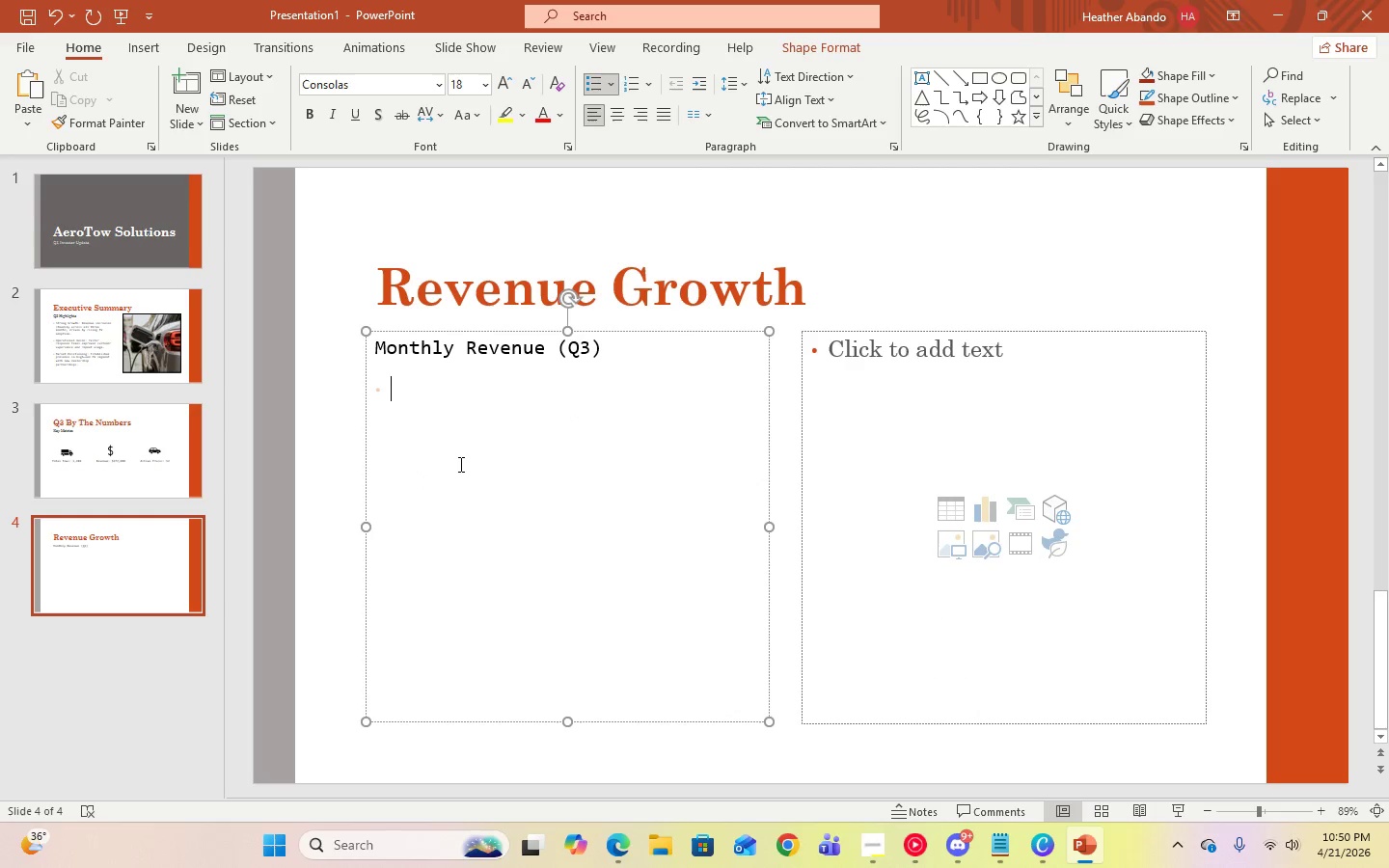 
key(Control+V)
 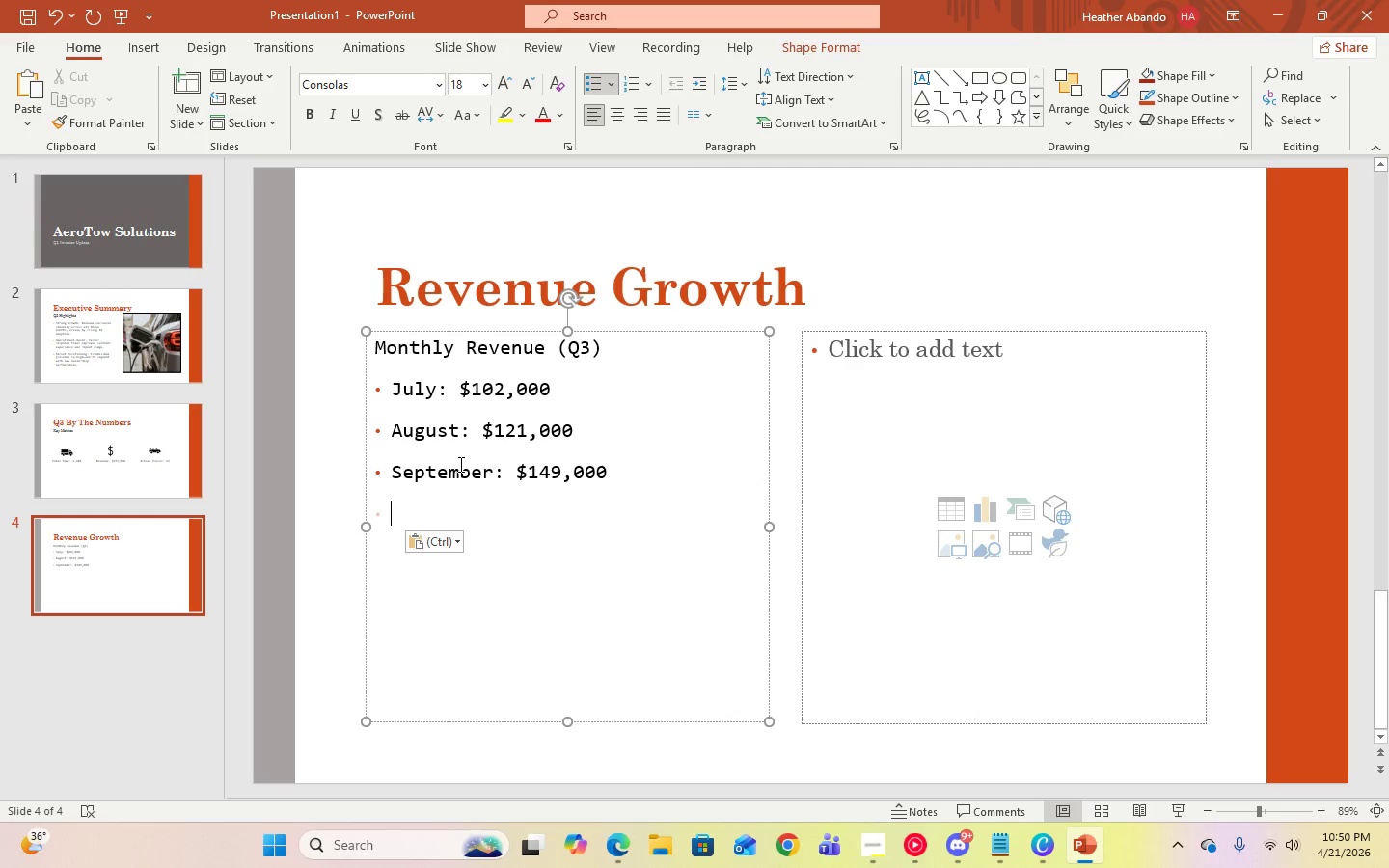 
key(Backspace)
 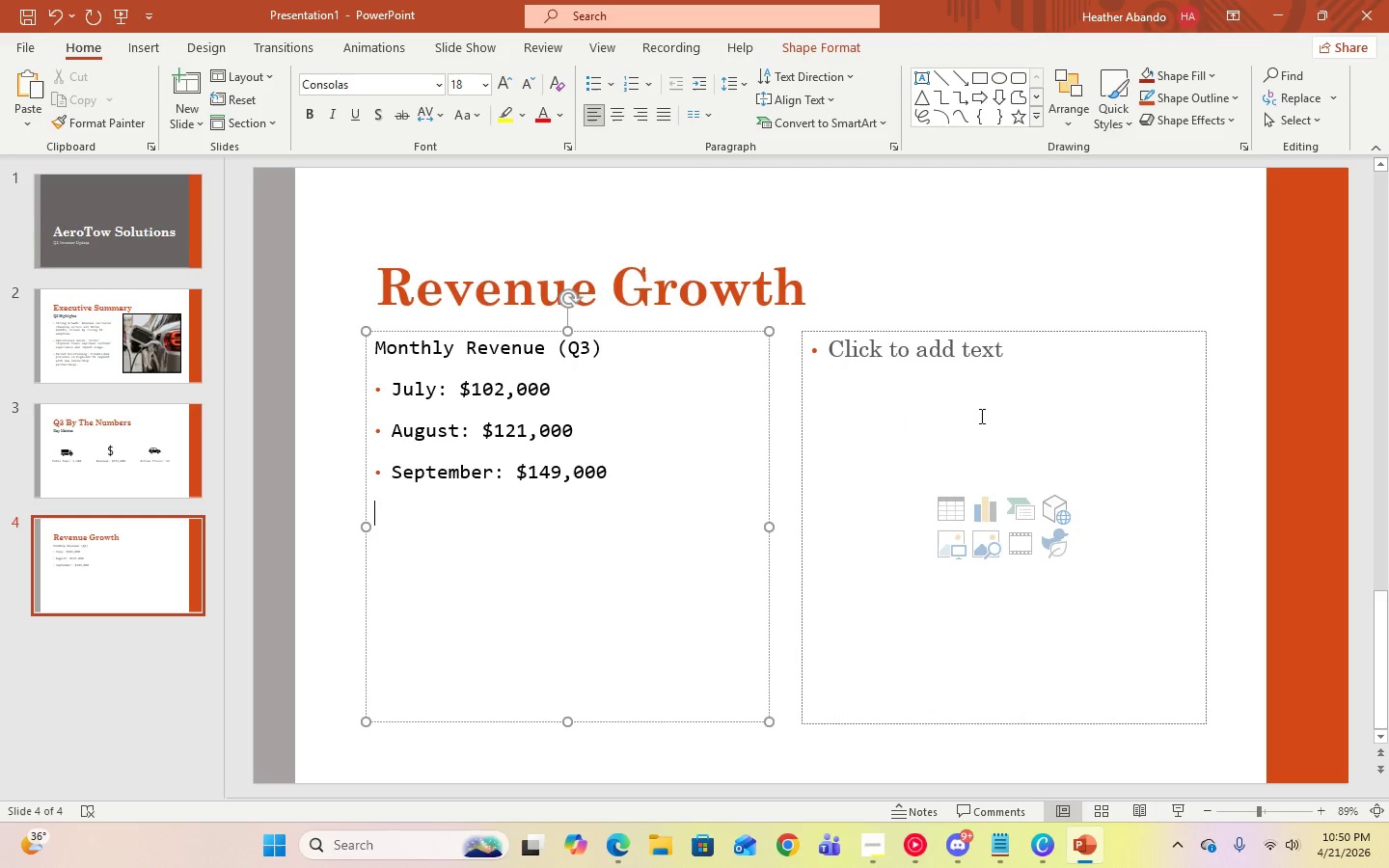 
left_click([949, 380])
 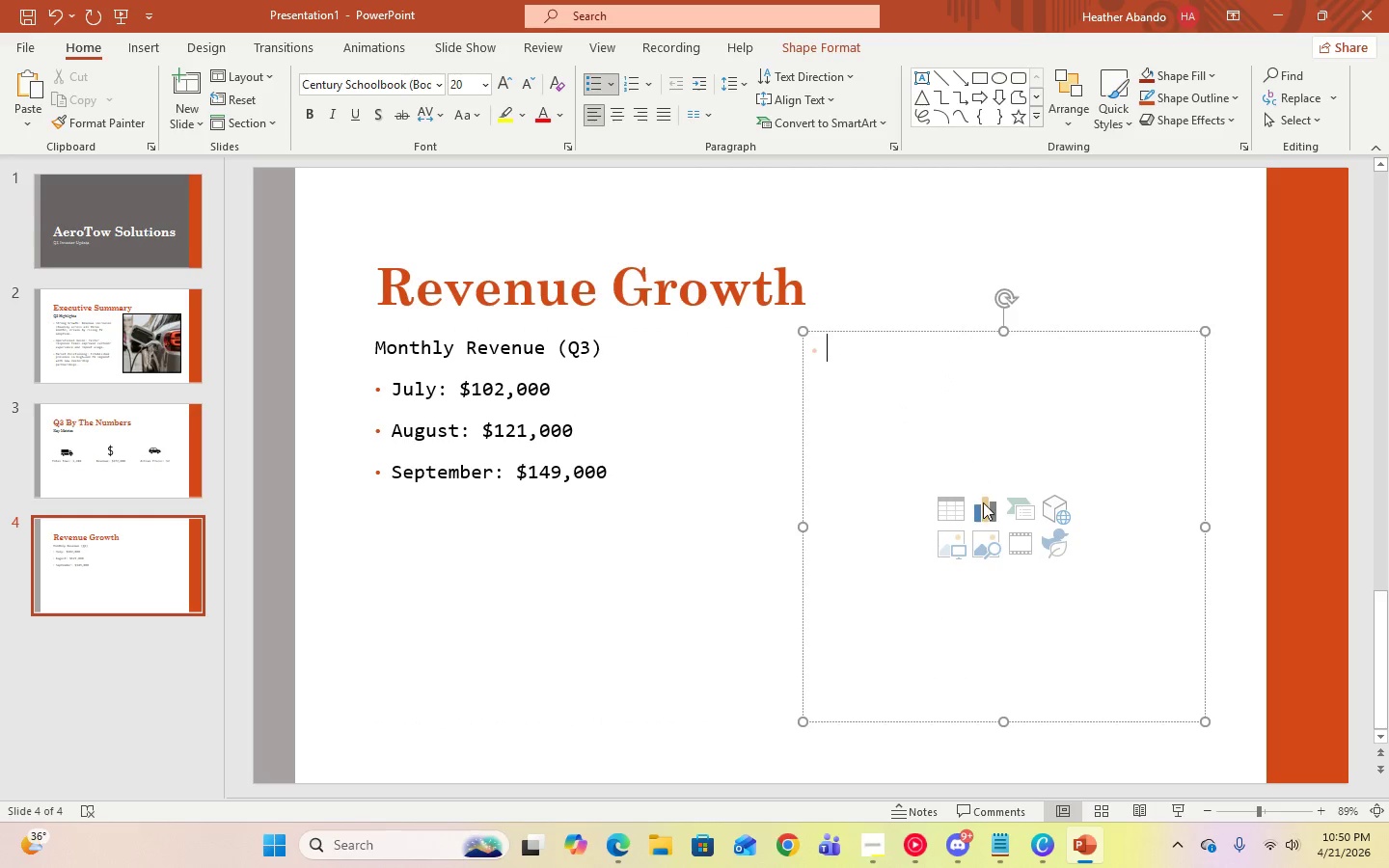 
left_click([983, 503])
 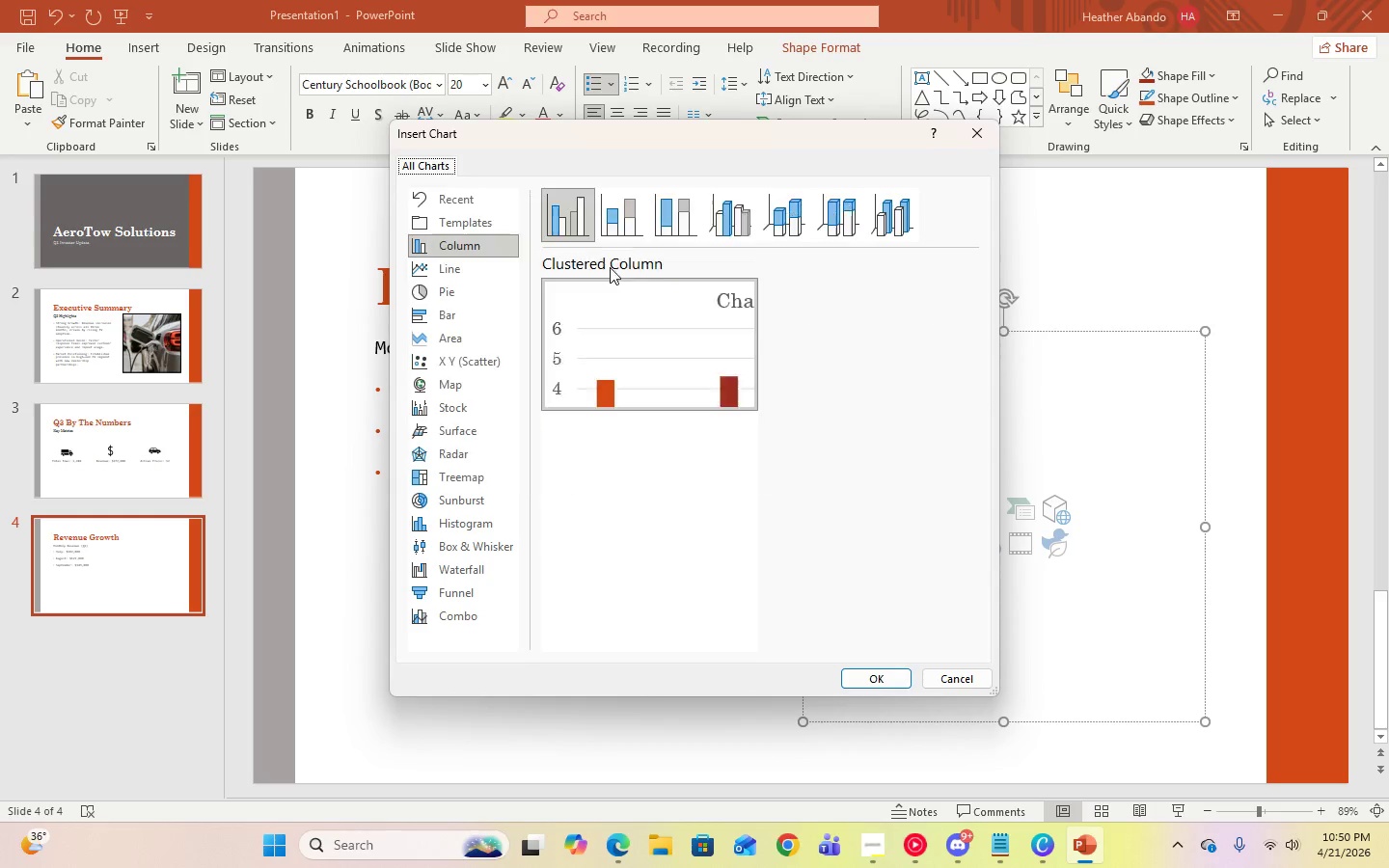 
left_click([574, 224])
 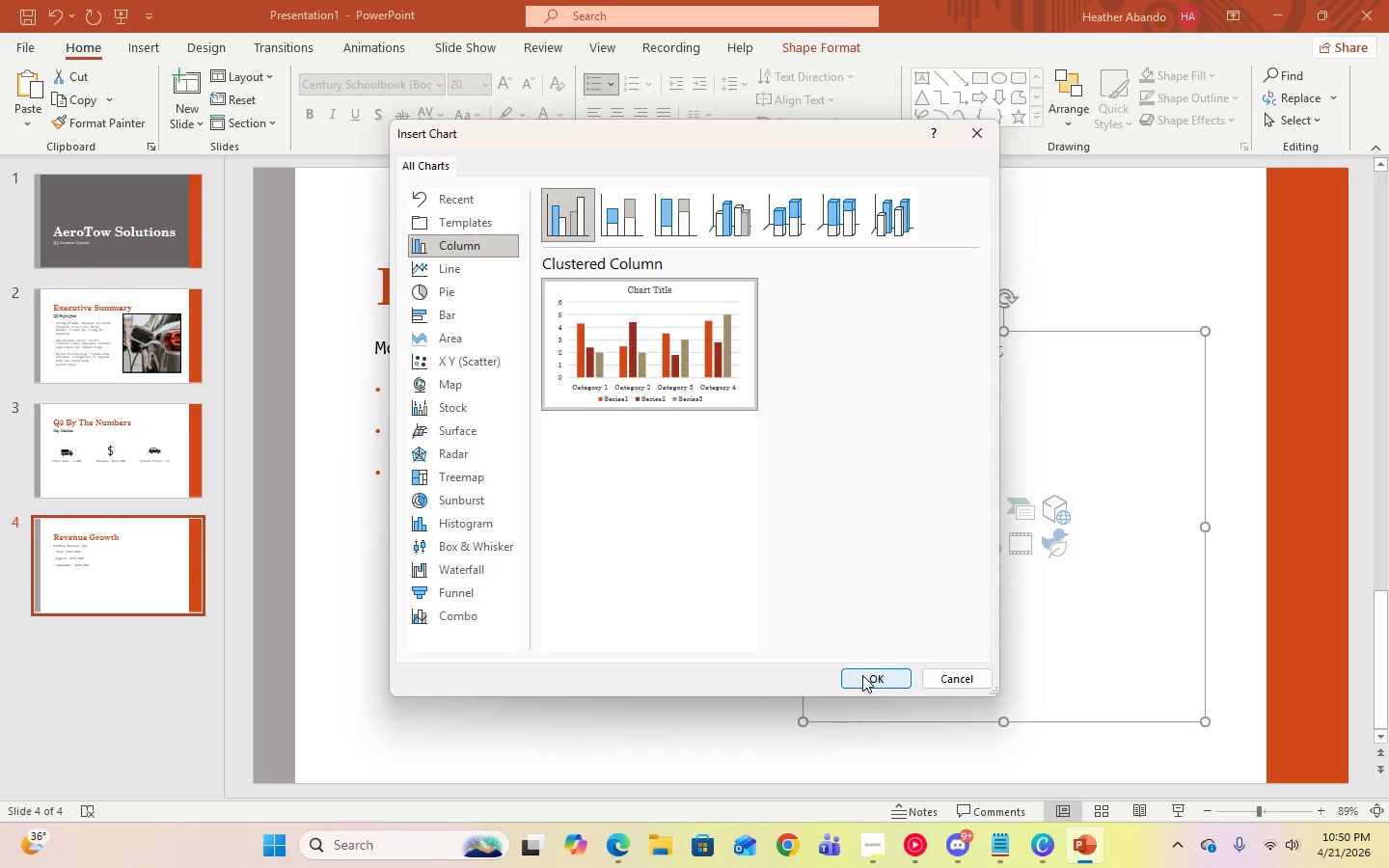 
left_click([870, 680])
 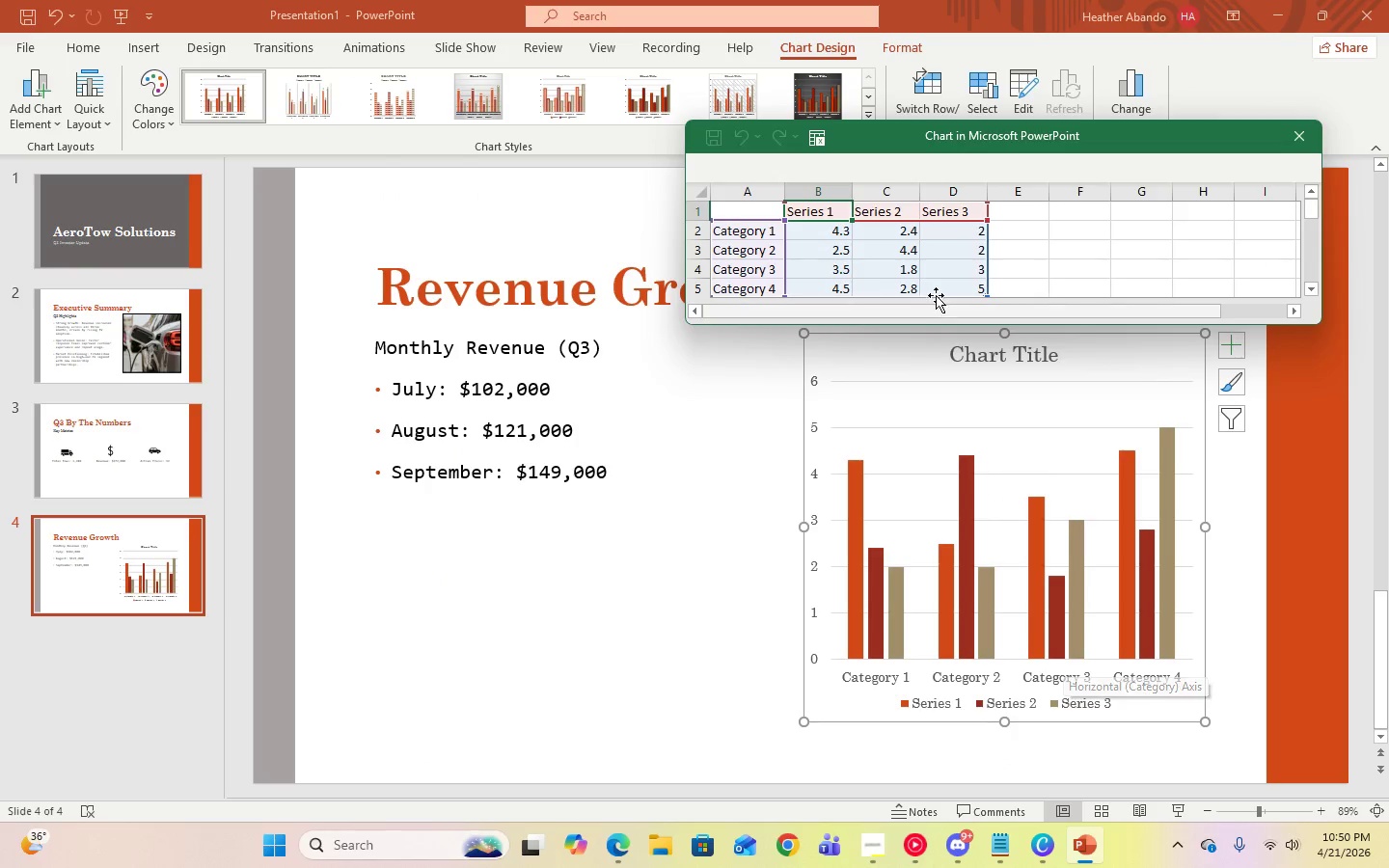 
left_click([764, 237])
 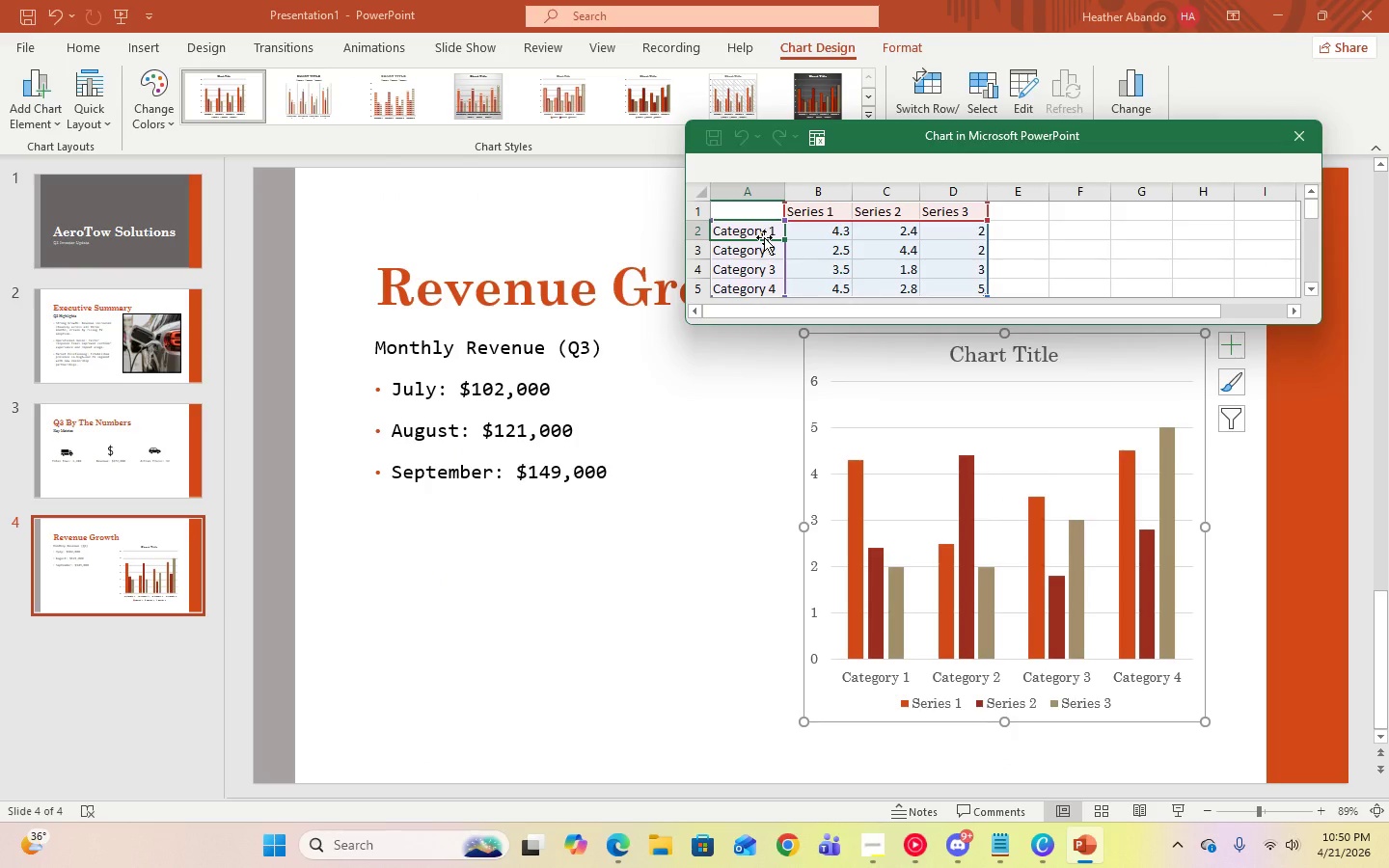 
type(July)
 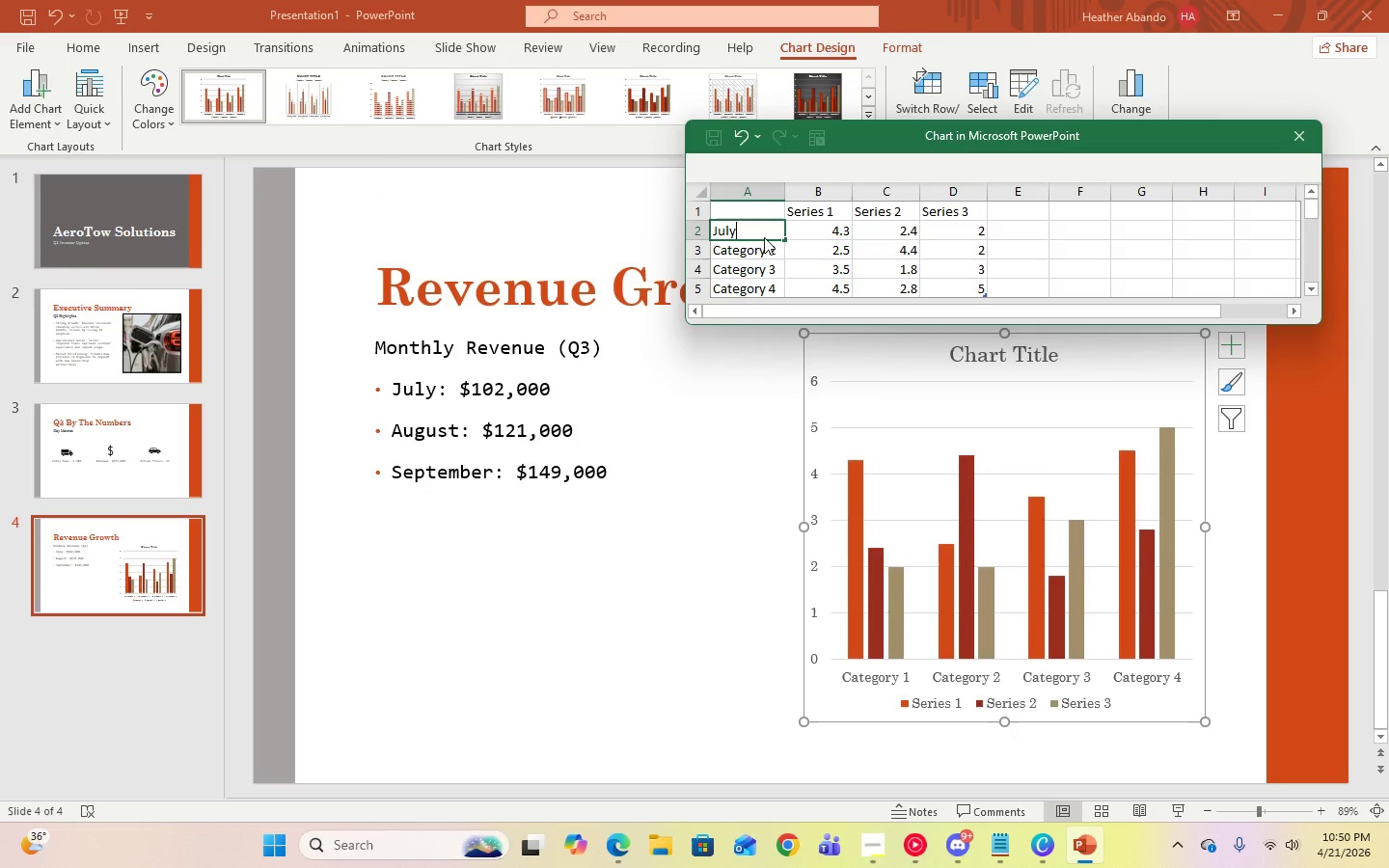 
key(Enter)
 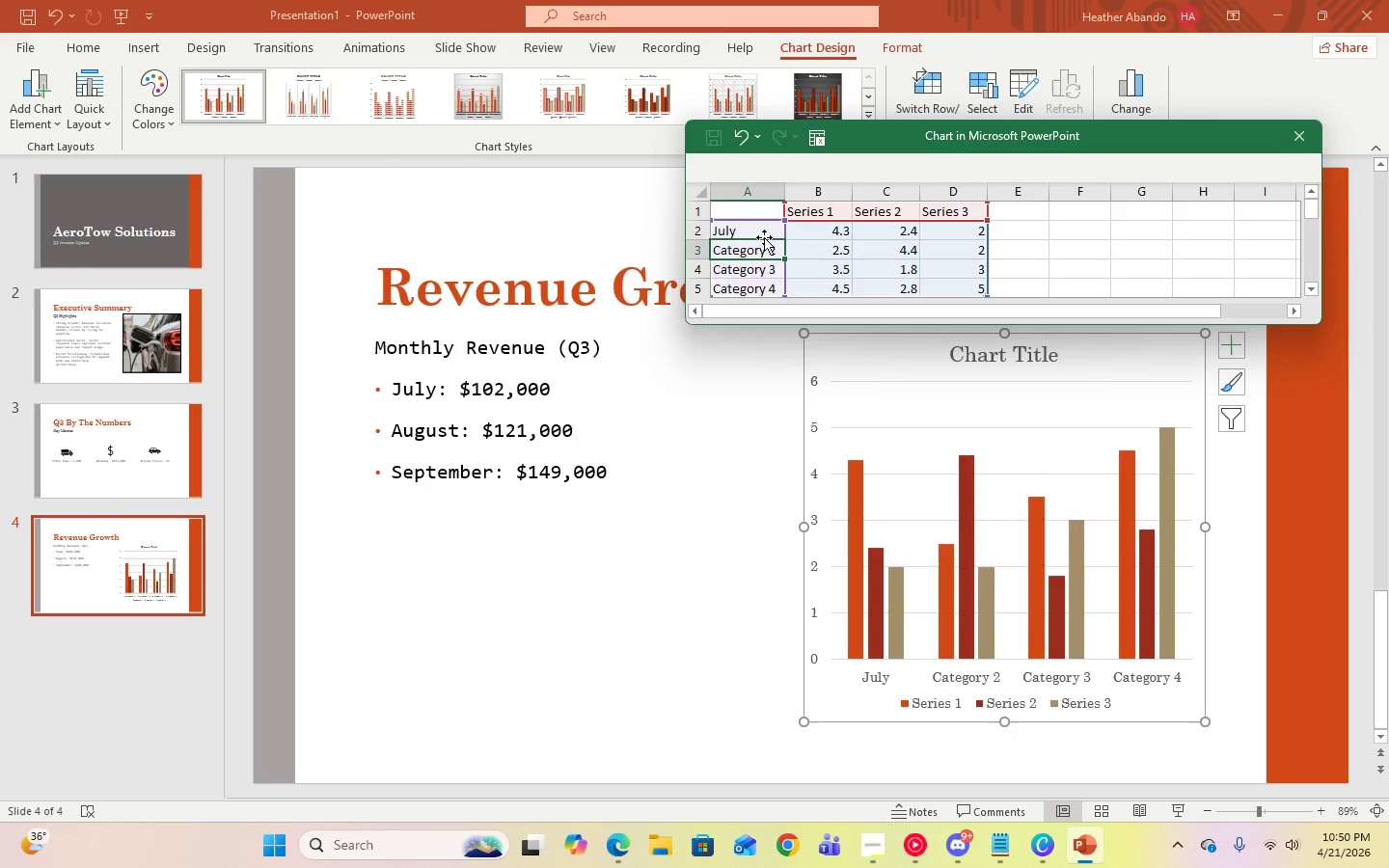 
type(August)
 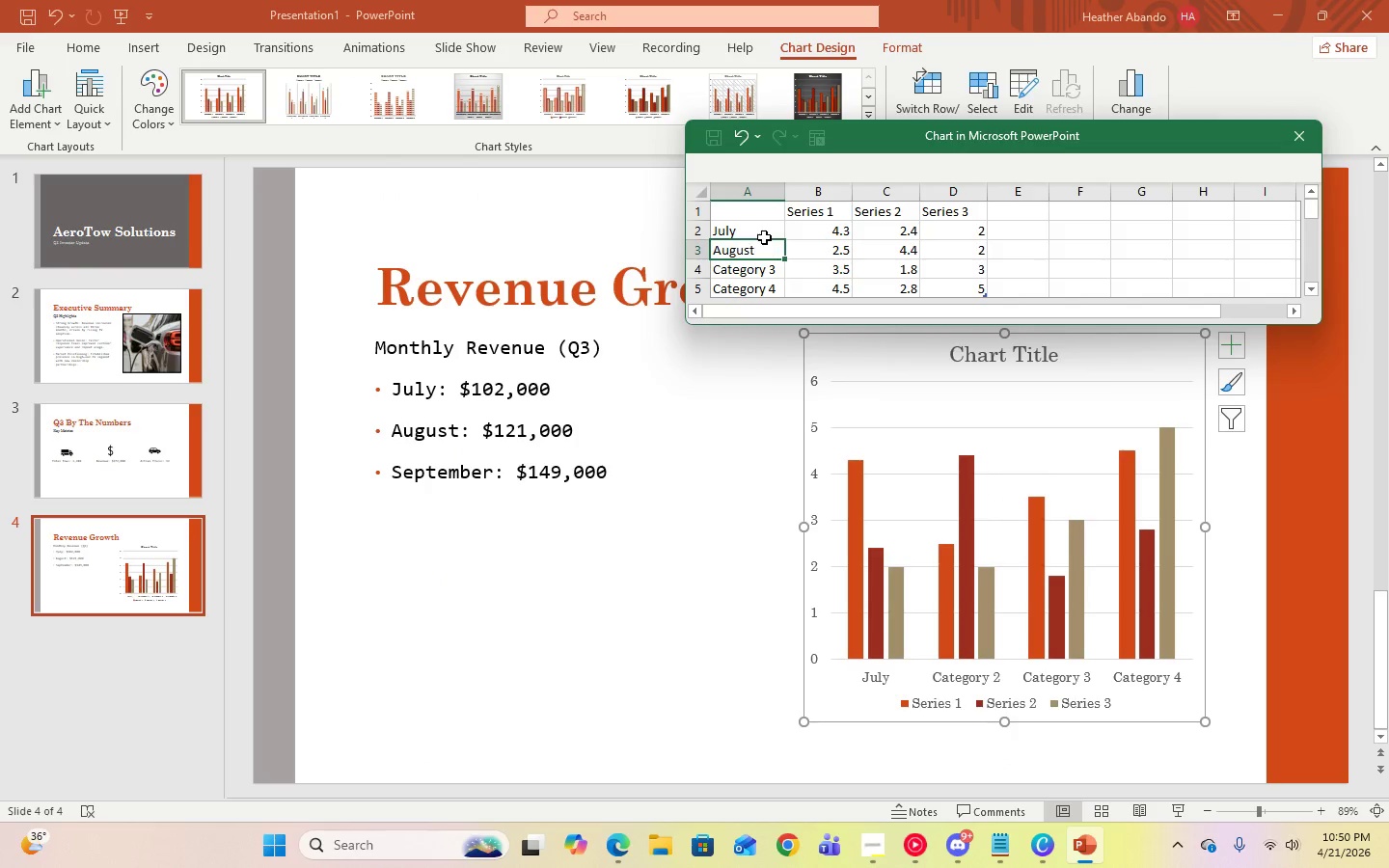 
key(Enter)
 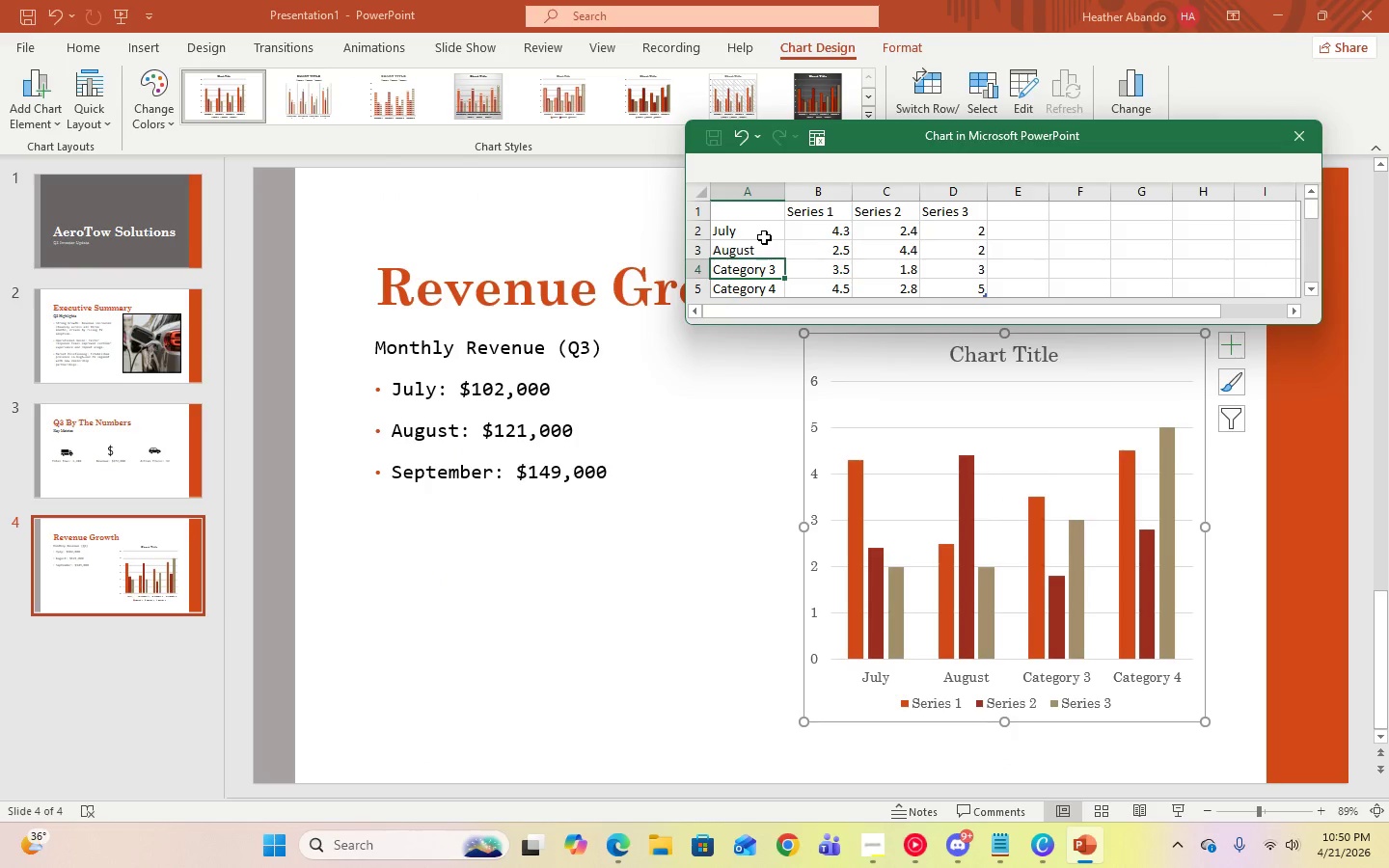 
type(September)
 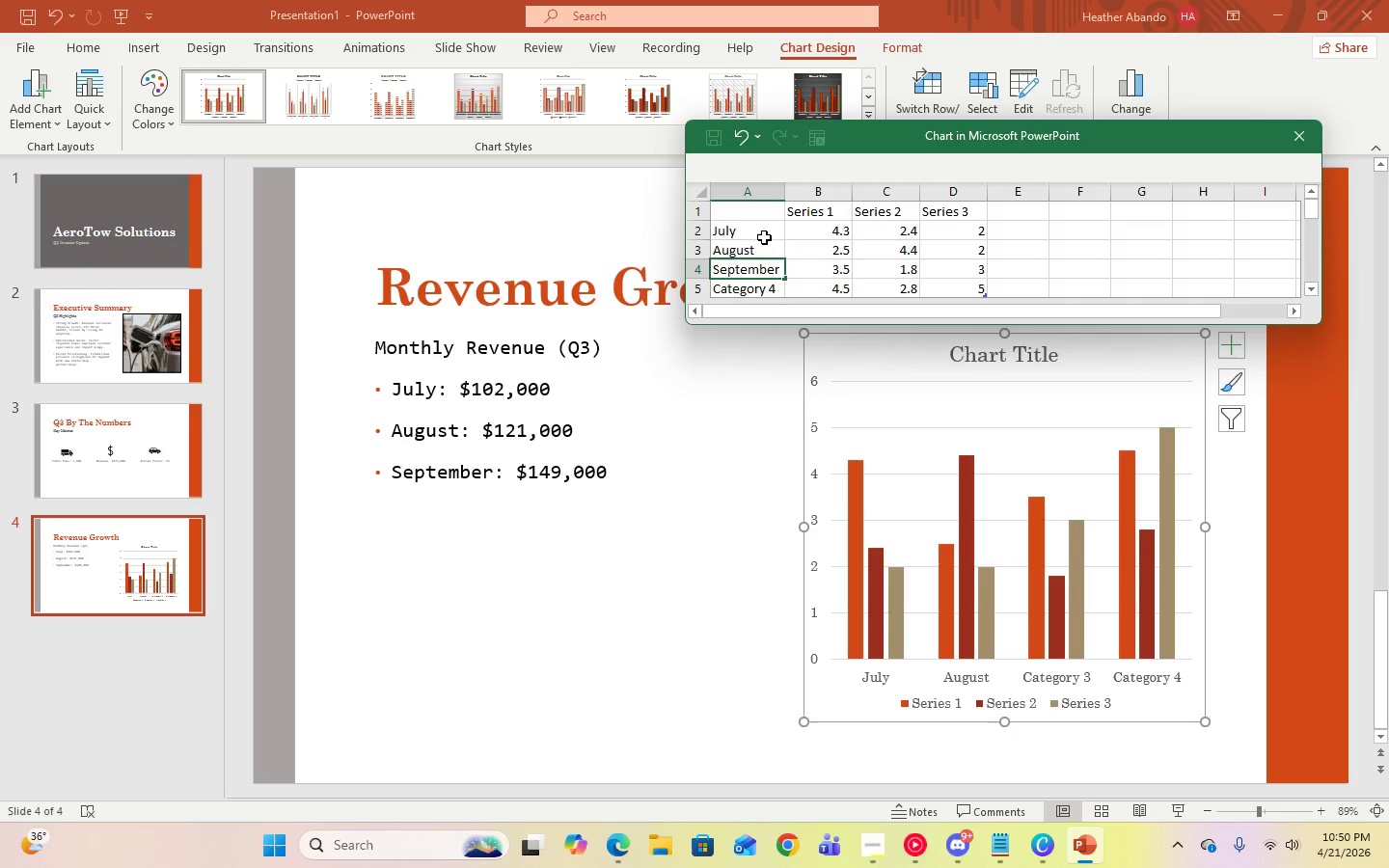 
key(Enter)
 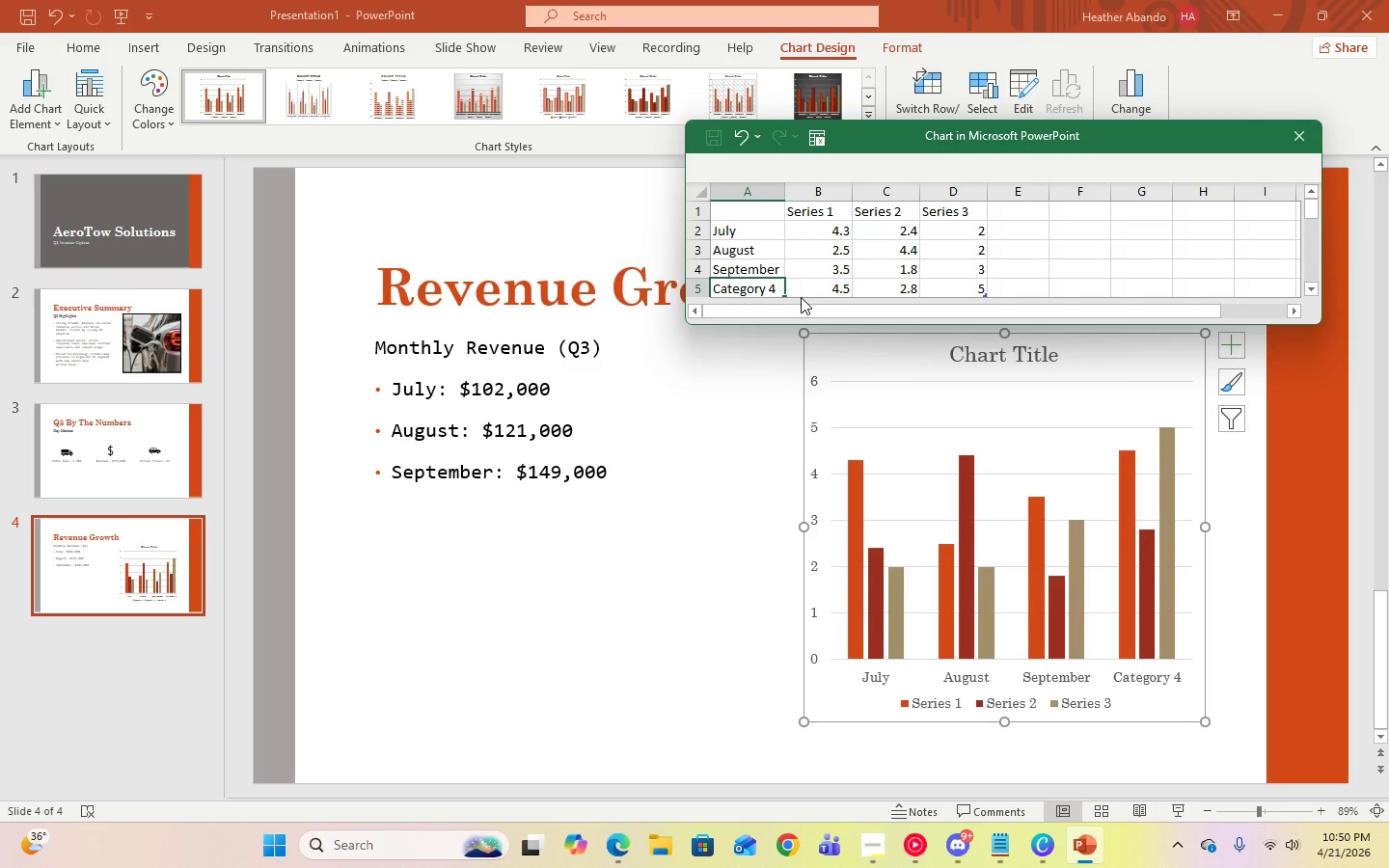 
key(Delete)
 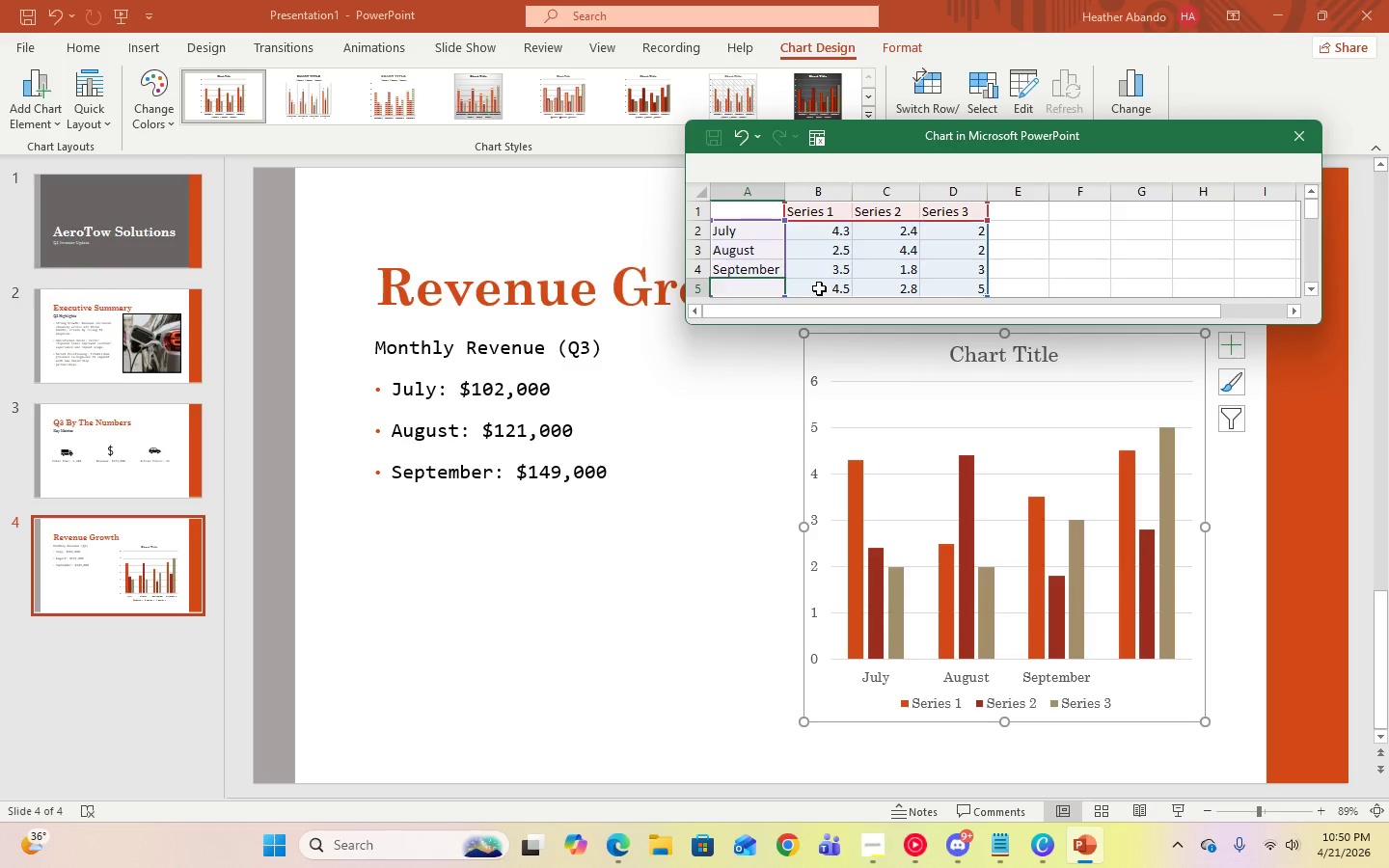 
left_click([819, 288])
 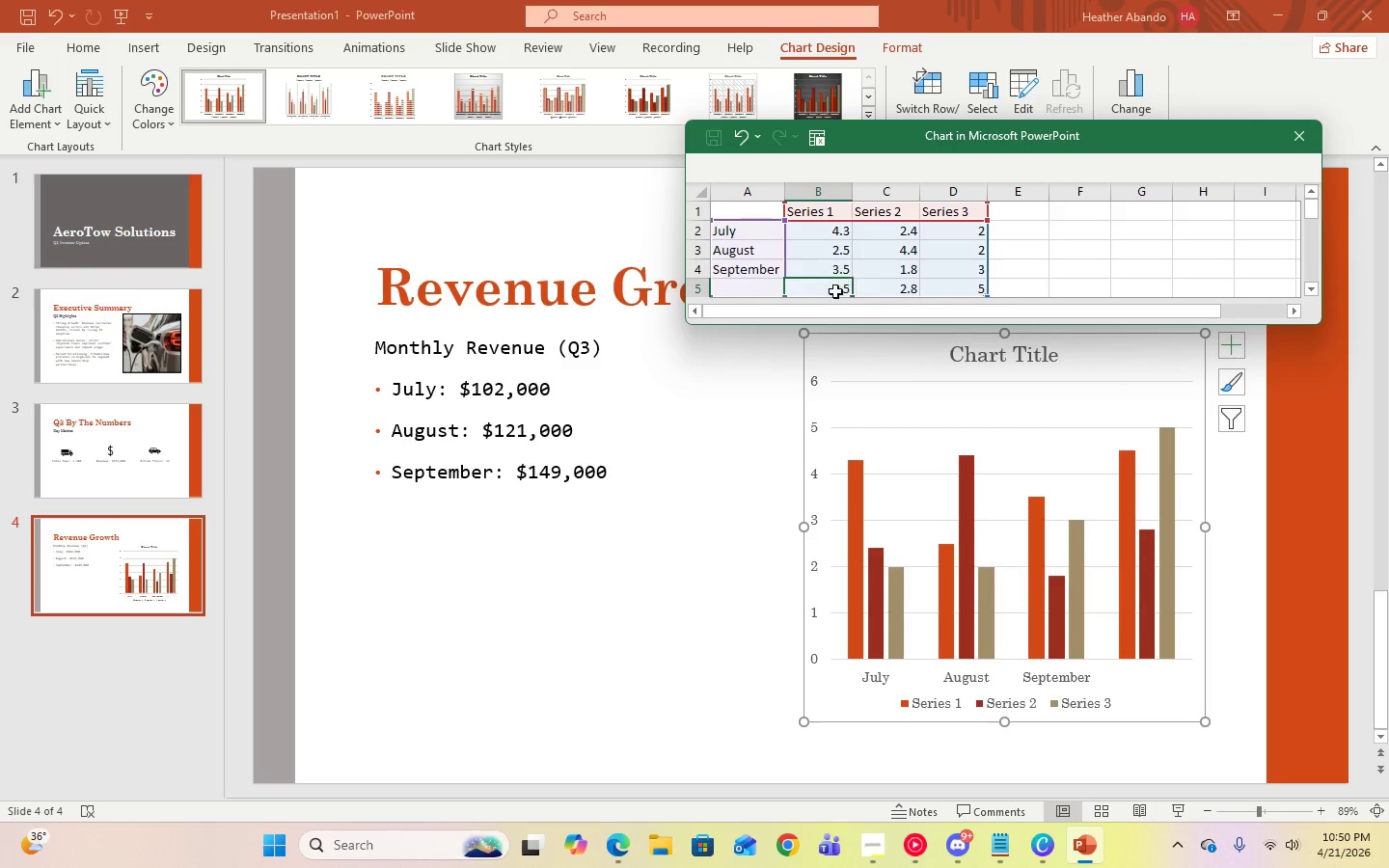 
key(Delete)
 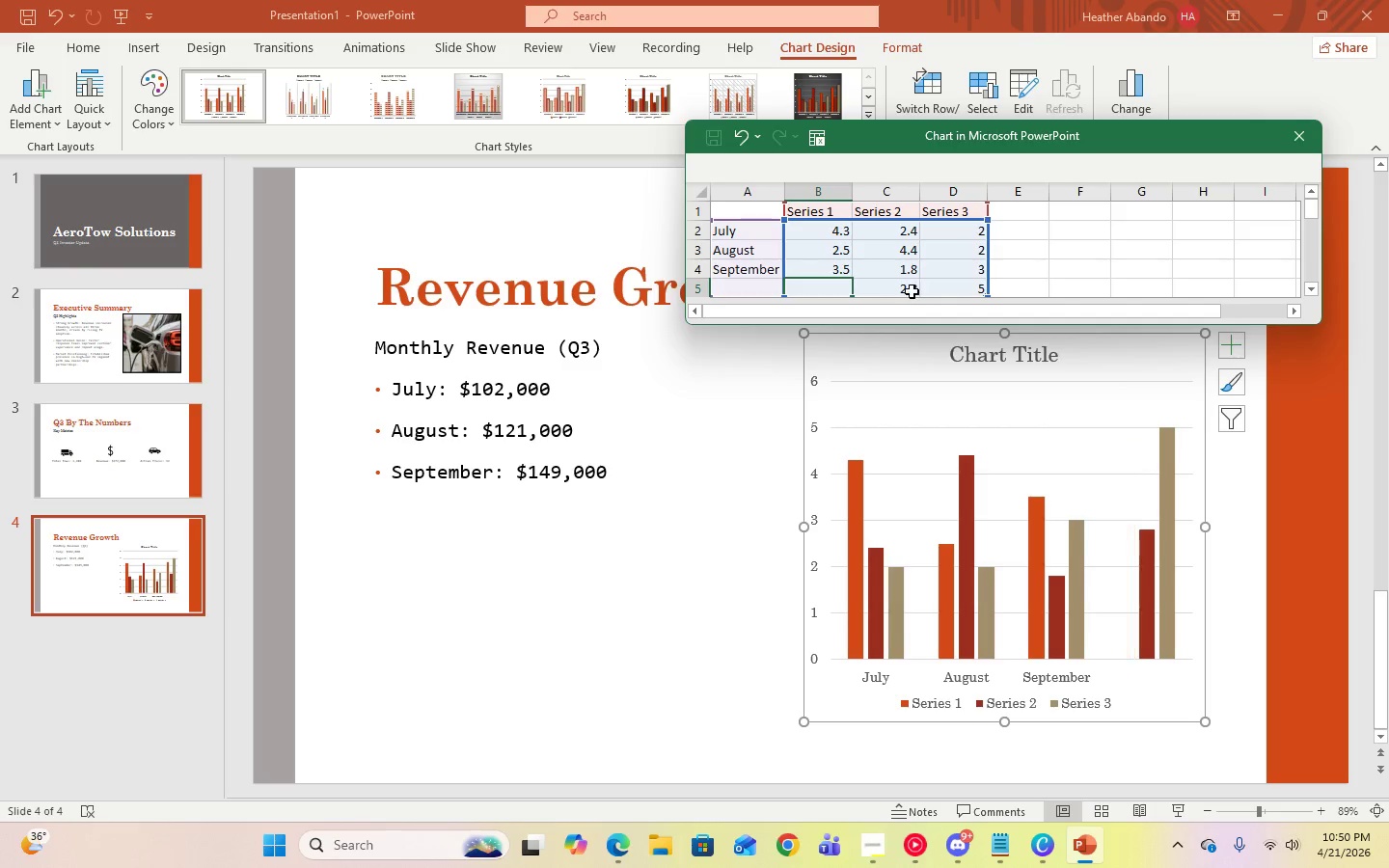 
left_click([911, 289])
 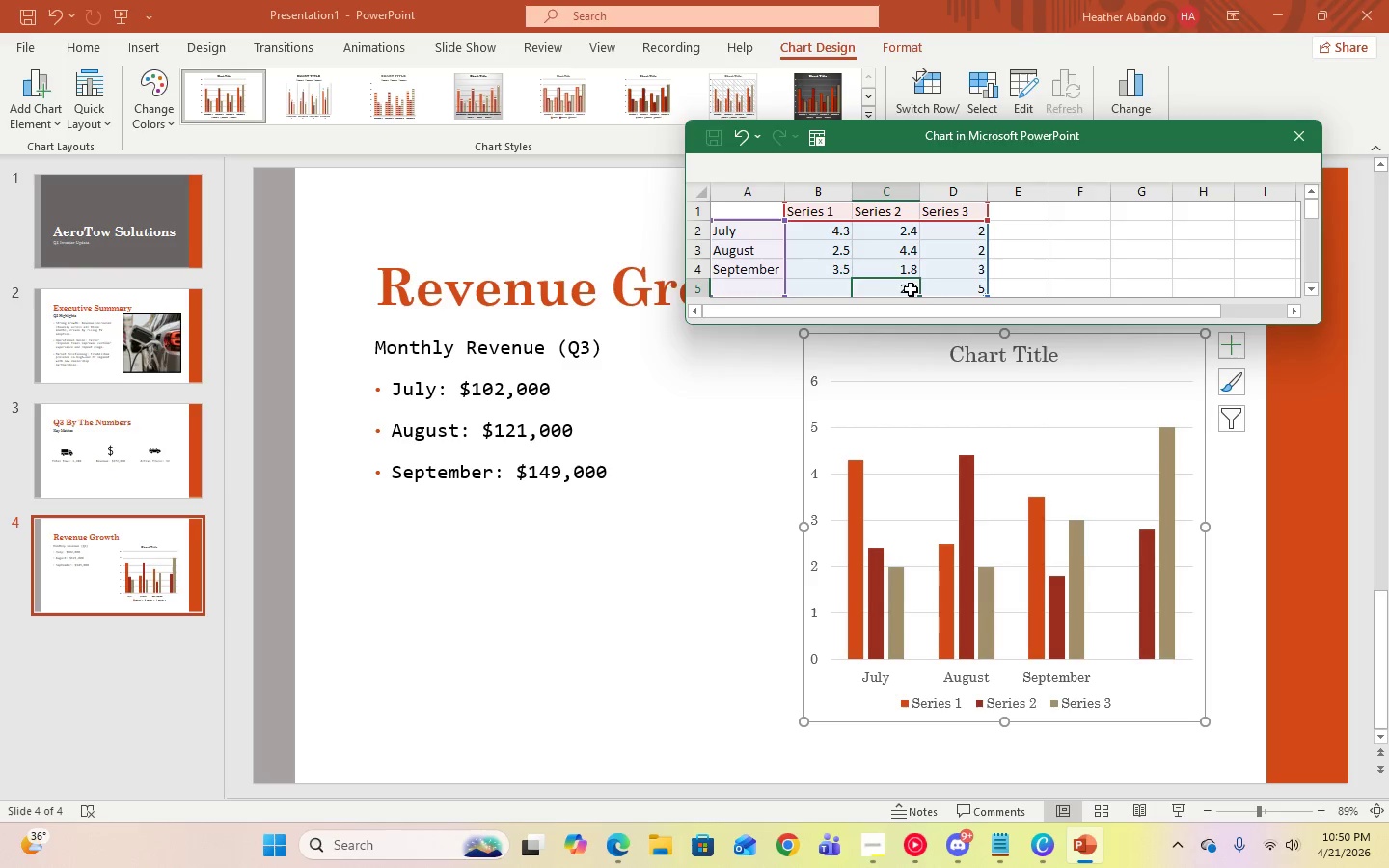 
key(Delete)
 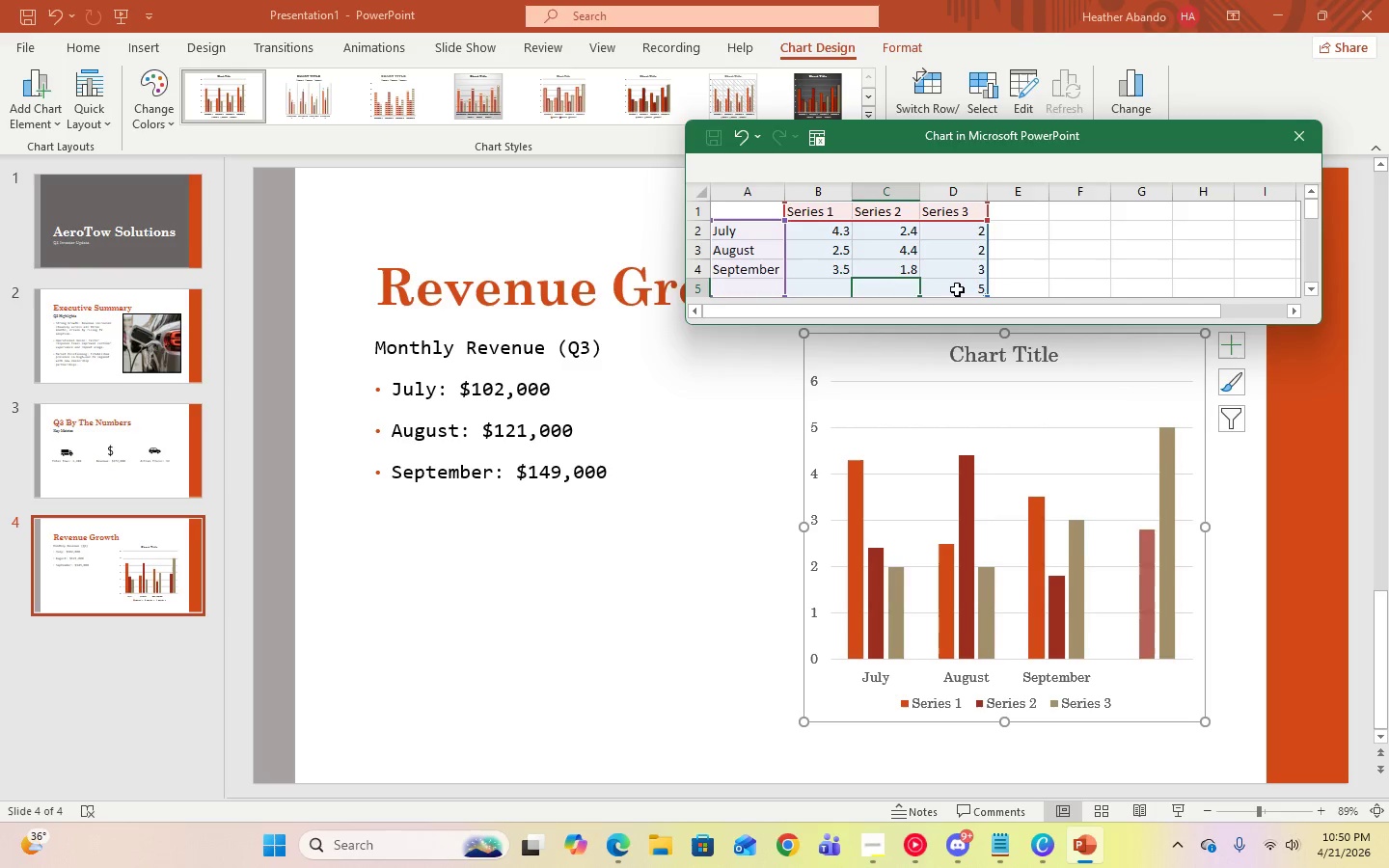 
double_click([958, 289])
 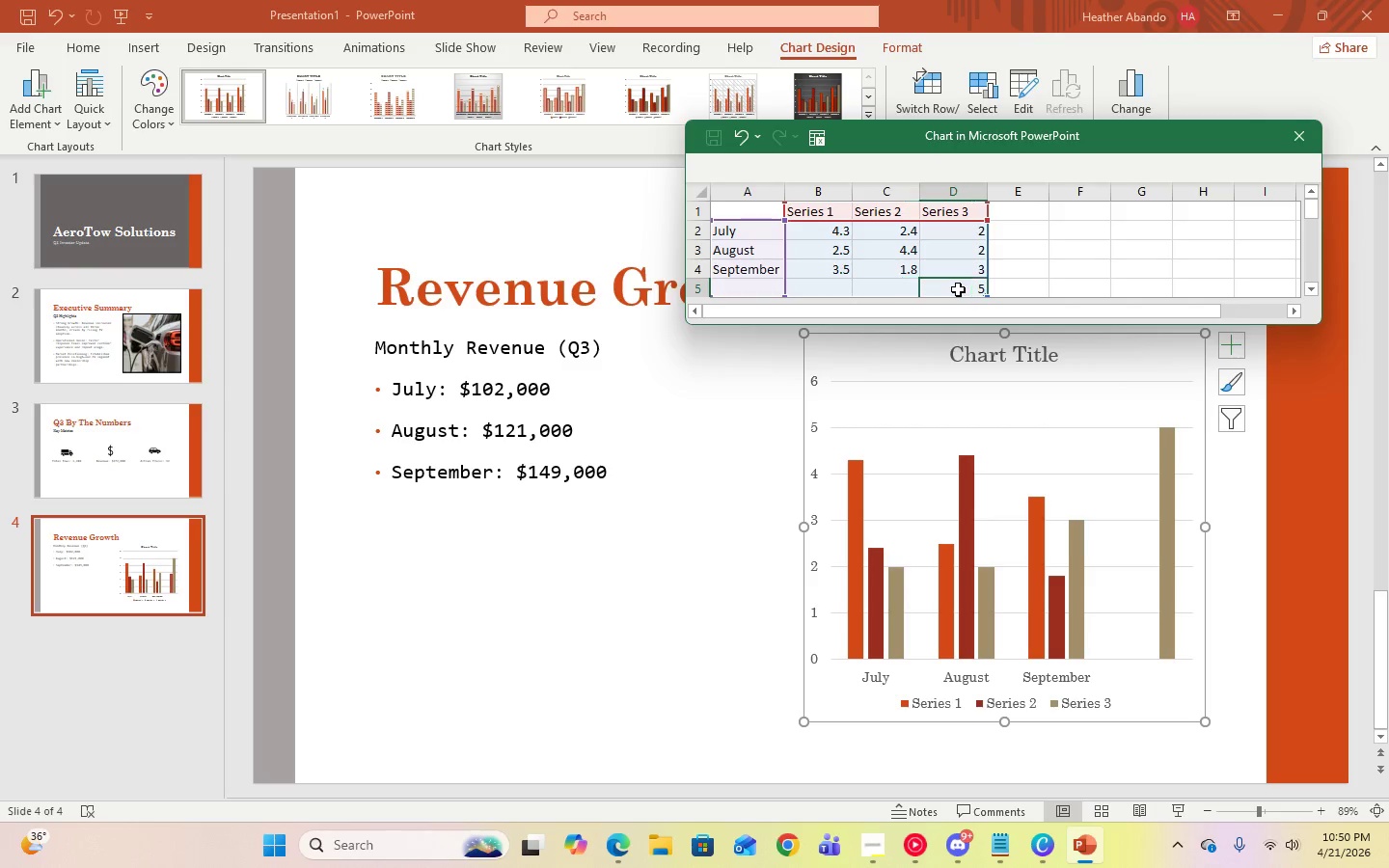 
key(Delete)
 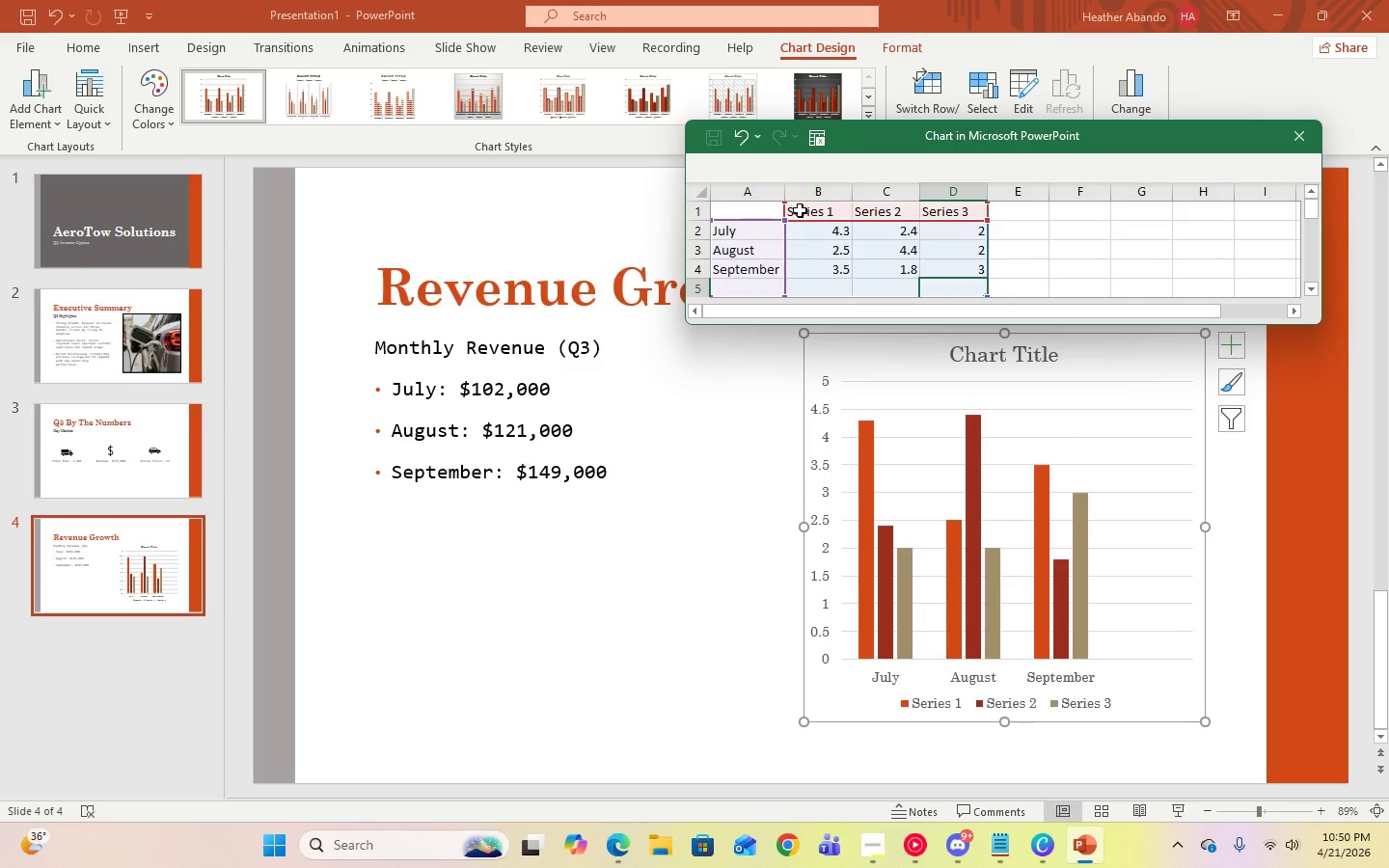 
left_click([830, 237])
 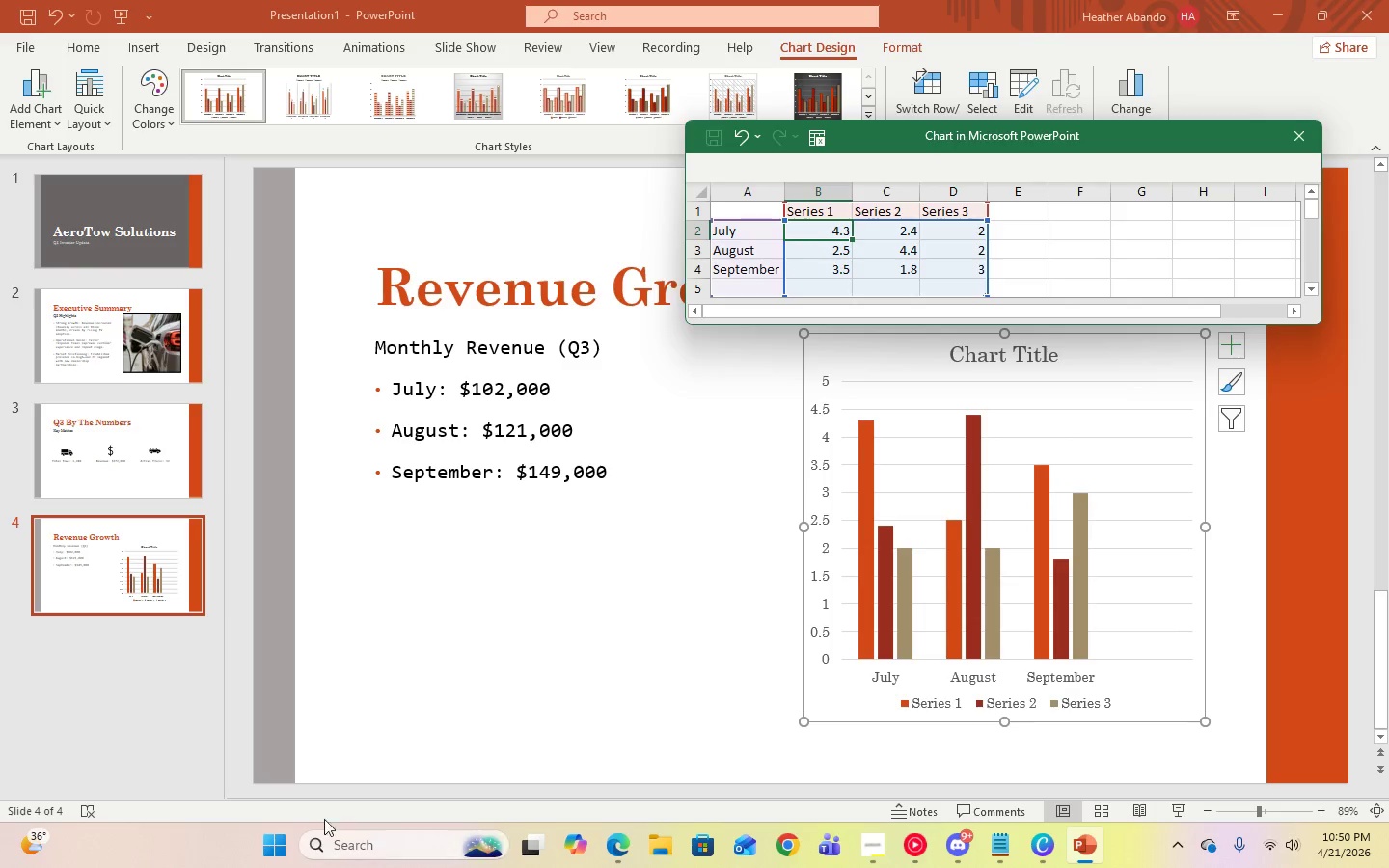 
left_click([277, 834])
 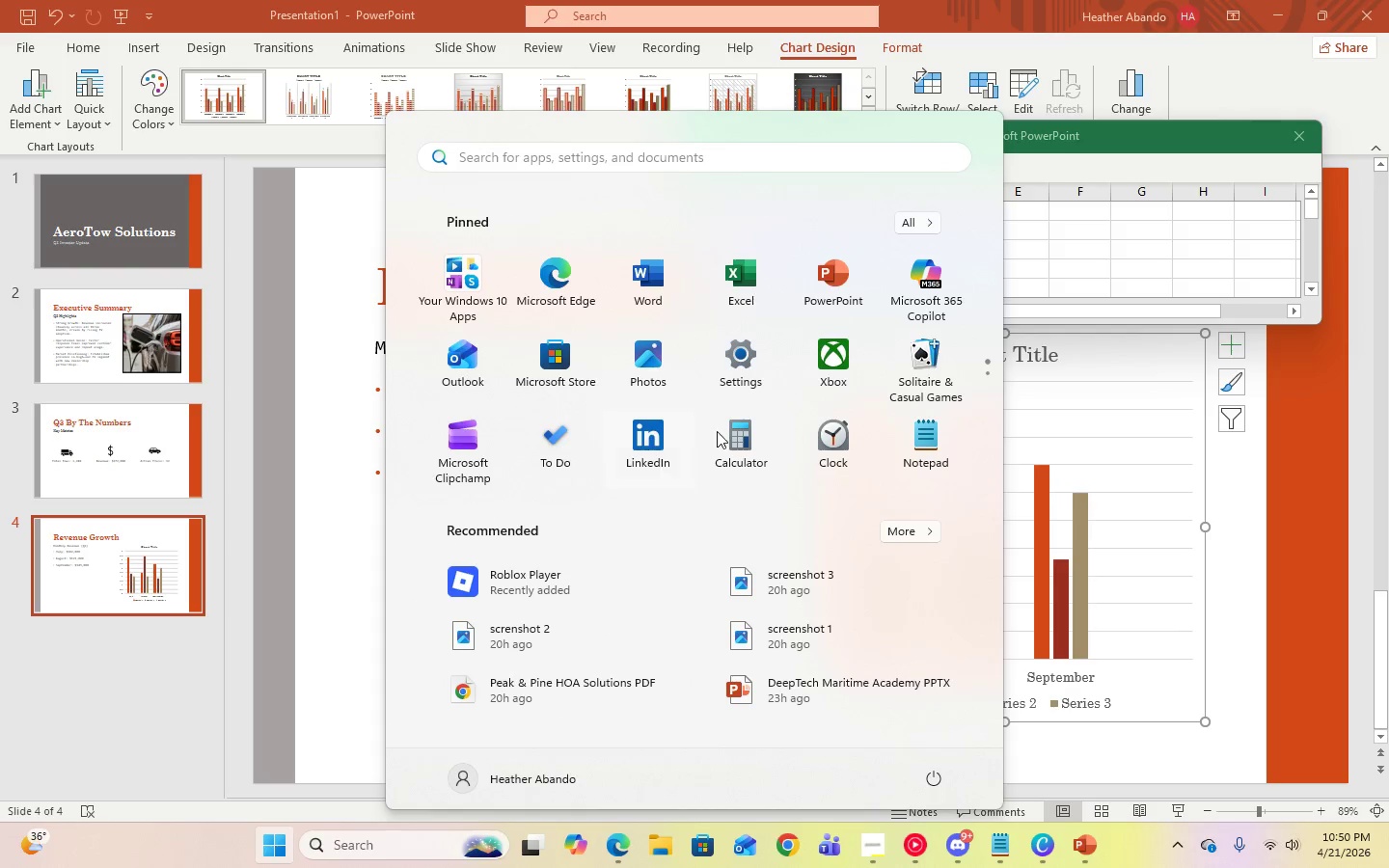 
left_click([738, 430])
 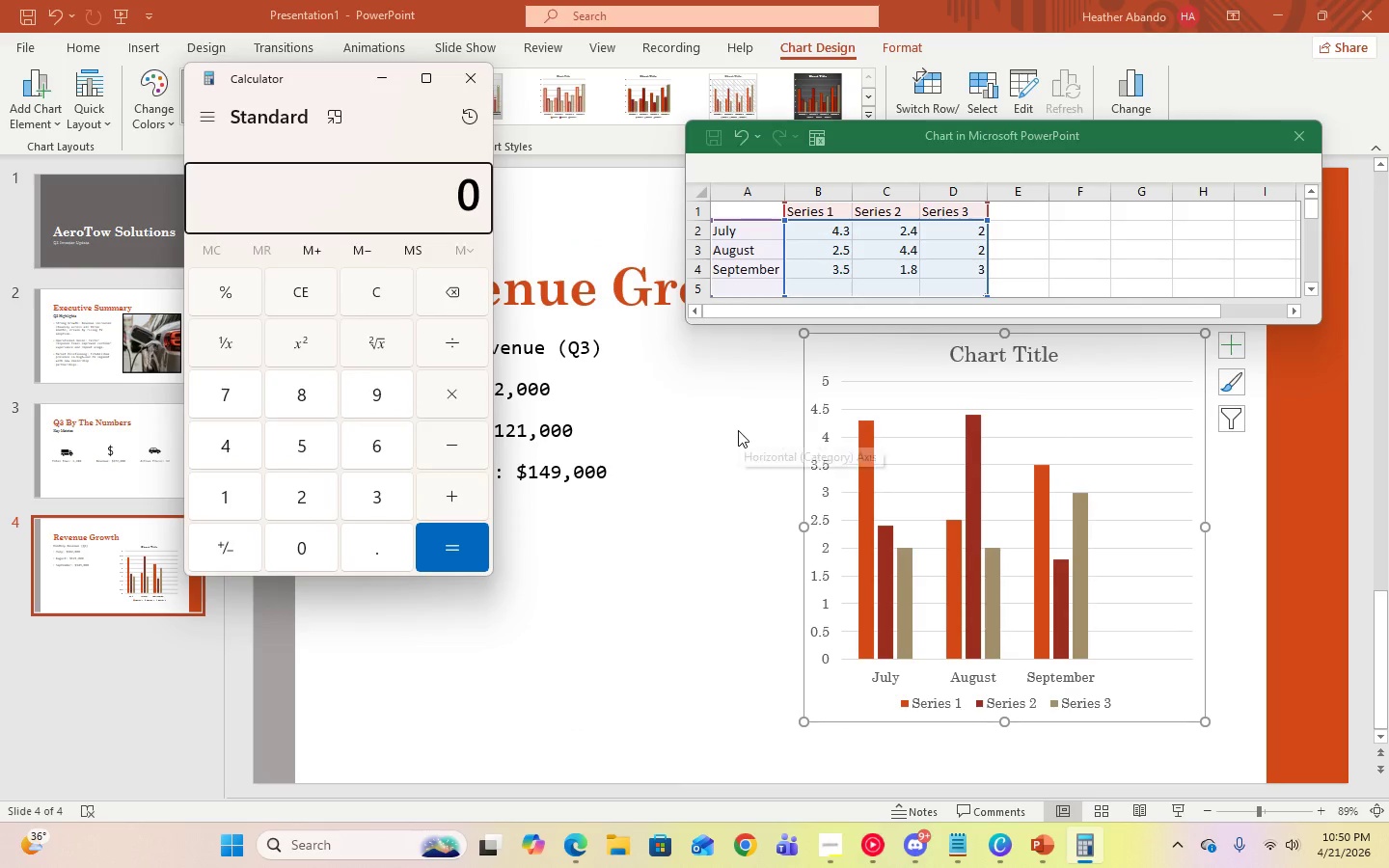 
key(Numpad1)
 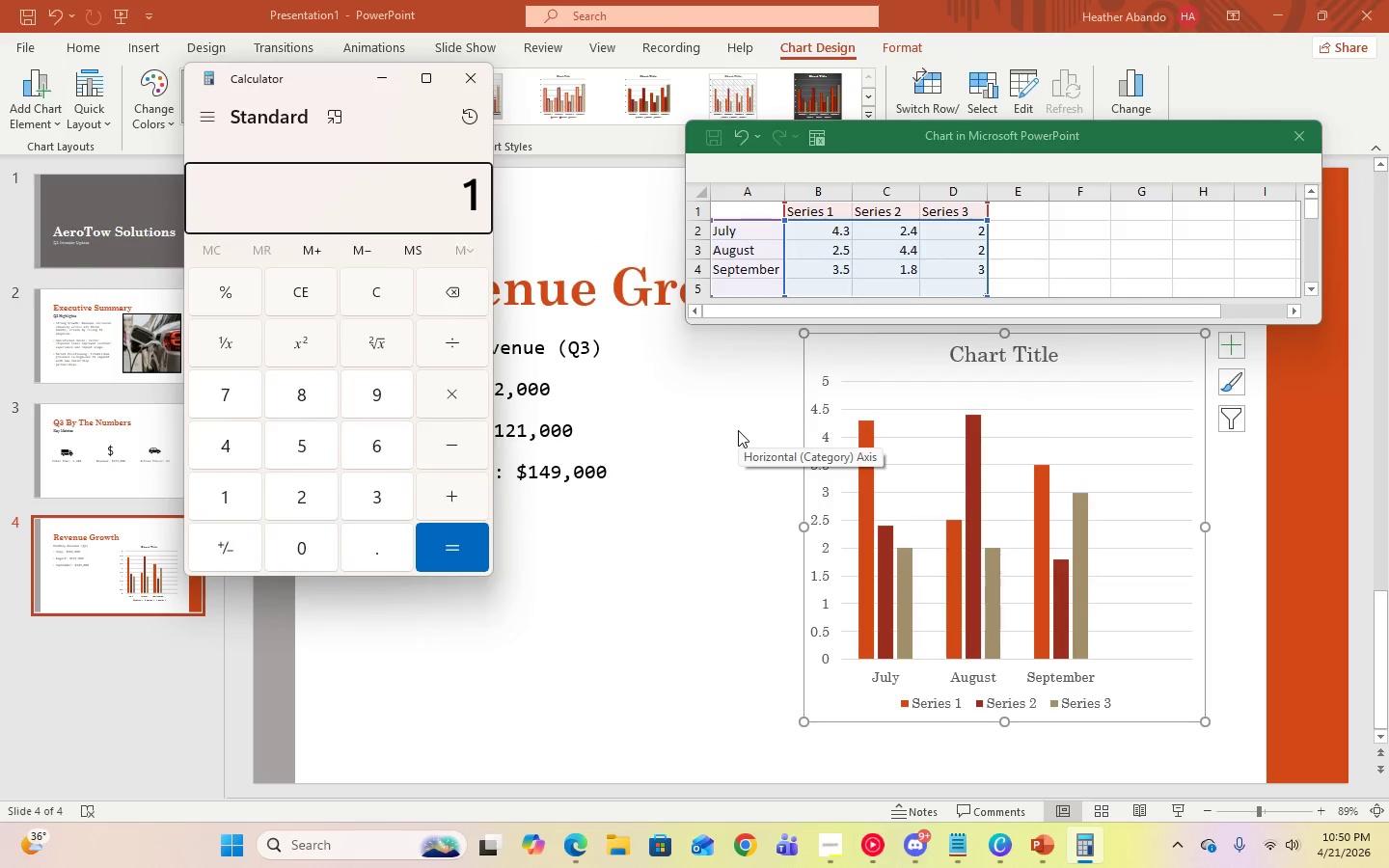 
key(Numpad0)
 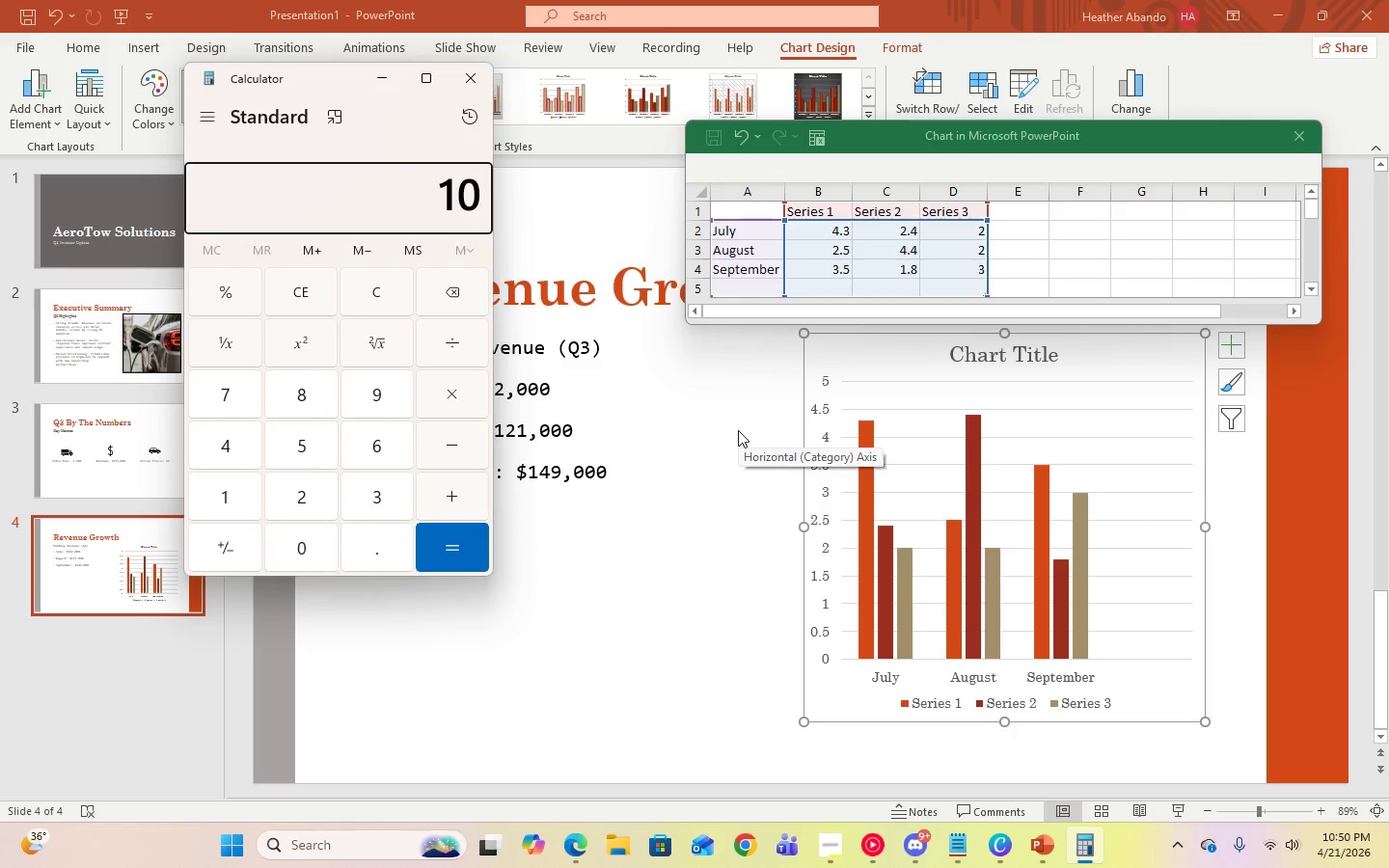 
key(Numpad2)
 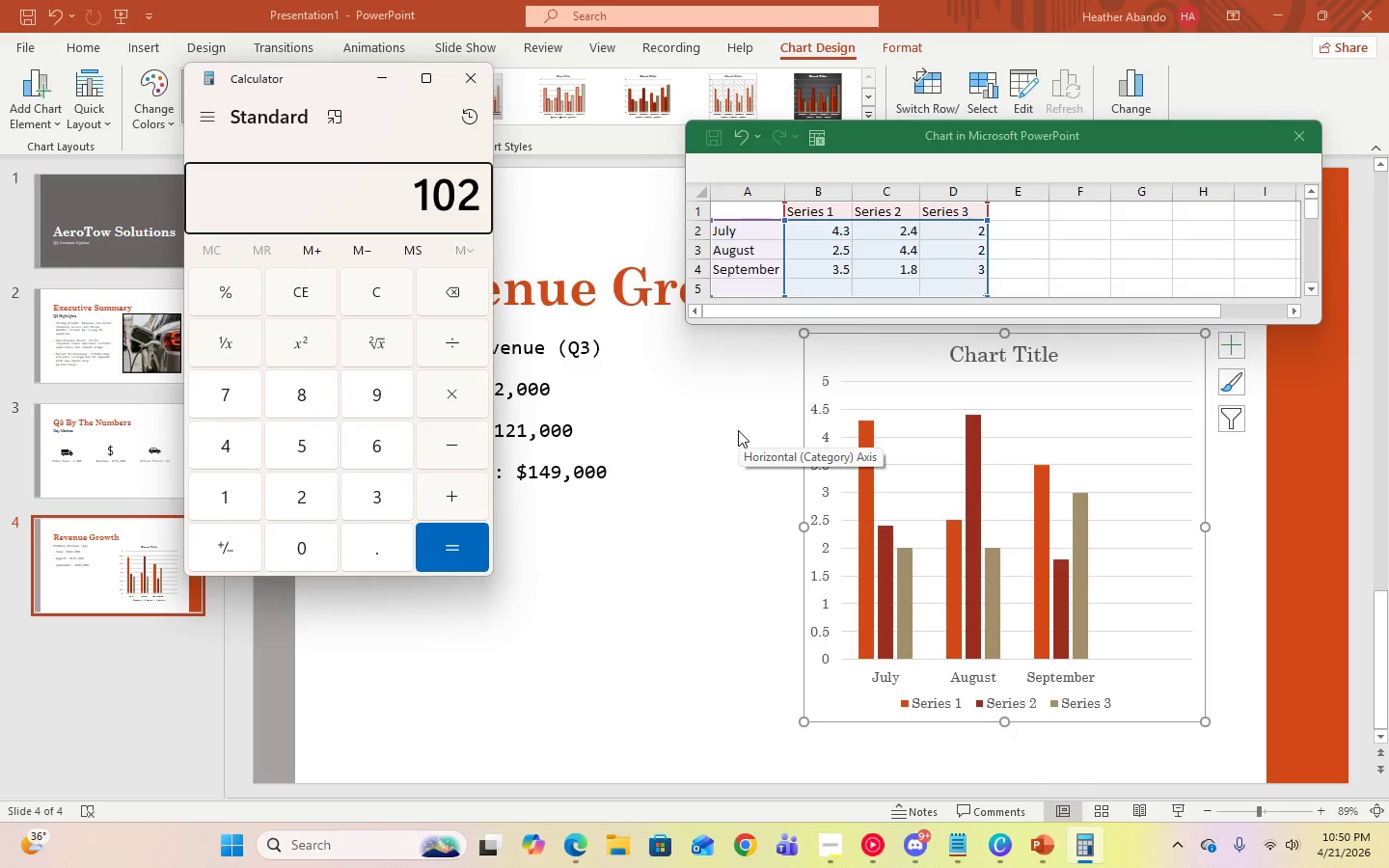 
key(Comma)
 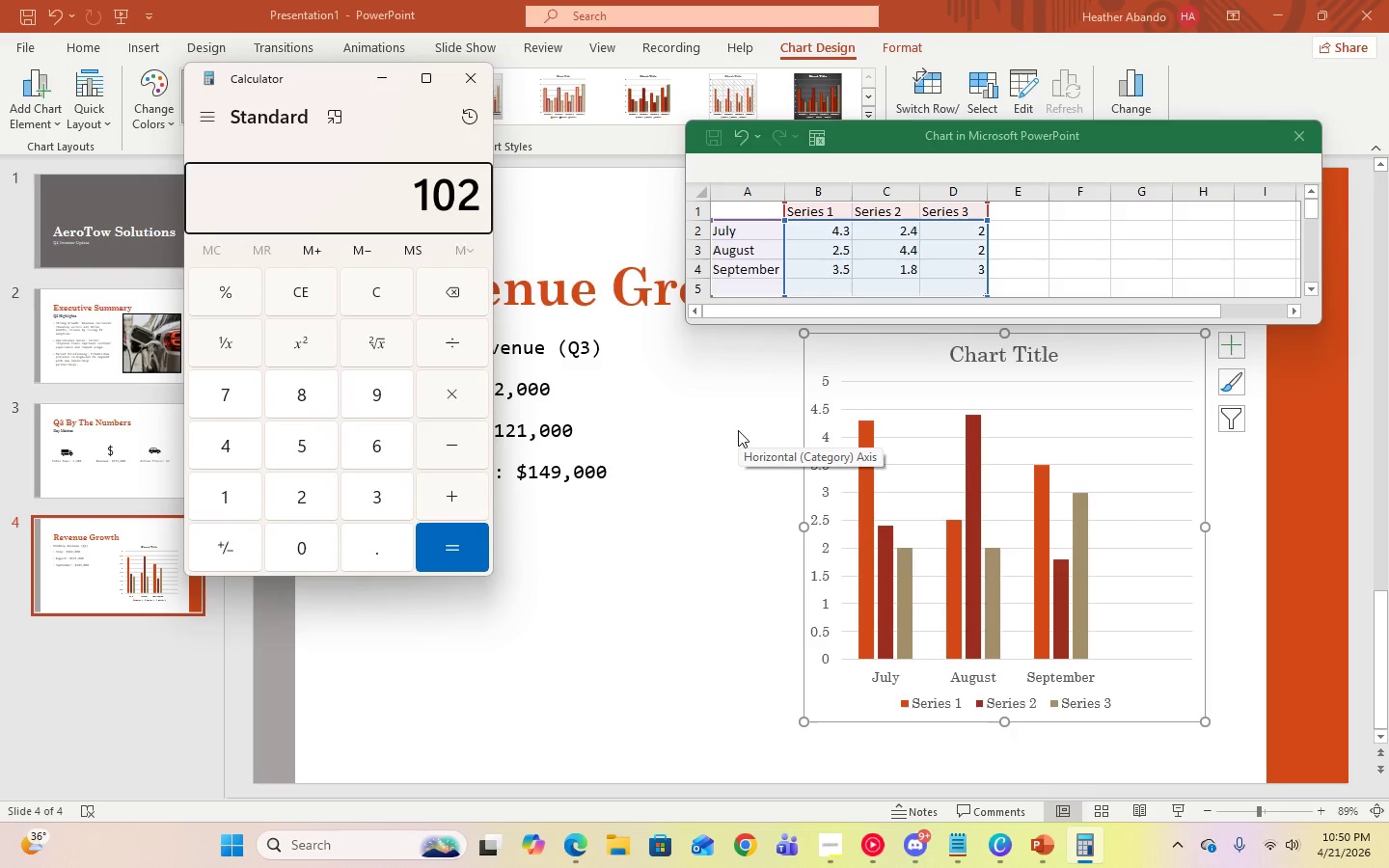 
key(Numpad0)
 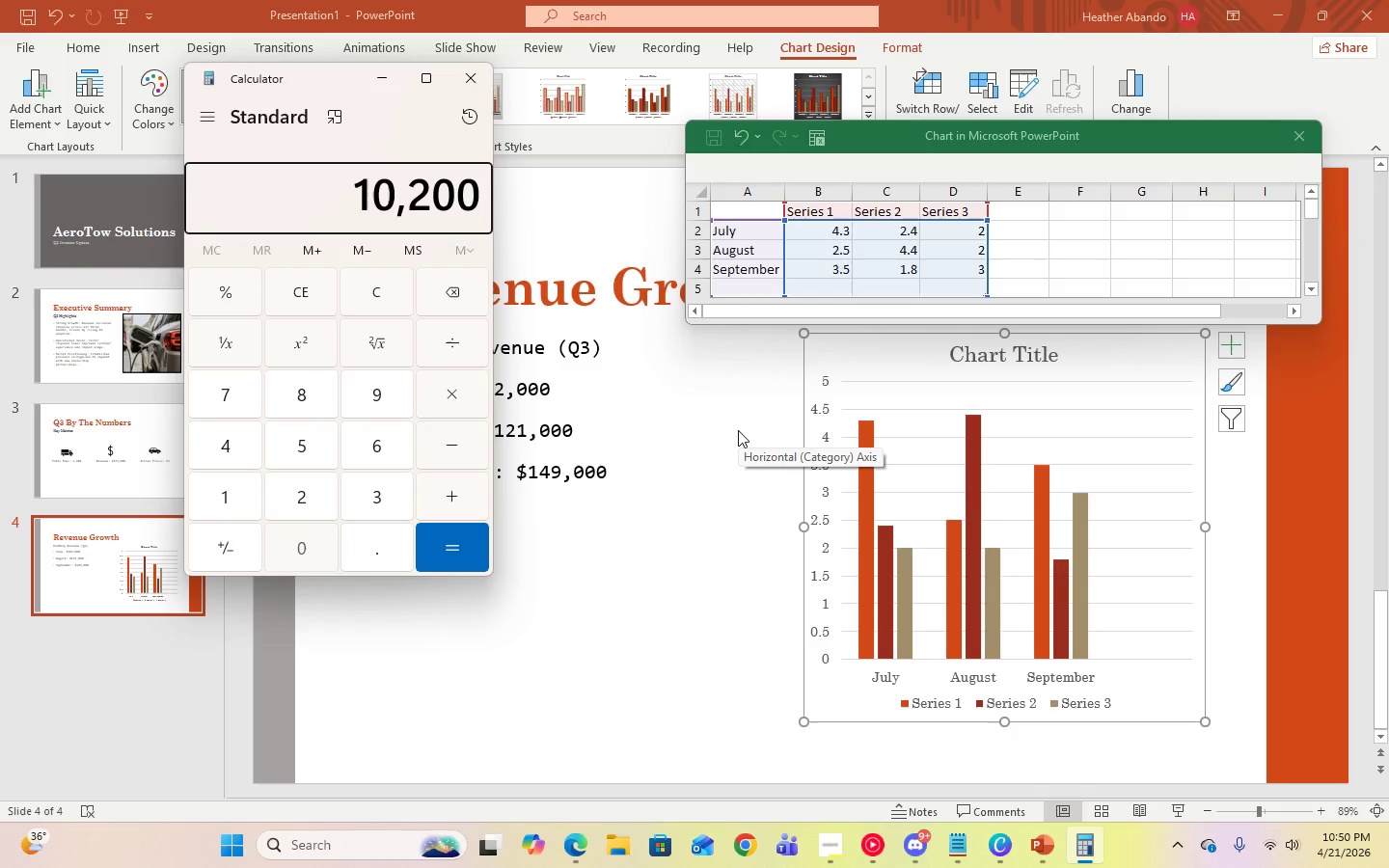 
key(Numpad0)
 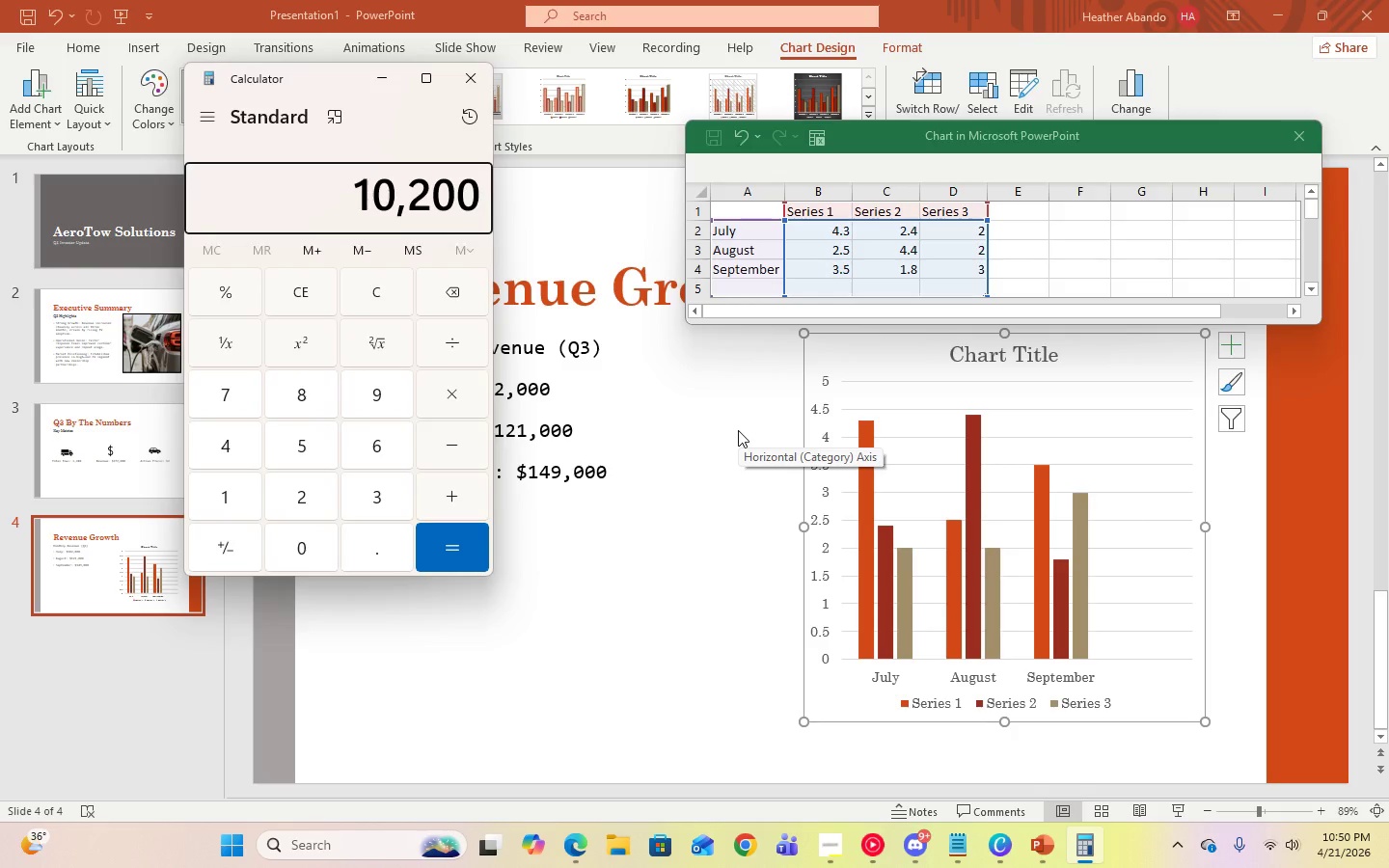 
key(Numpad0)
 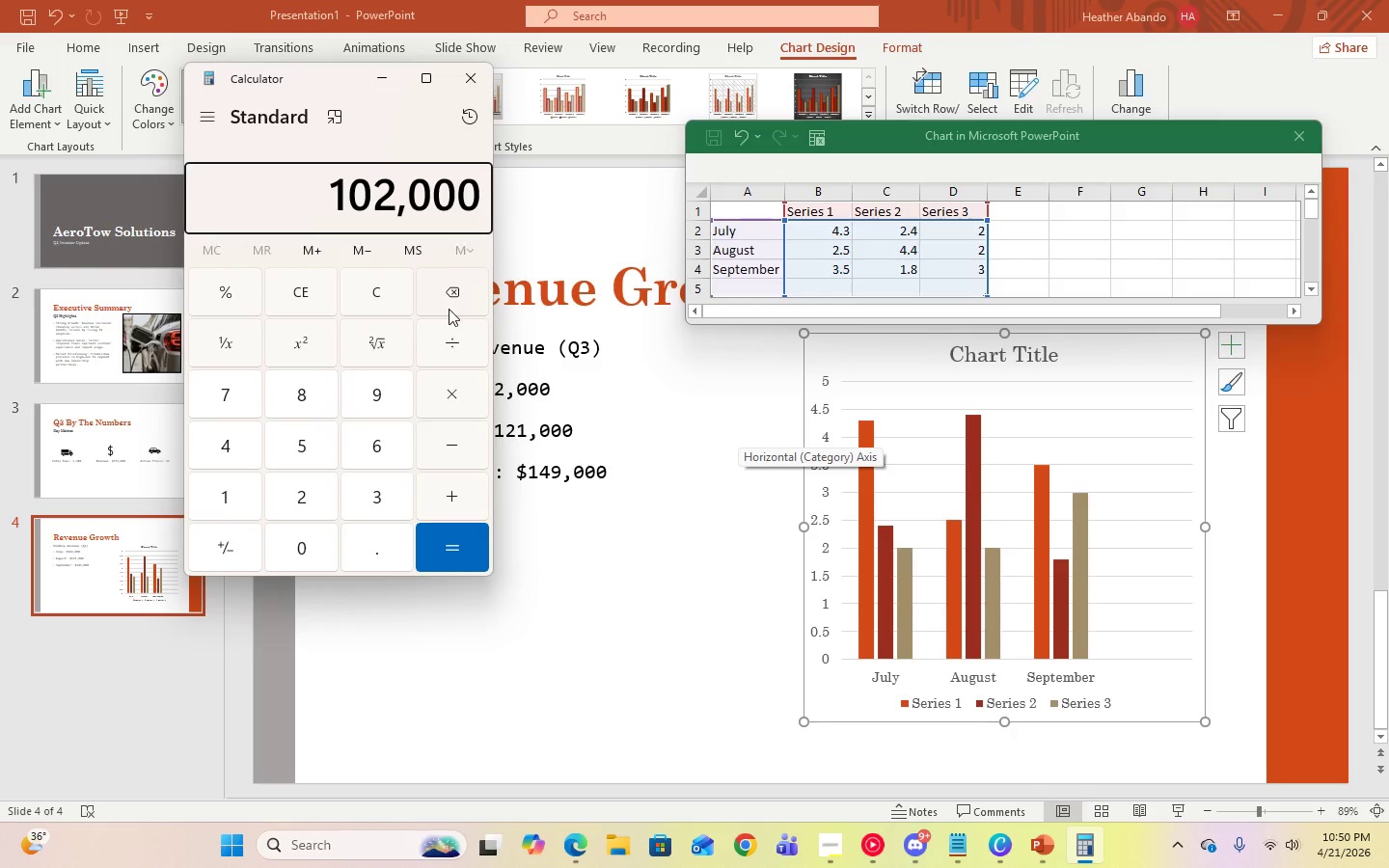 
left_click([440, 338])
 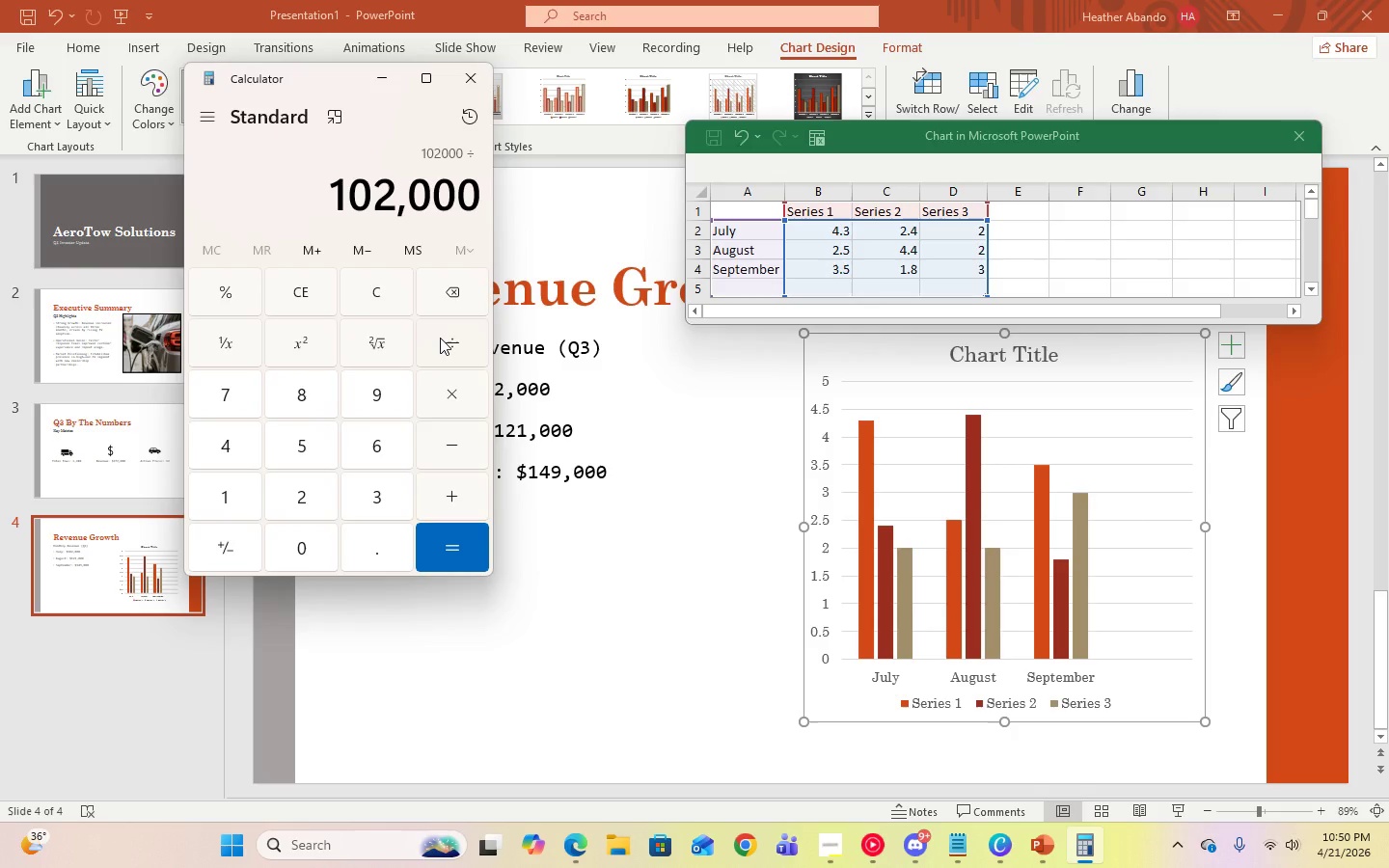 
key(3)
 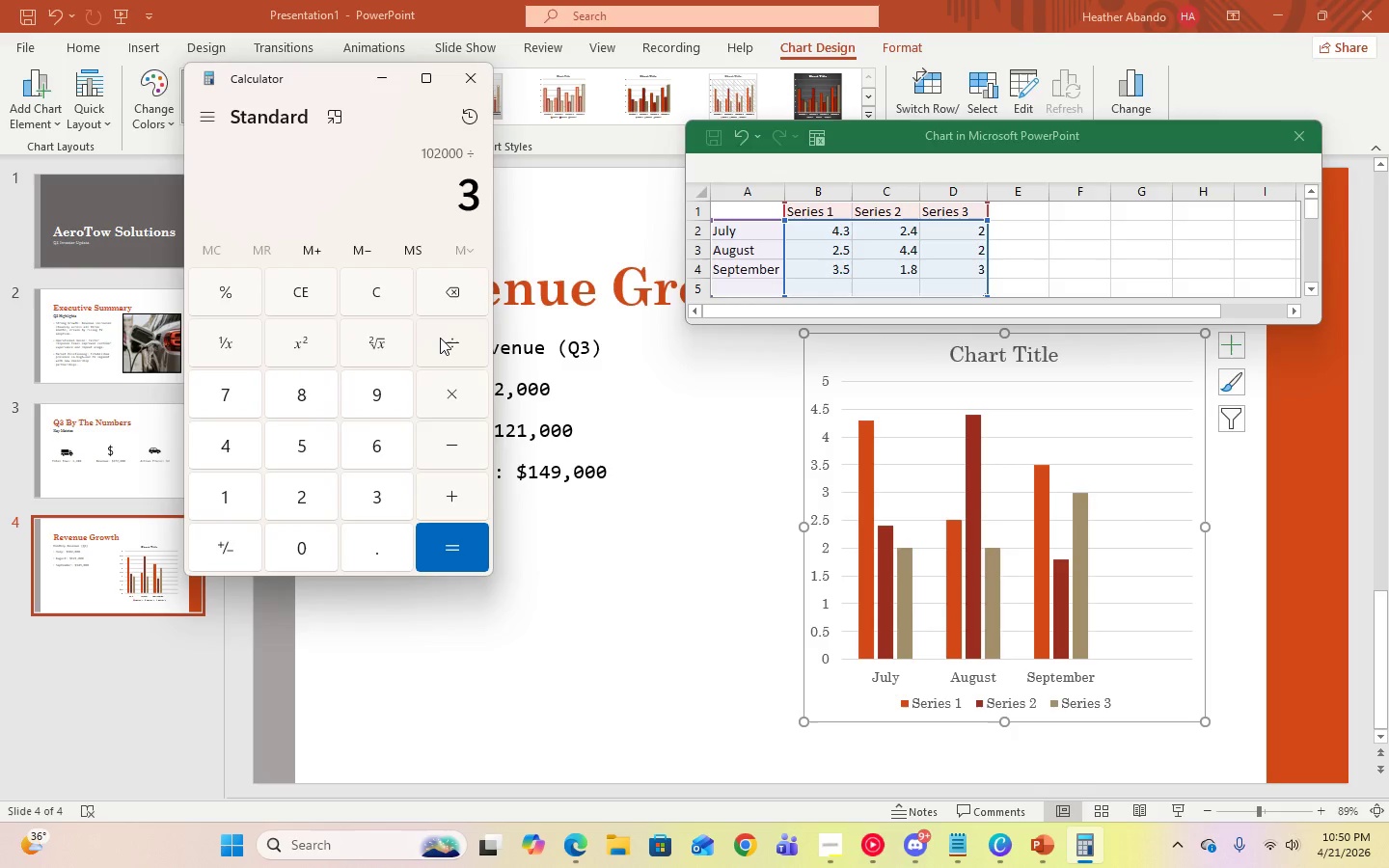 
key(Enter)
 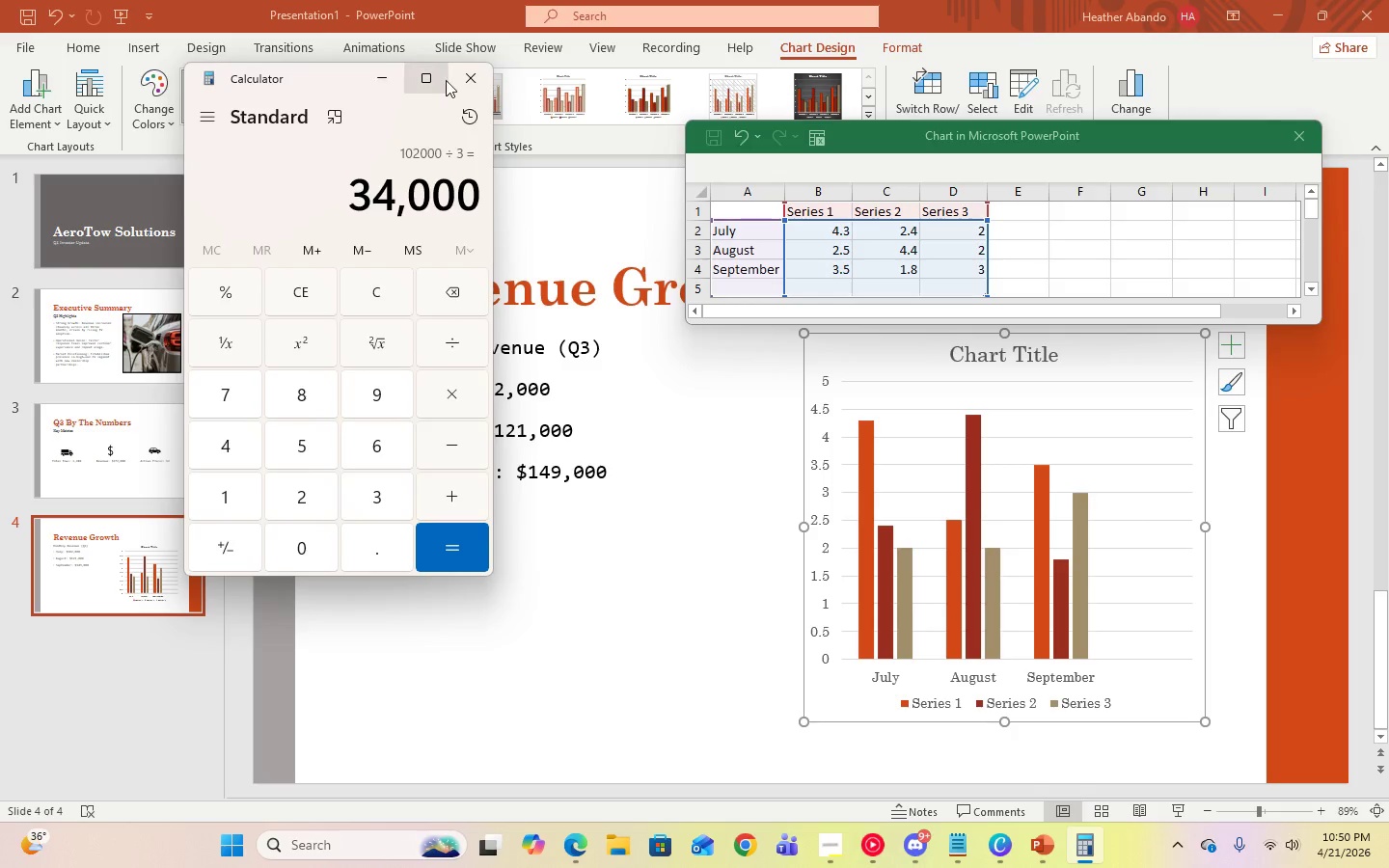 
left_click([478, 78])
 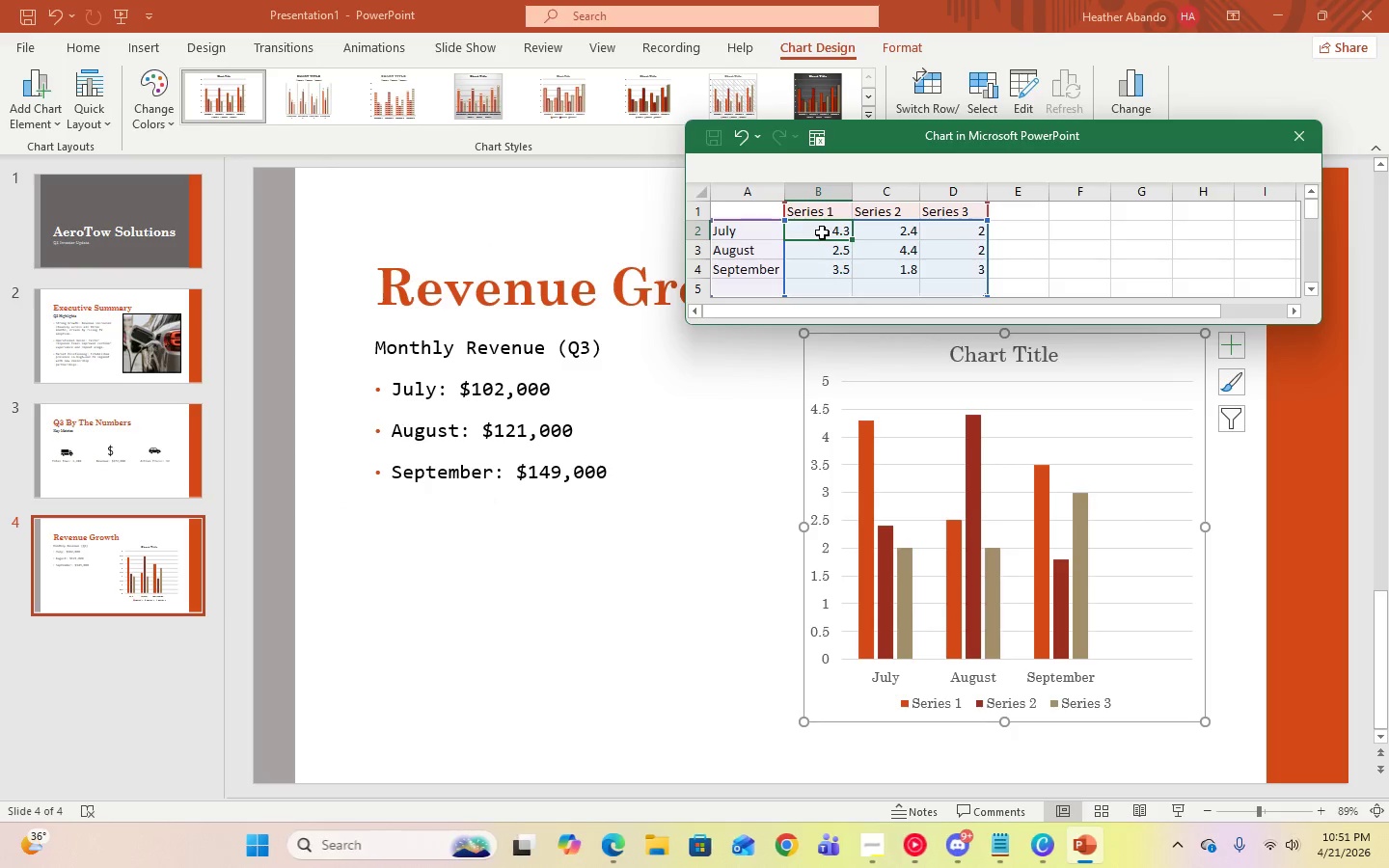 
left_click([822, 233])
 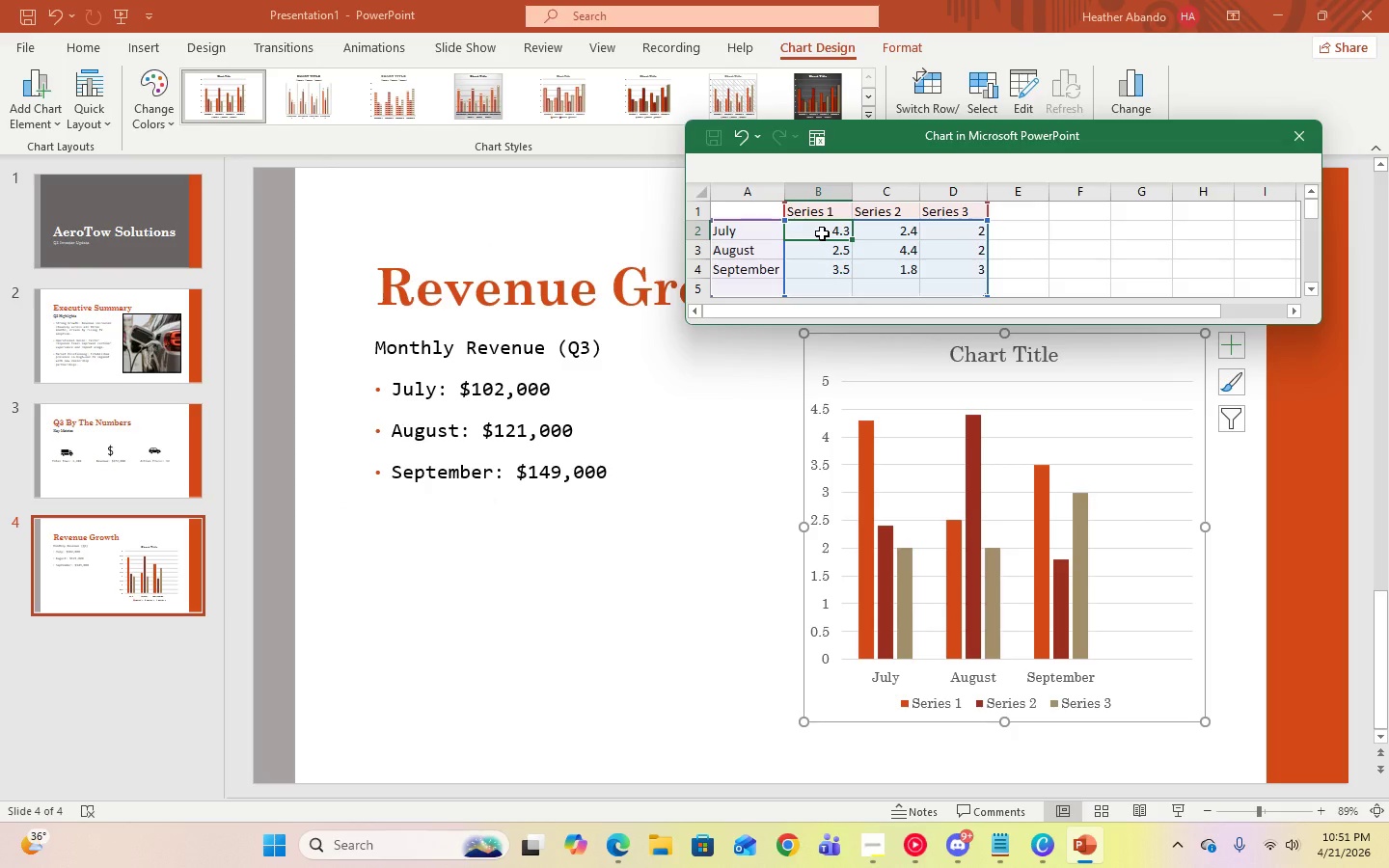 
type(4)
key(Backspace)
type(34000)
 